 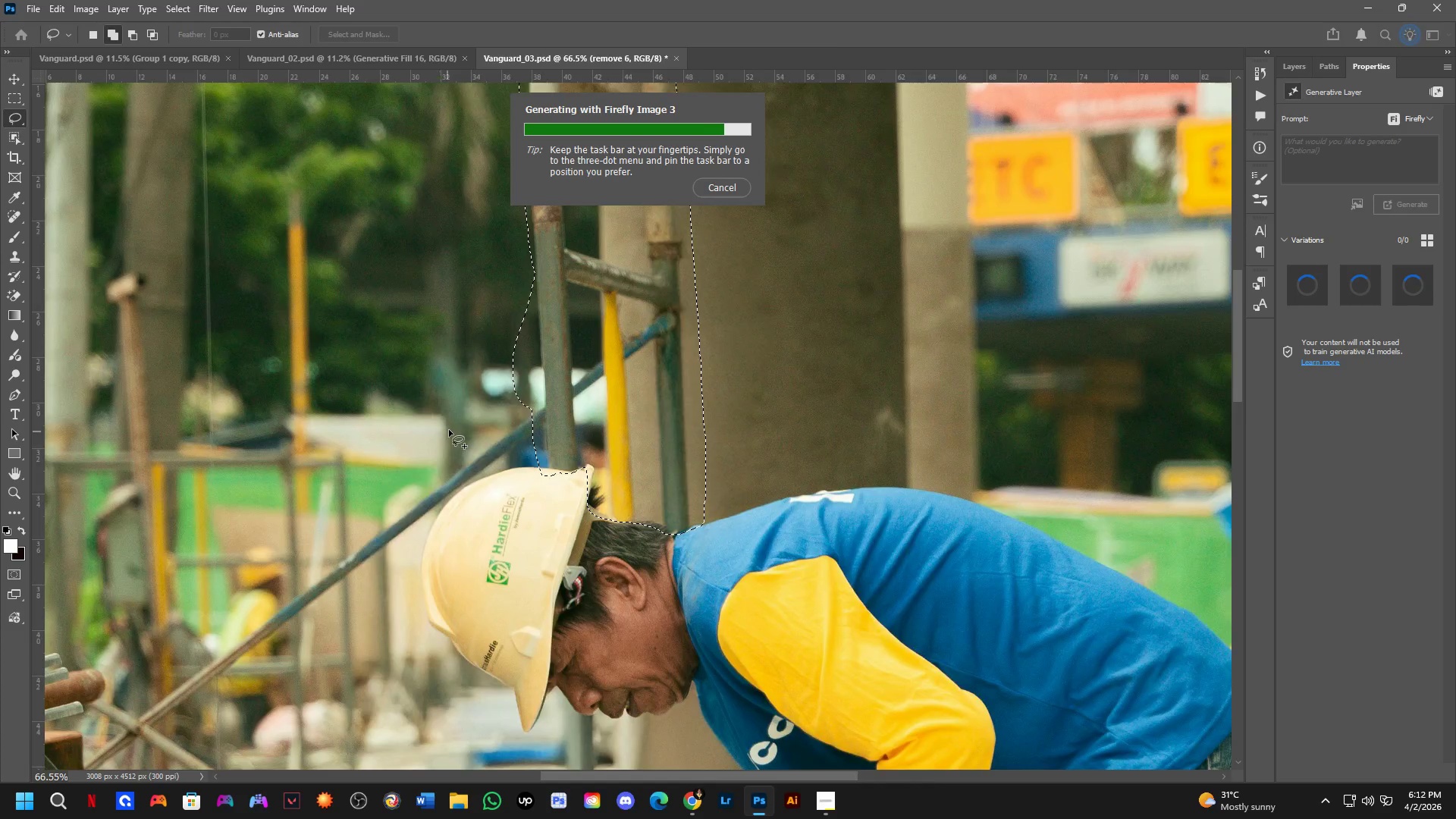 
hold_key(key=ShiftLeft, duration=0.38)
scroll: coordinate [470, 424], scroll_direction: down, amount: 7.0
 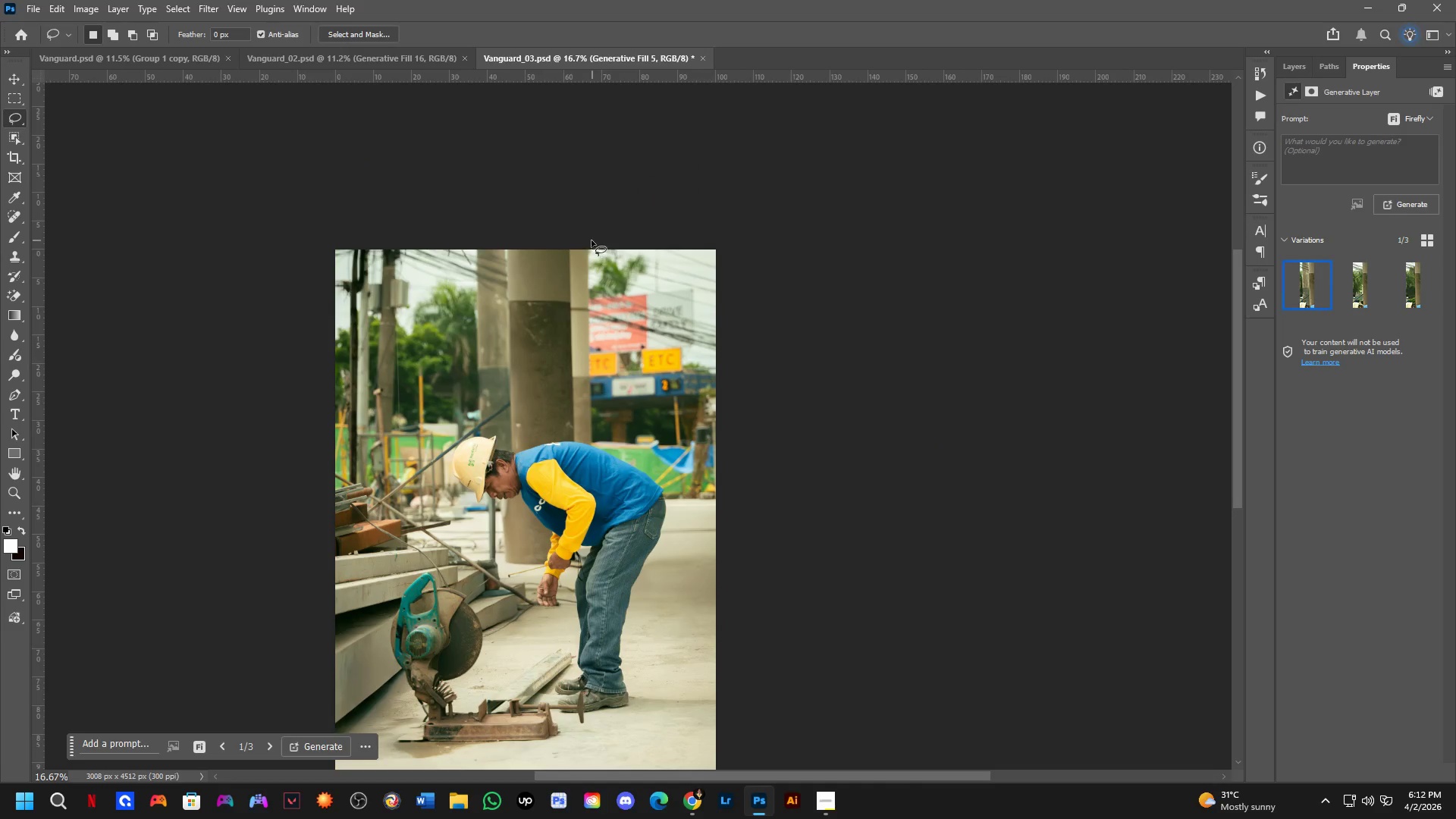 
key(Shift+ShiftLeft)
 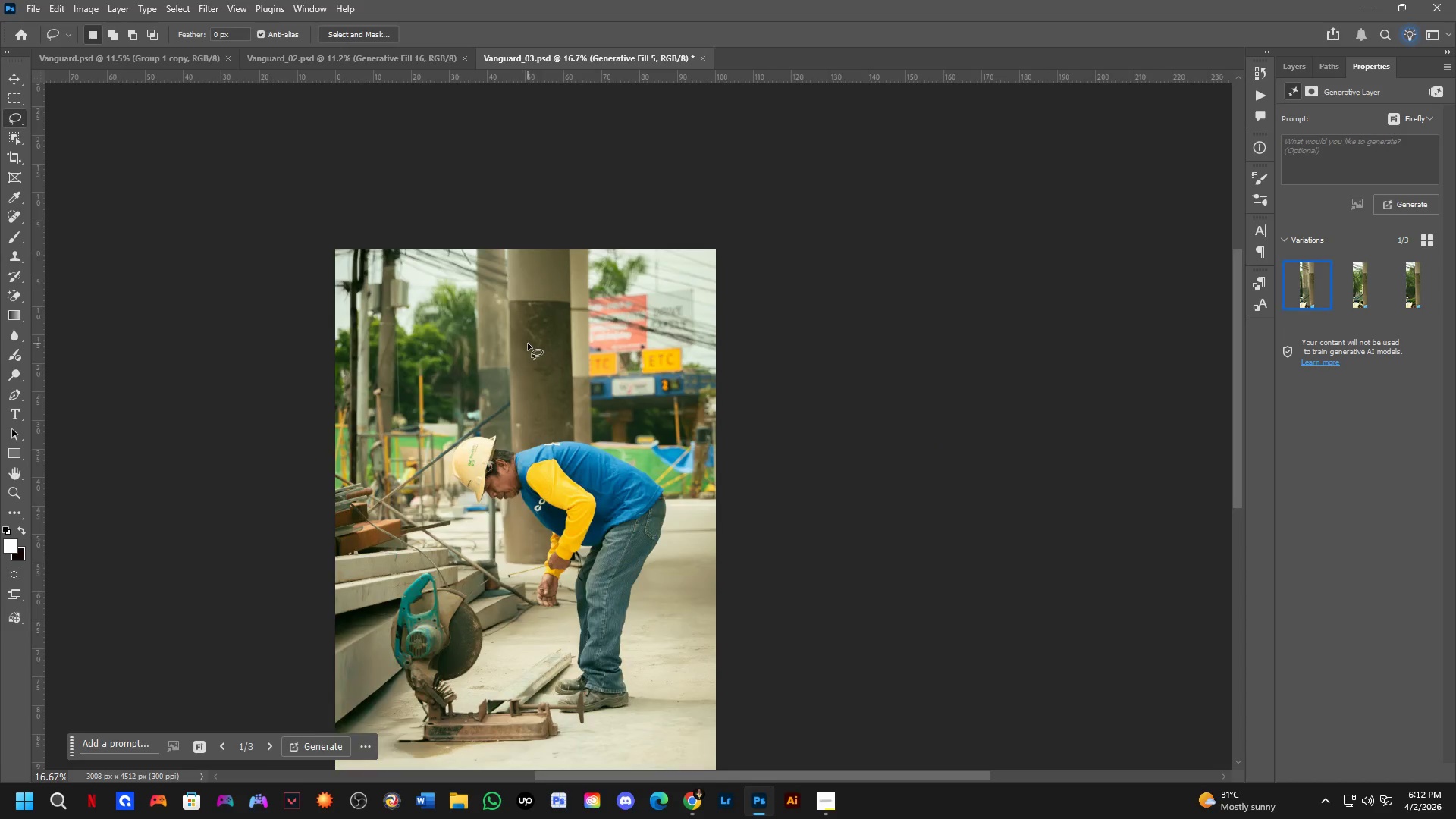 
scroll: coordinate [517, 356], scroll_direction: up, amount: 2.0
 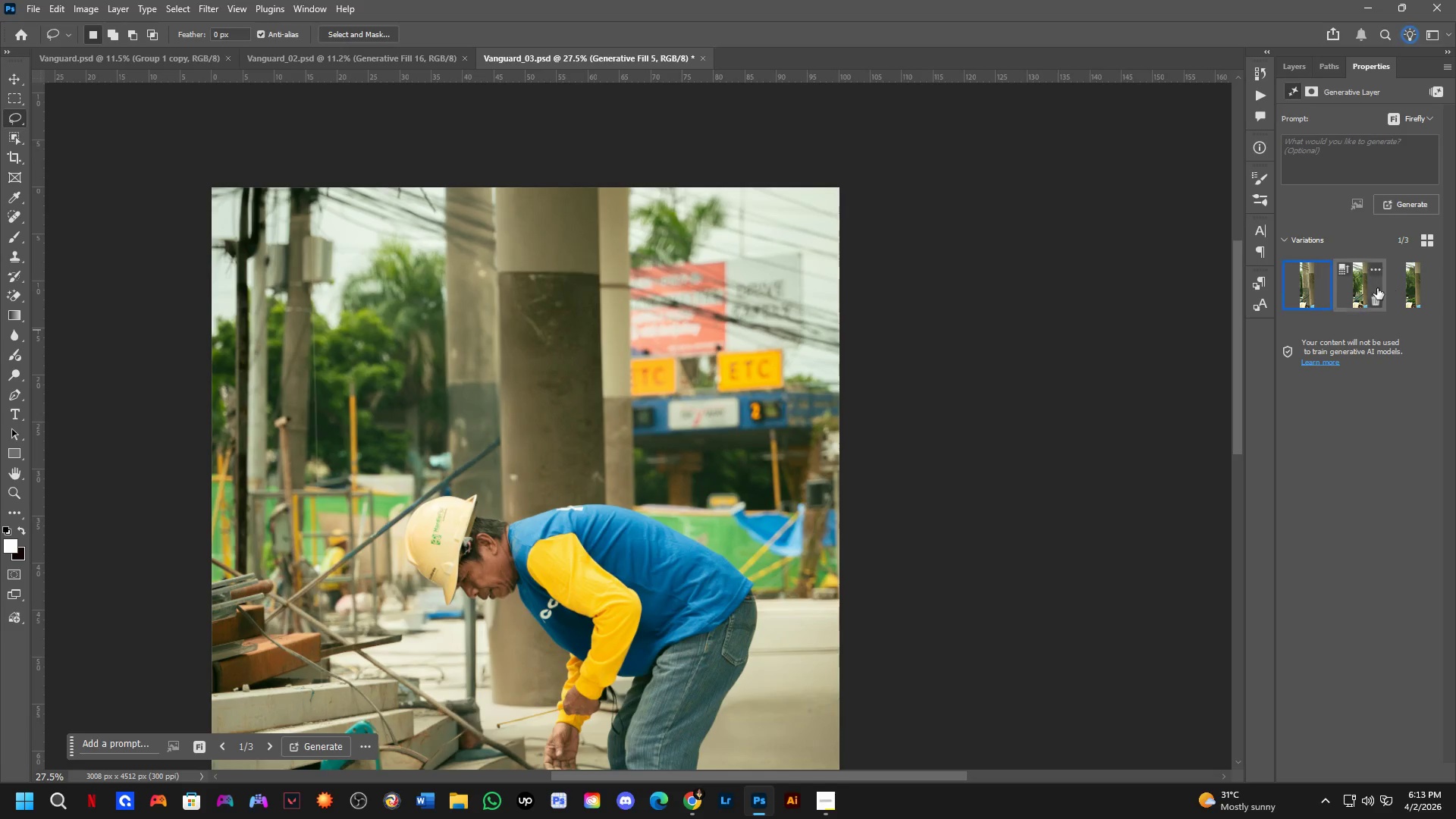 
left_click([1362, 291])
 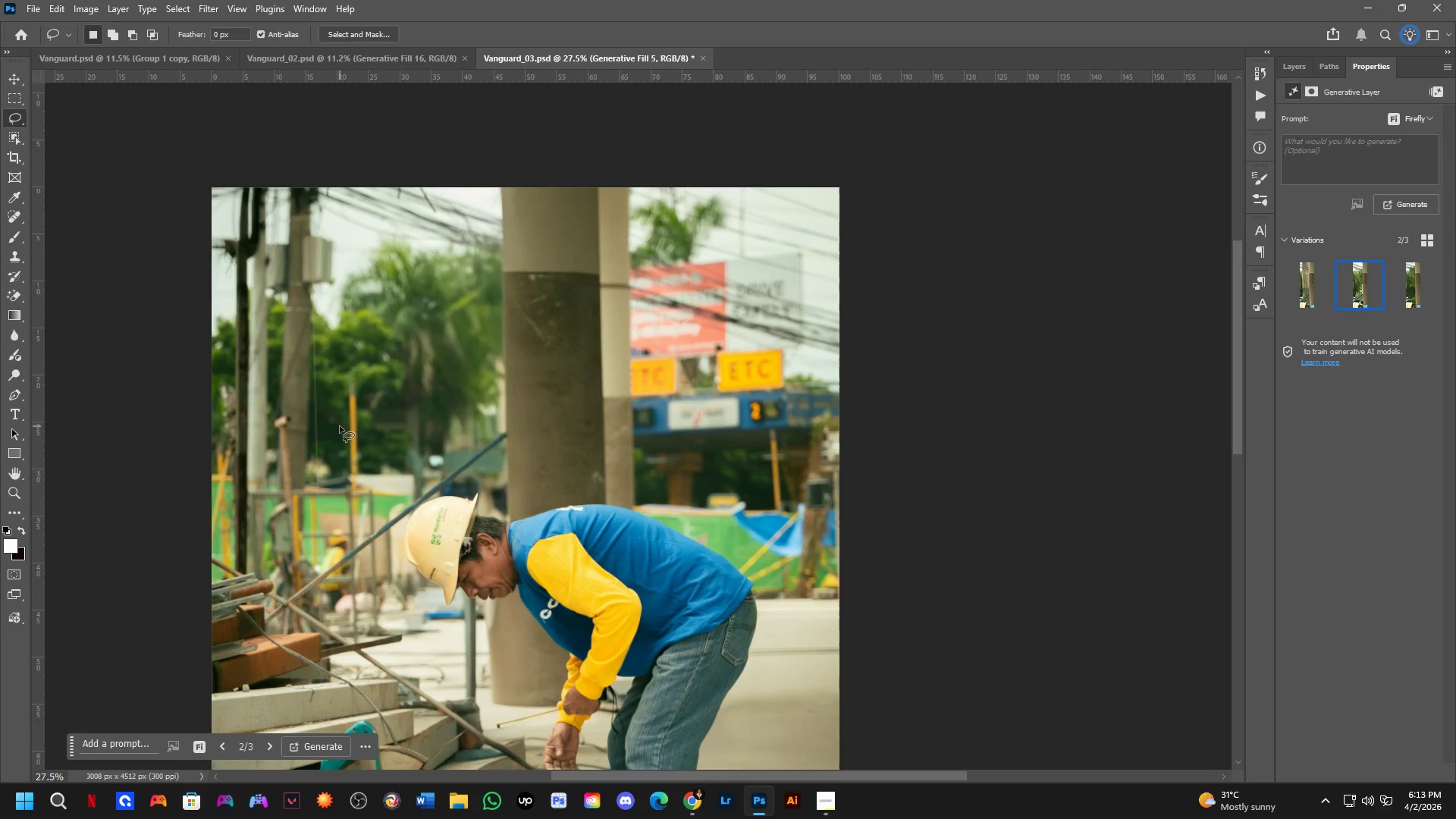 
scroll: coordinate [532, 413], scroll_direction: down, amount: 3.0
 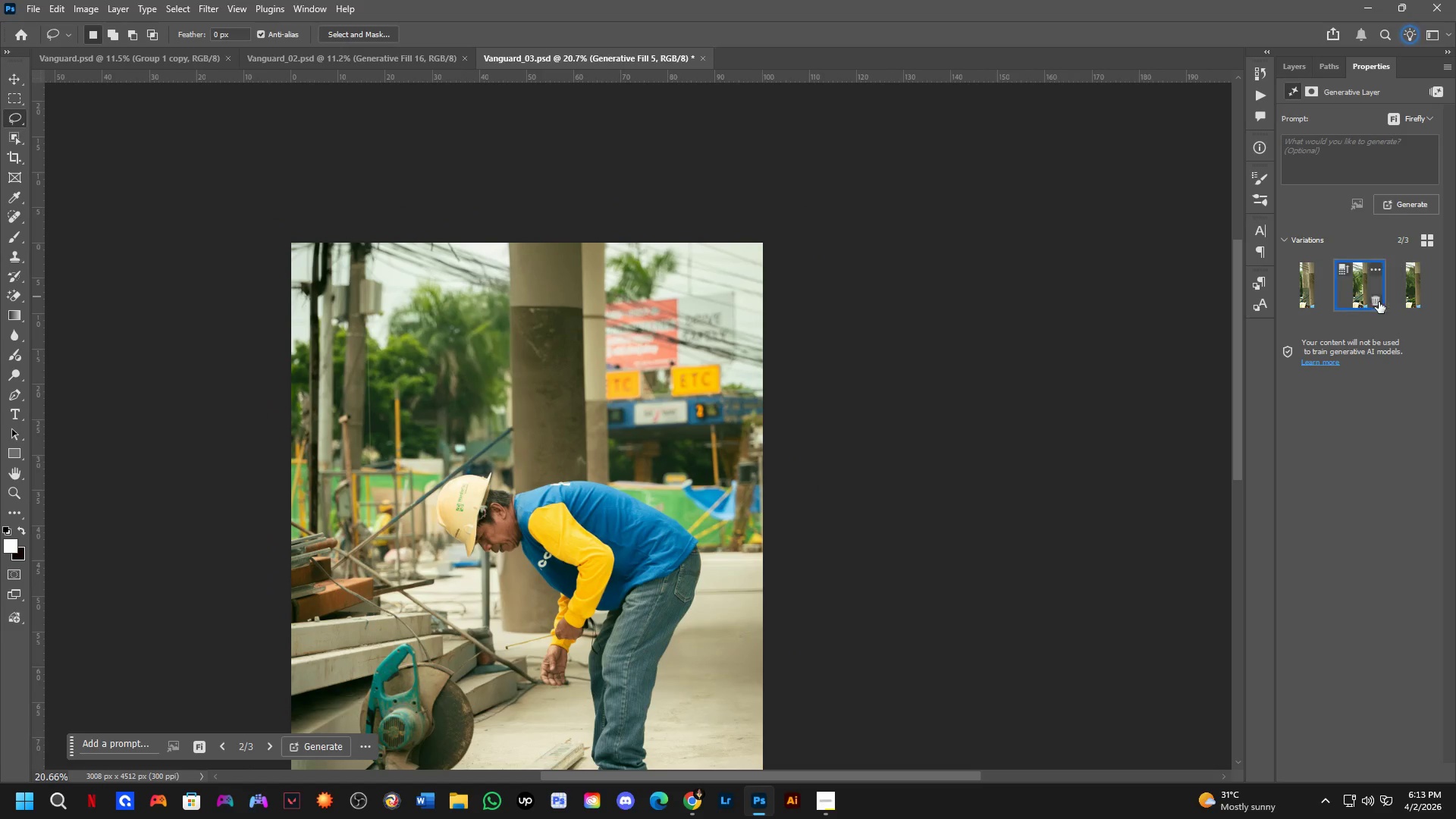 
left_click([1355, 293])
 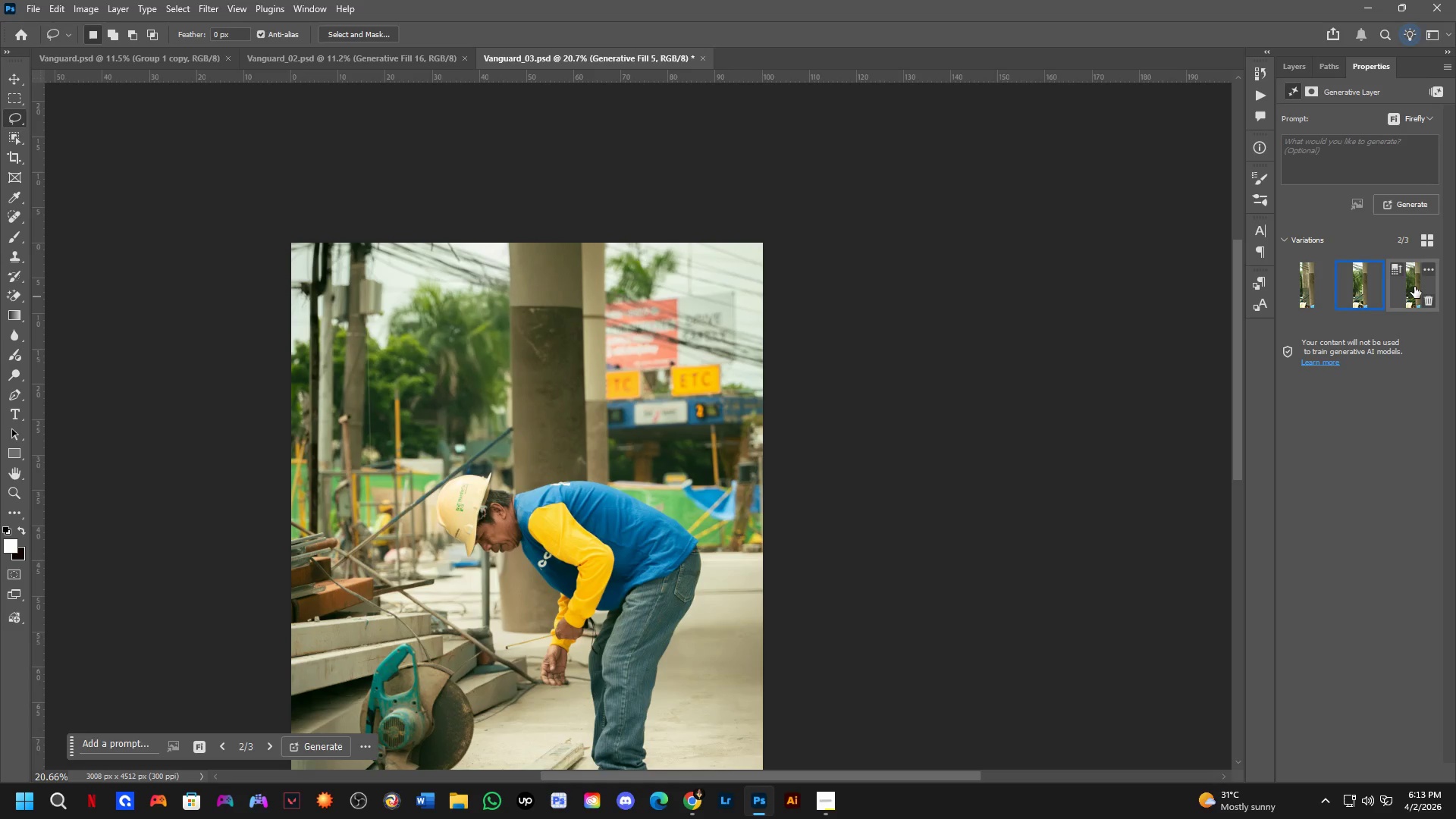 
left_click([1415, 287])
 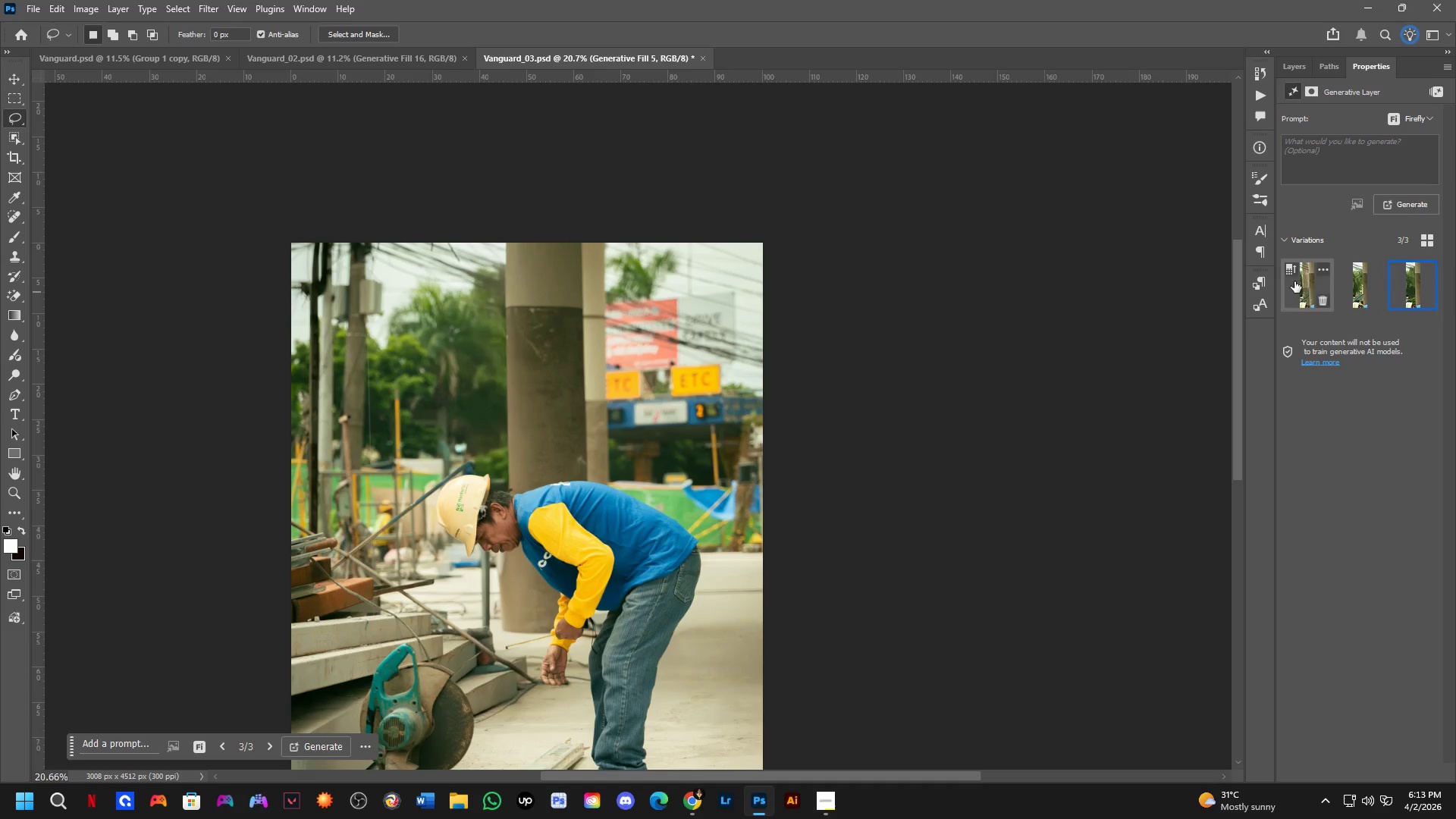 
left_click([1351, 297])
 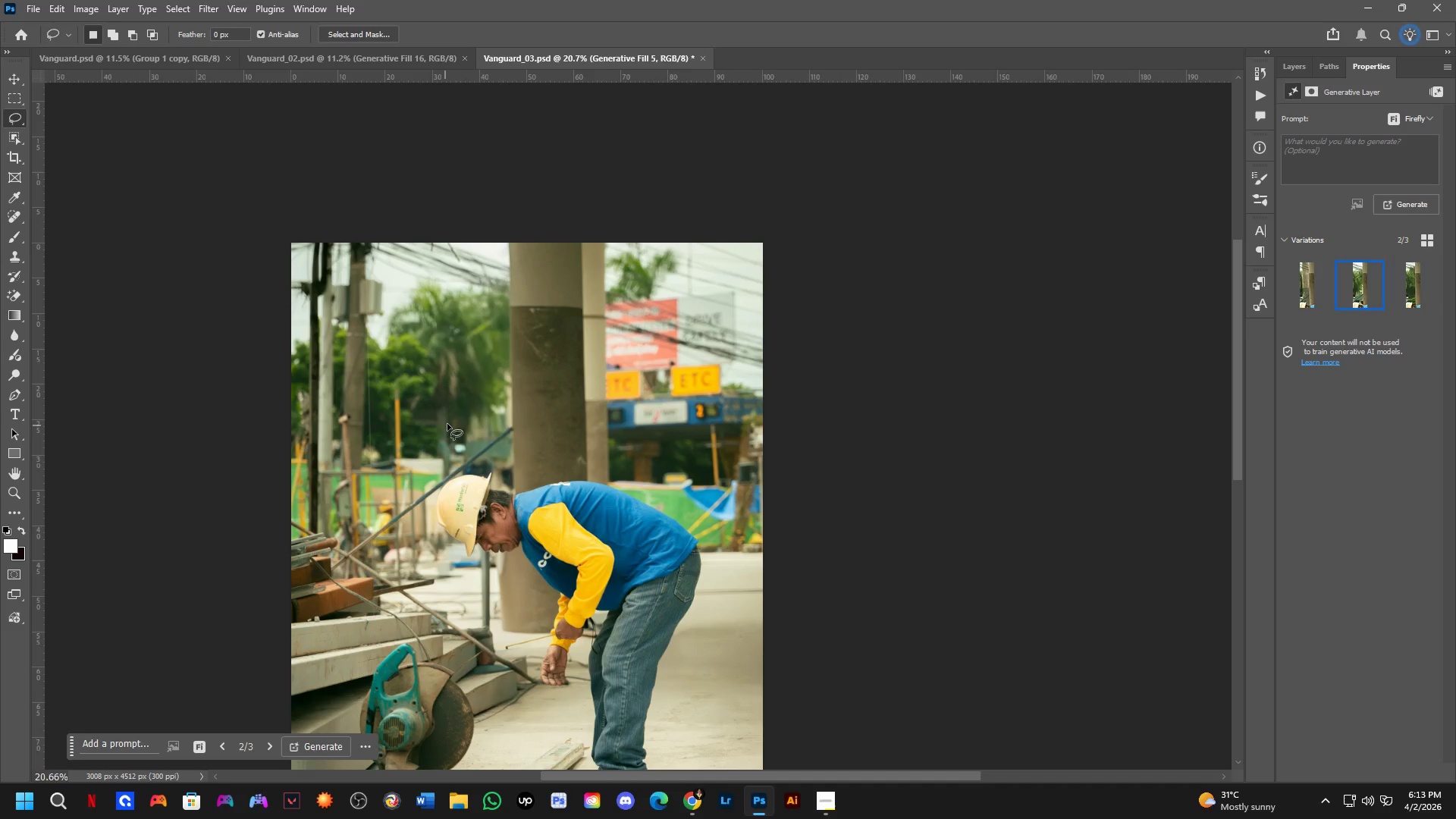 
key(Shift+ShiftLeft)
 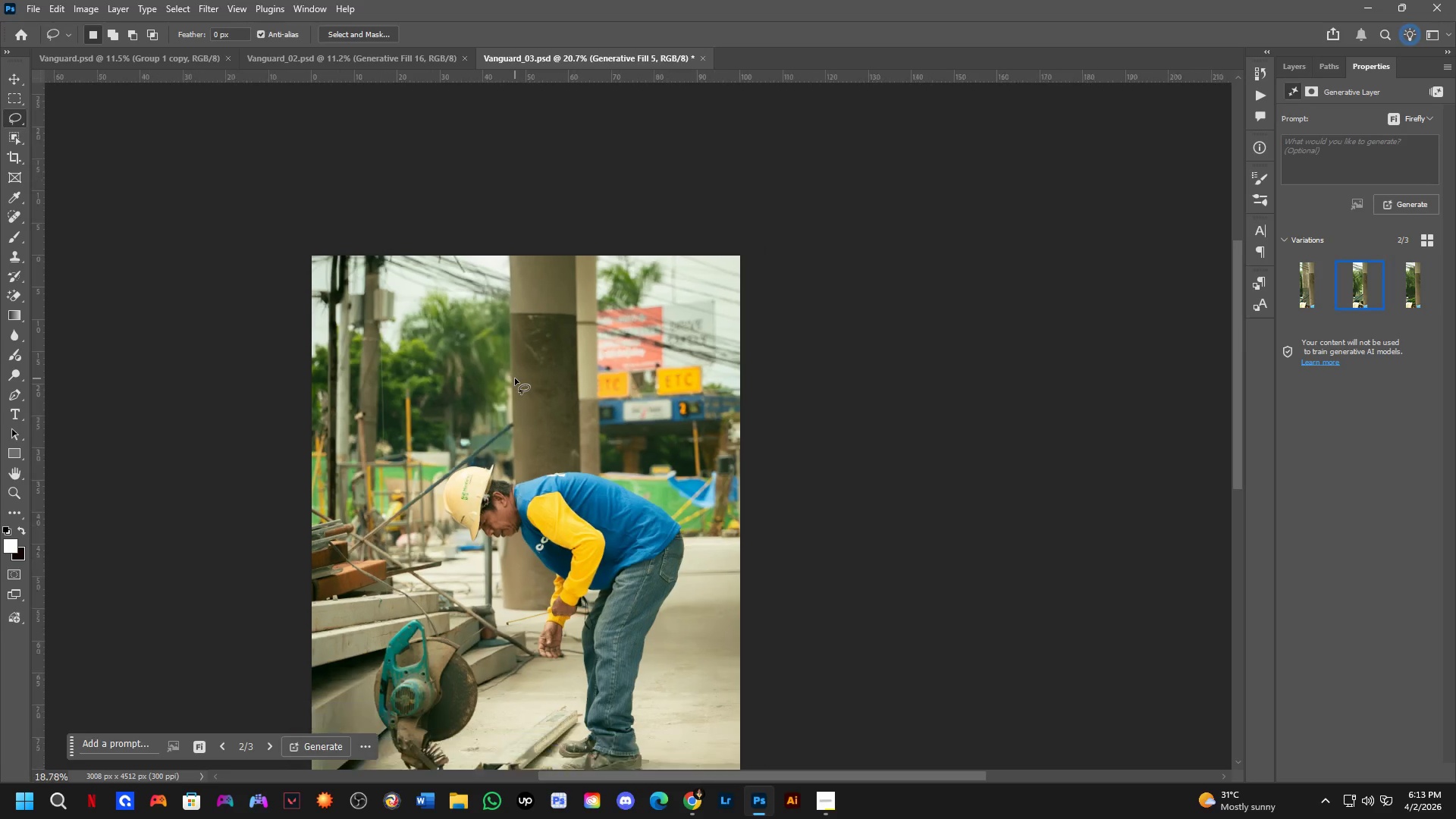 
key(Shift+ShiftLeft)
 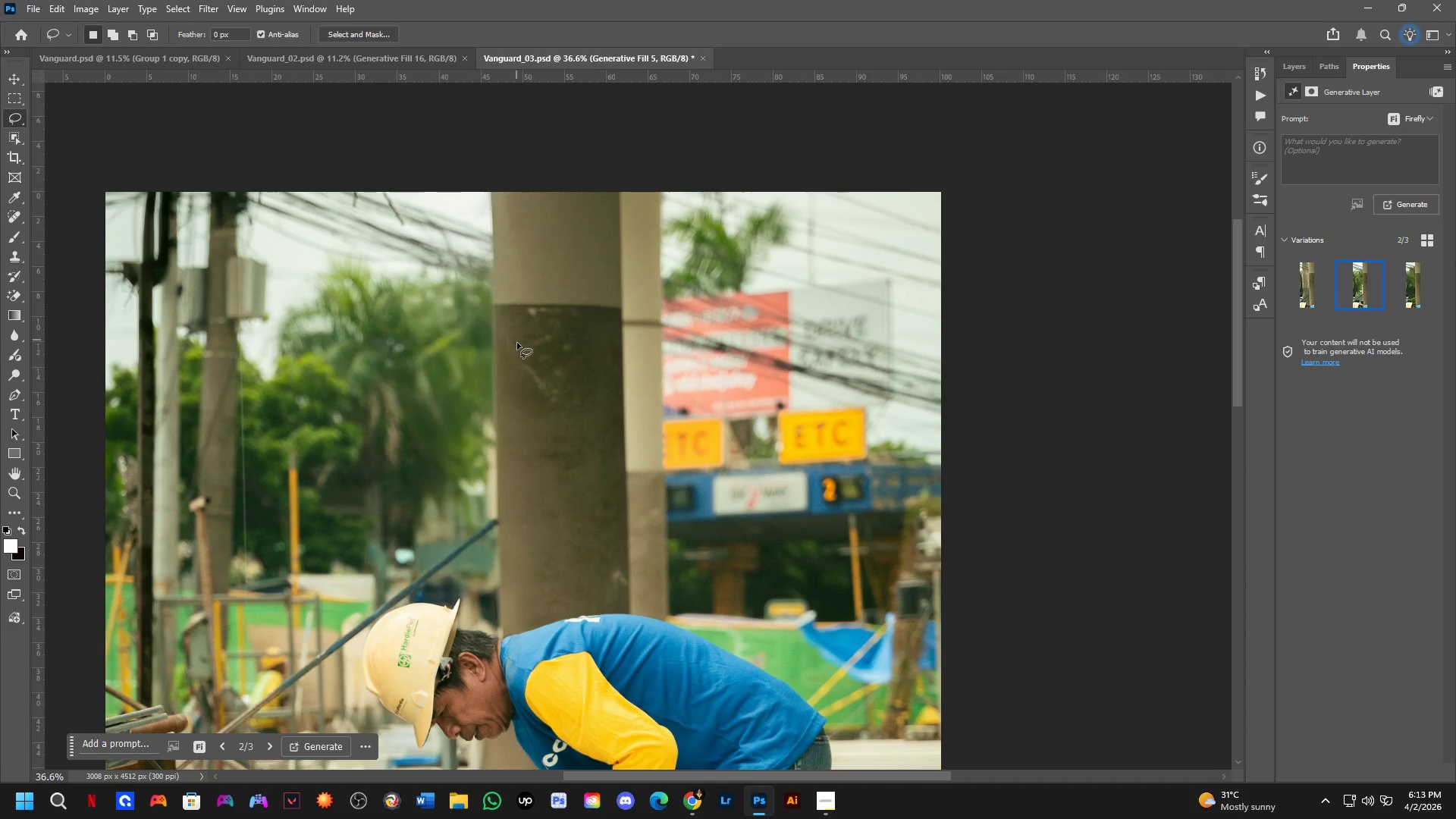 
scroll: coordinate [517, 337], scroll_direction: up, amount: 5.0
 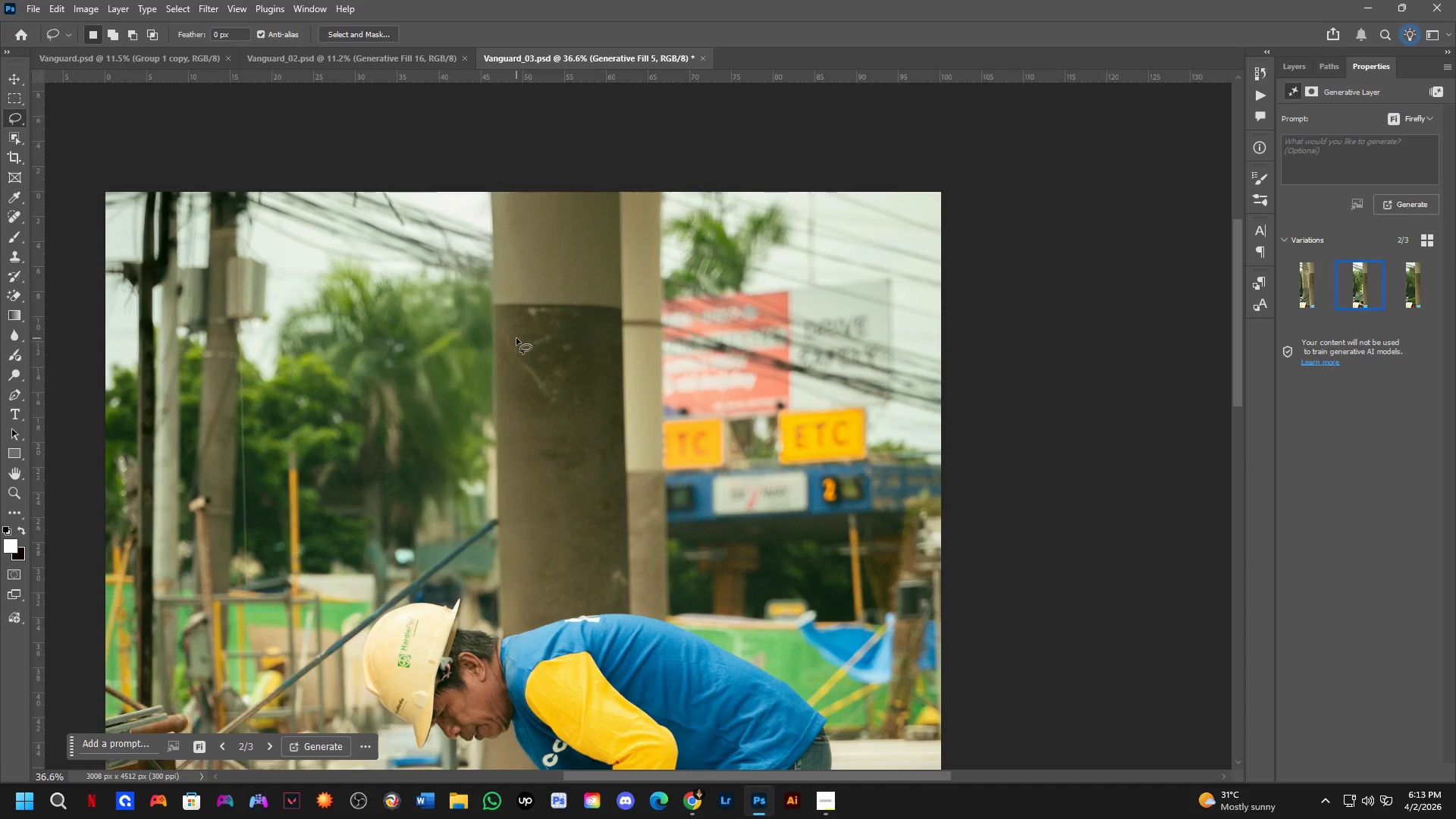 
key(Shift+ShiftLeft)
 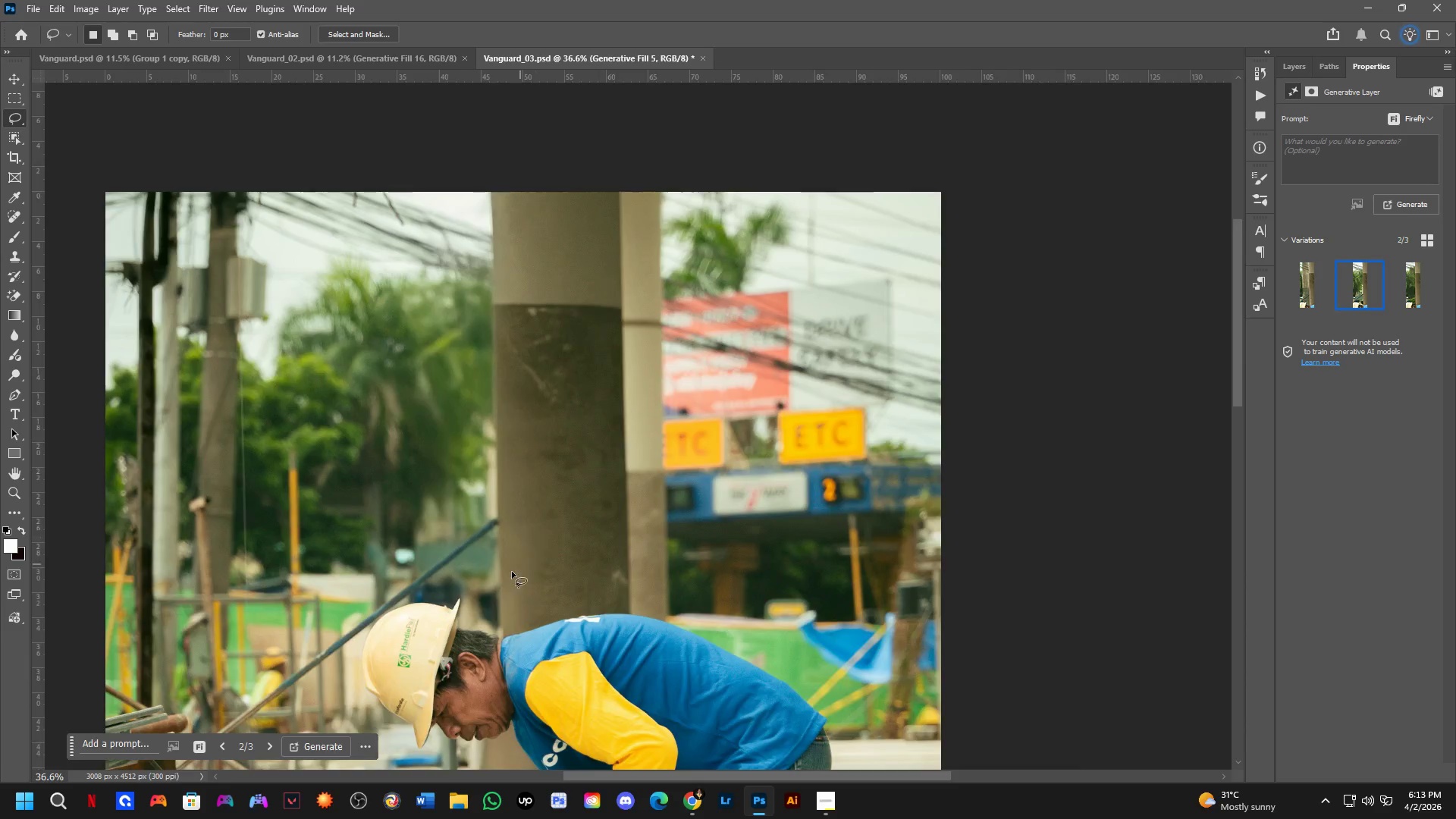 
hold_key(key=Space, duration=0.52)
 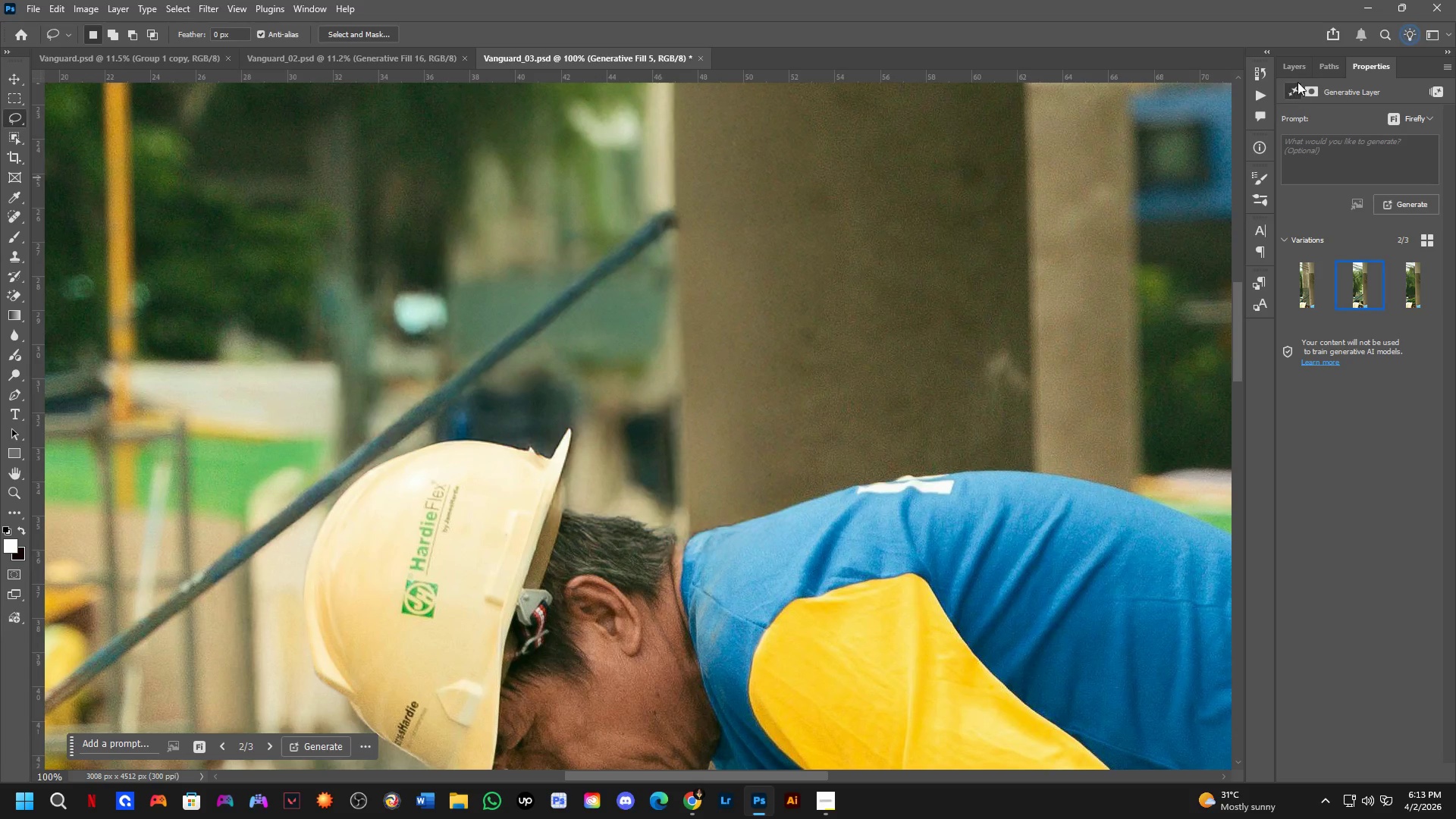 
left_click_drag(start_coordinate=[459, 632], to_coordinate=[597, 485])
 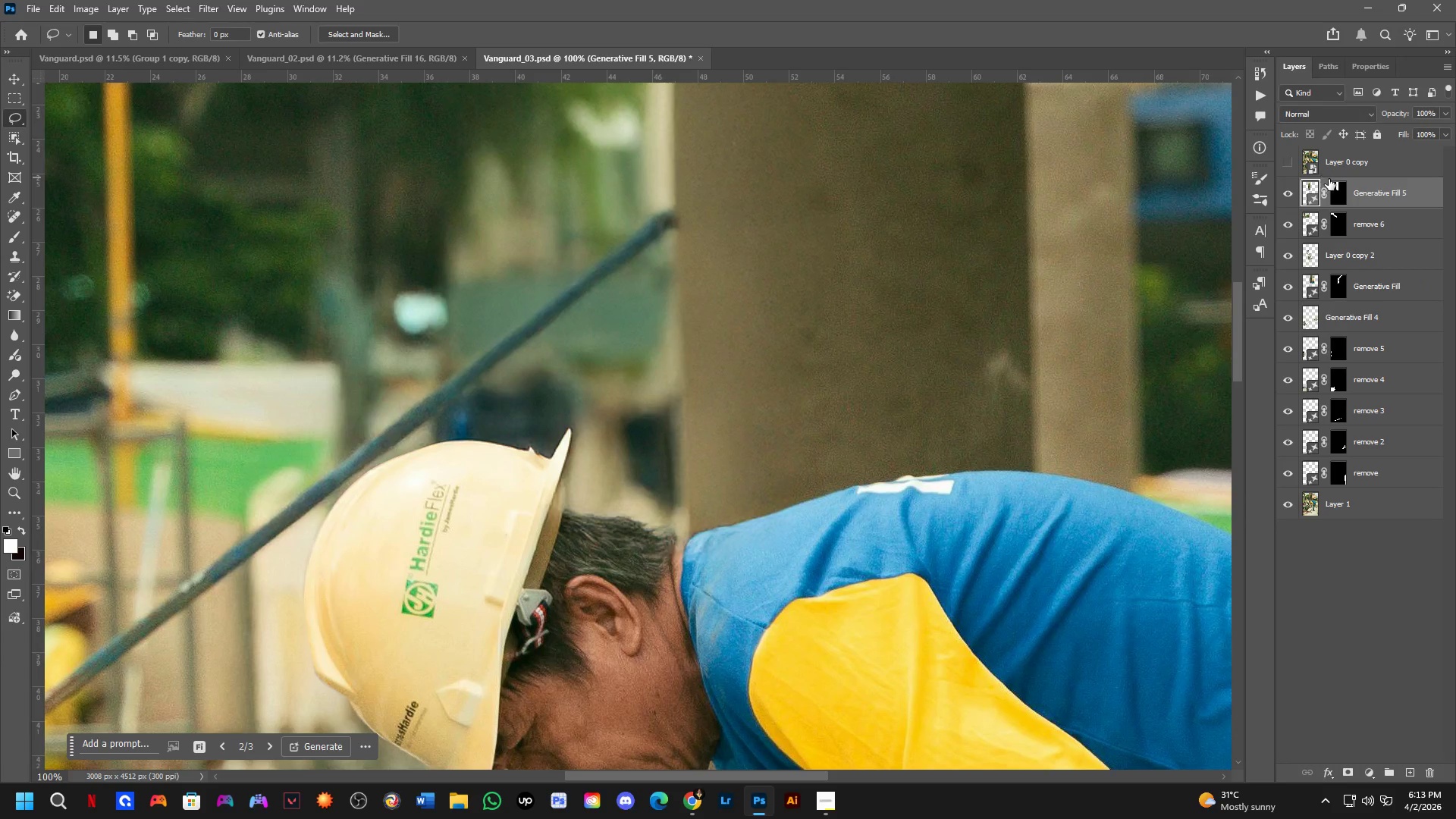 
scroll: coordinate [468, 620], scroll_direction: up, amount: 3.0
 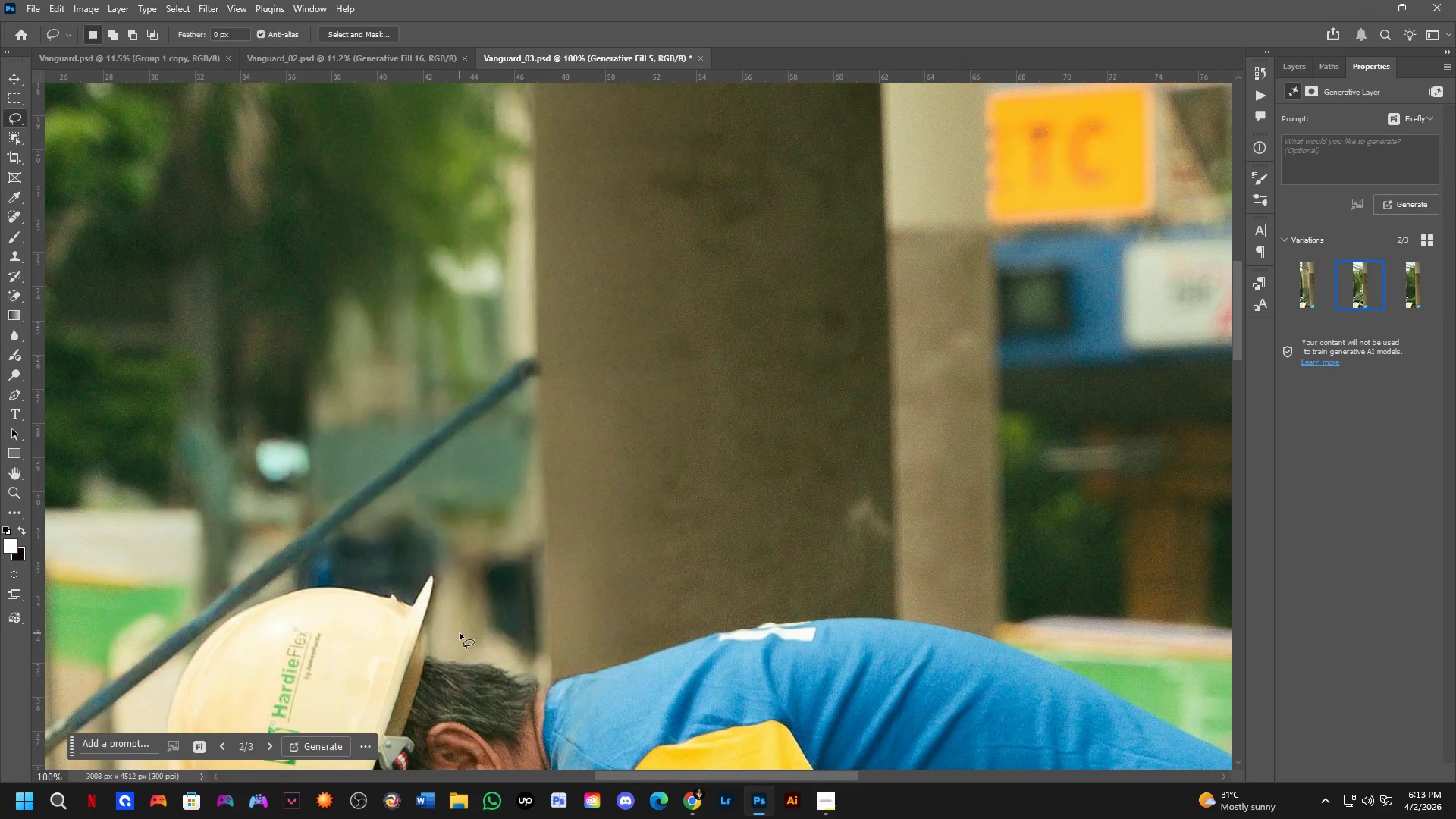 
left_click([1338, 192])
 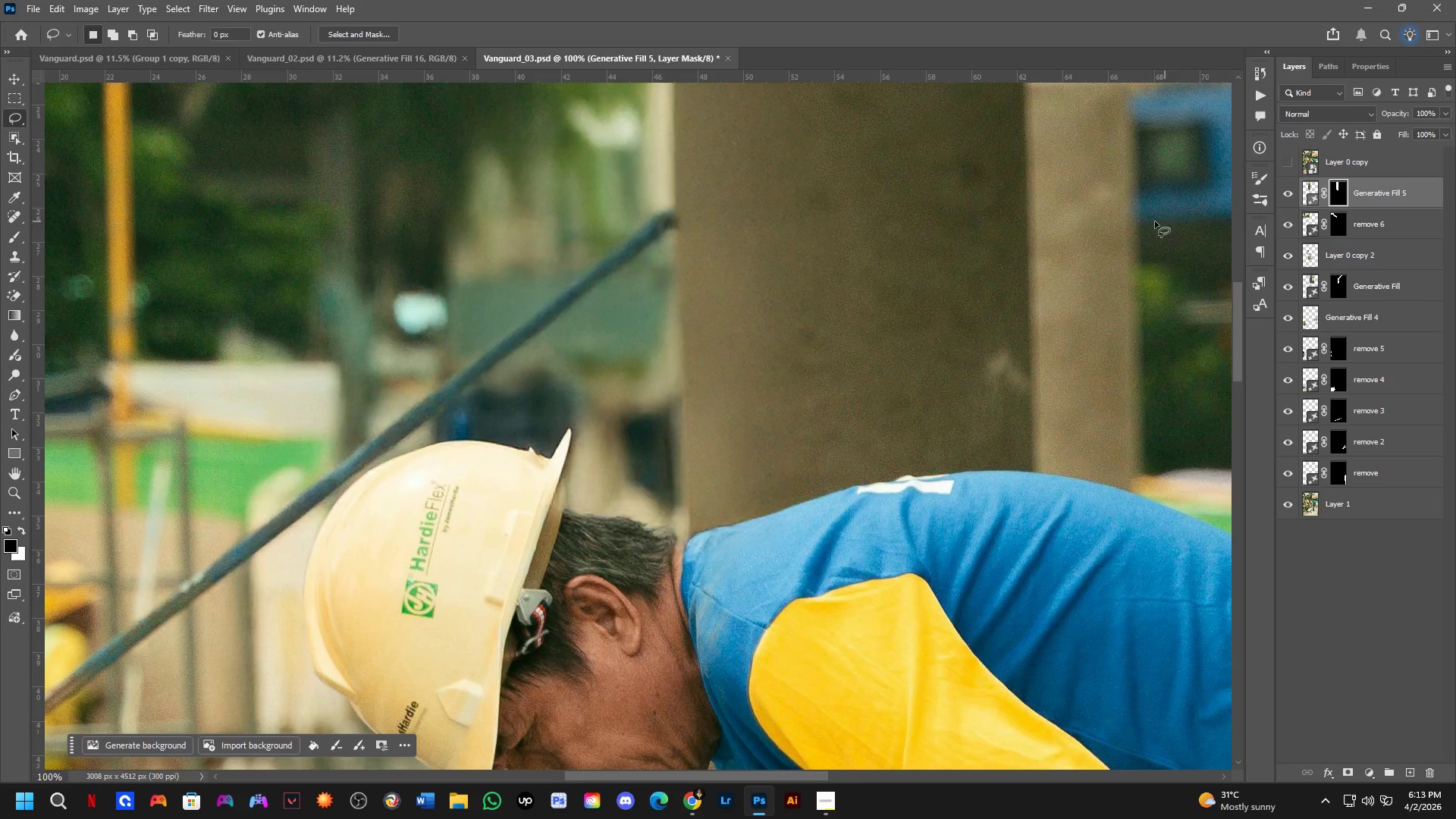 
type(nb)
 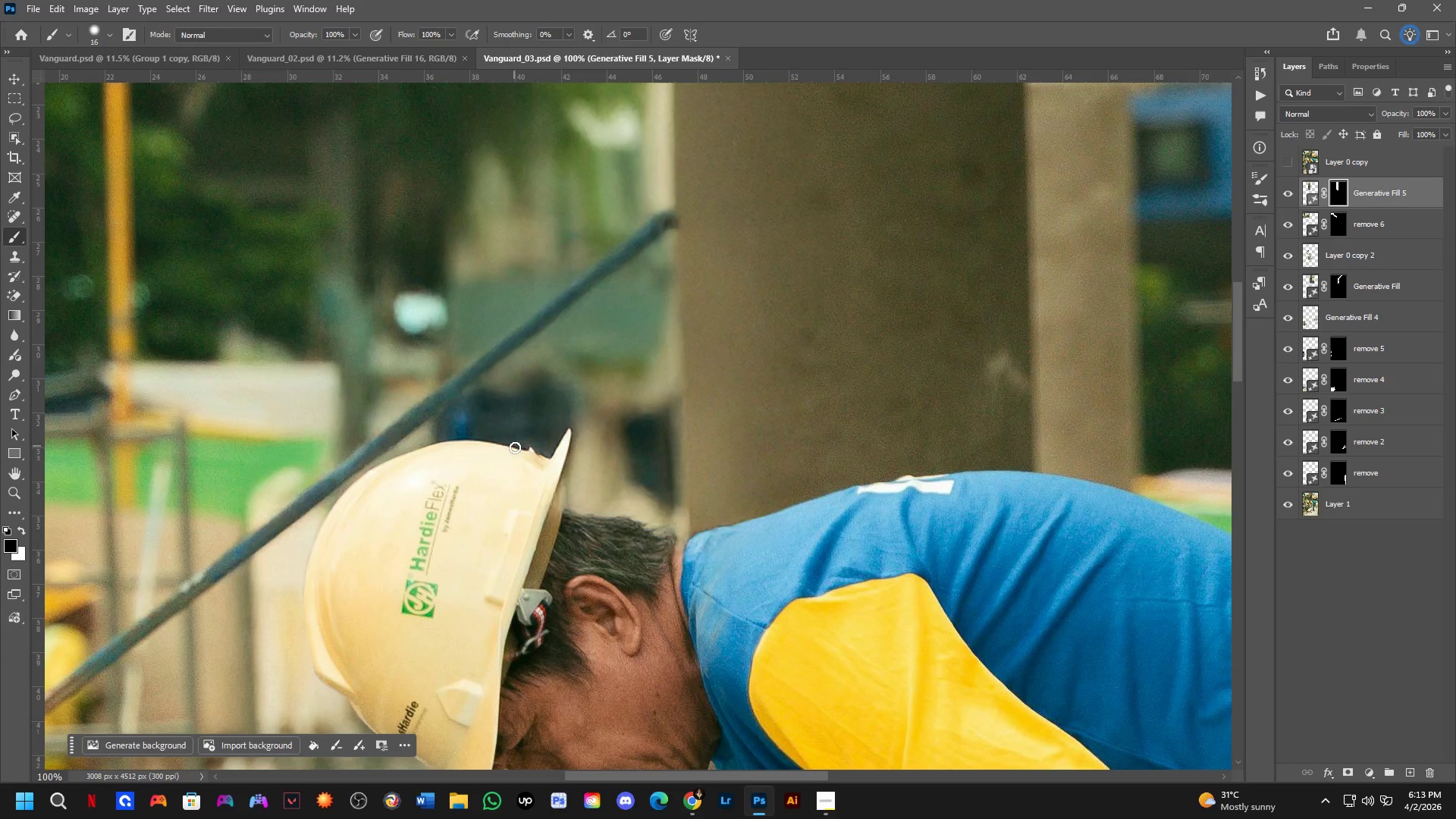 
key(Alt+AltLeft)
 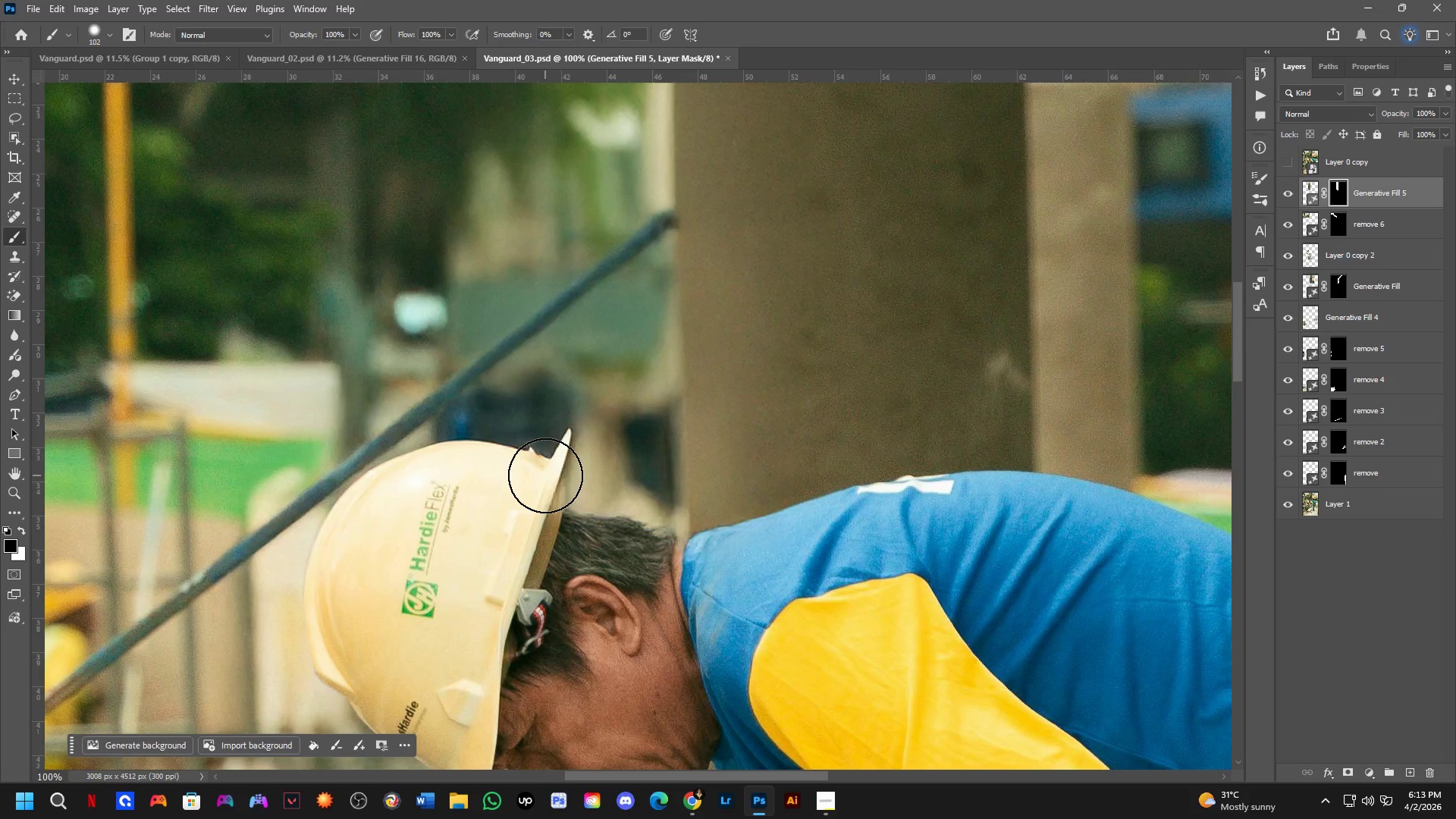 
left_click_drag(start_coordinate=[576, 456], to_coordinate=[557, 447])
 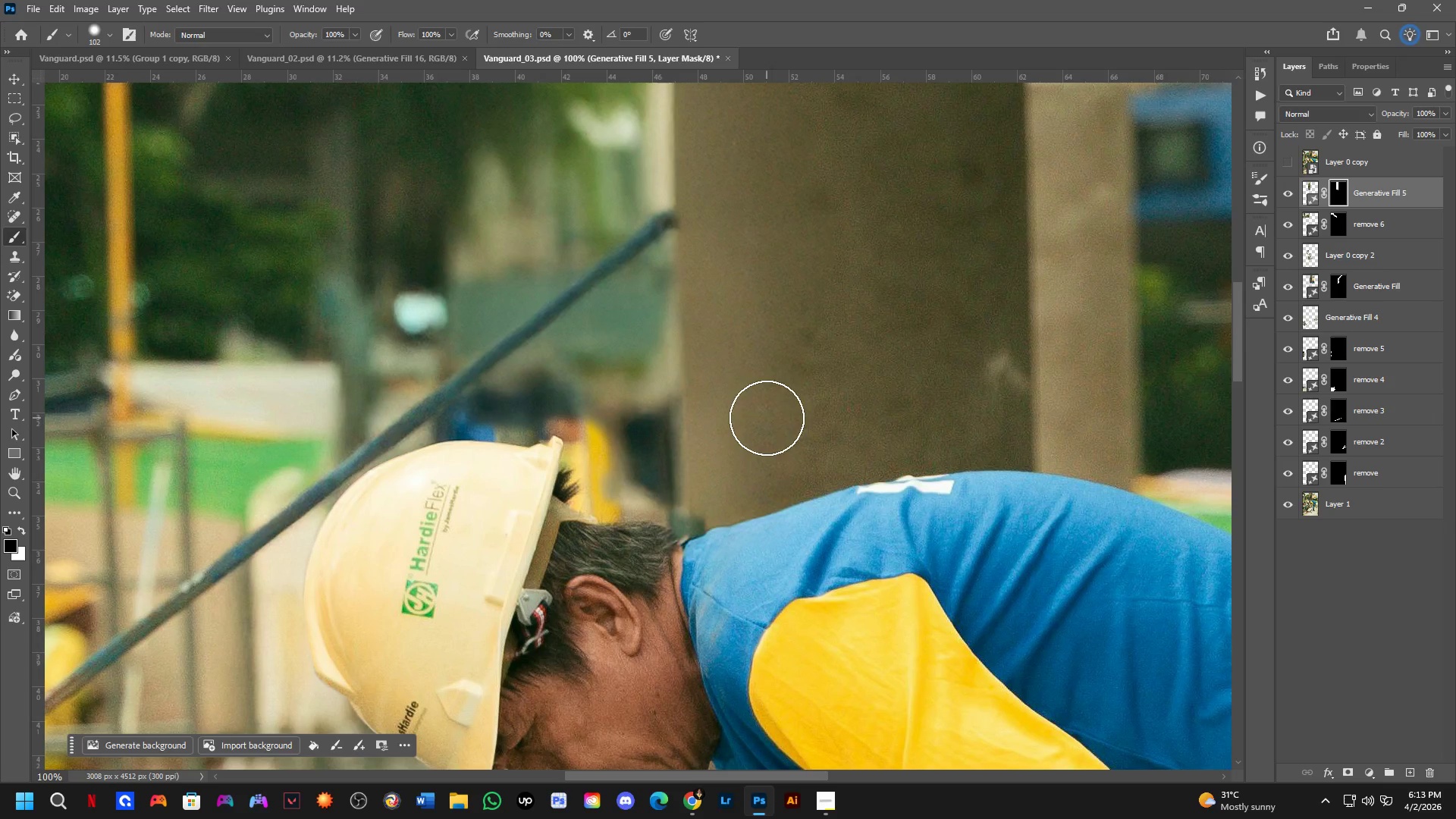 
key(Shift+ShiftLeft)
 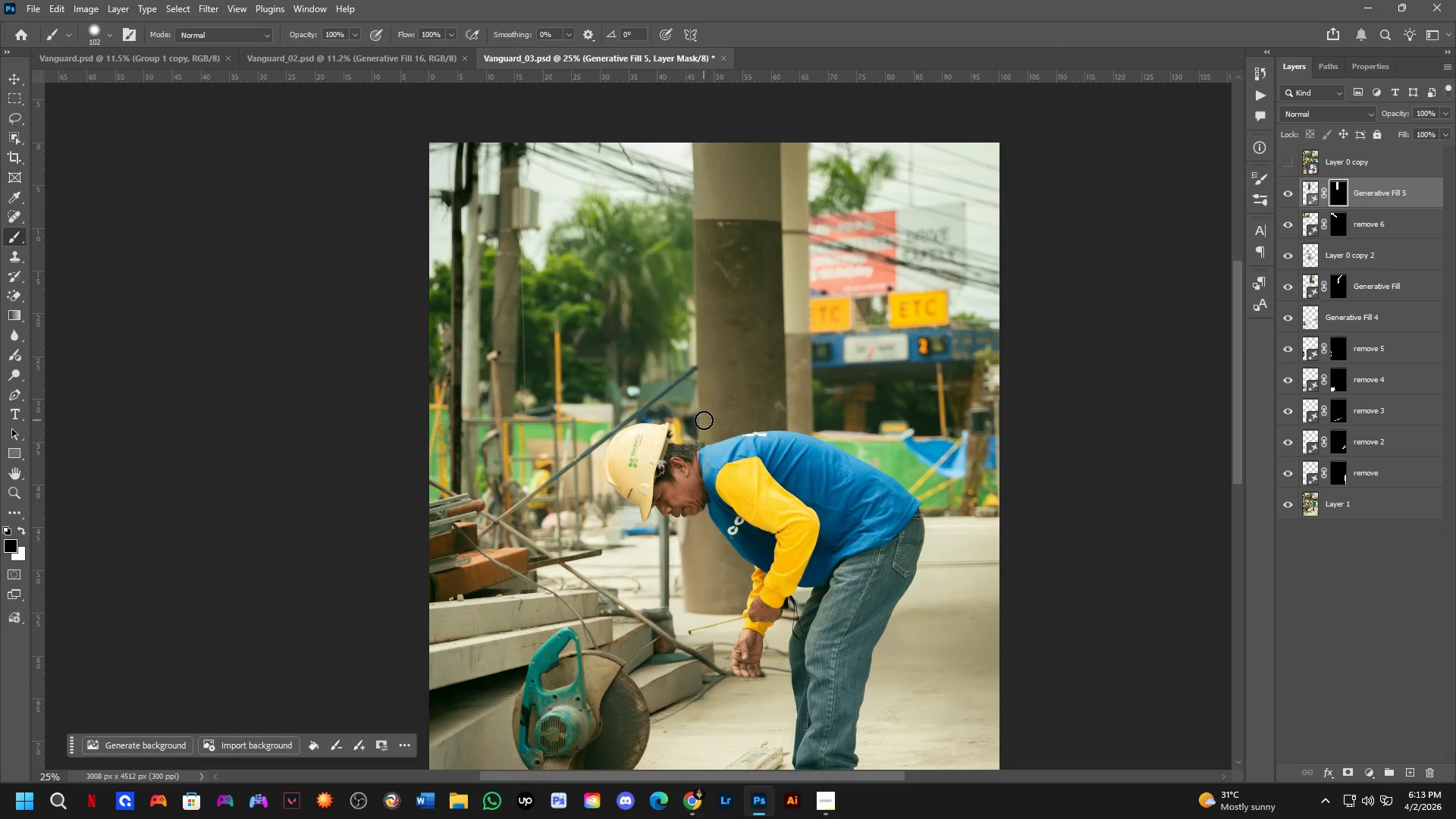 
key(Shift+ShiftLeft)
 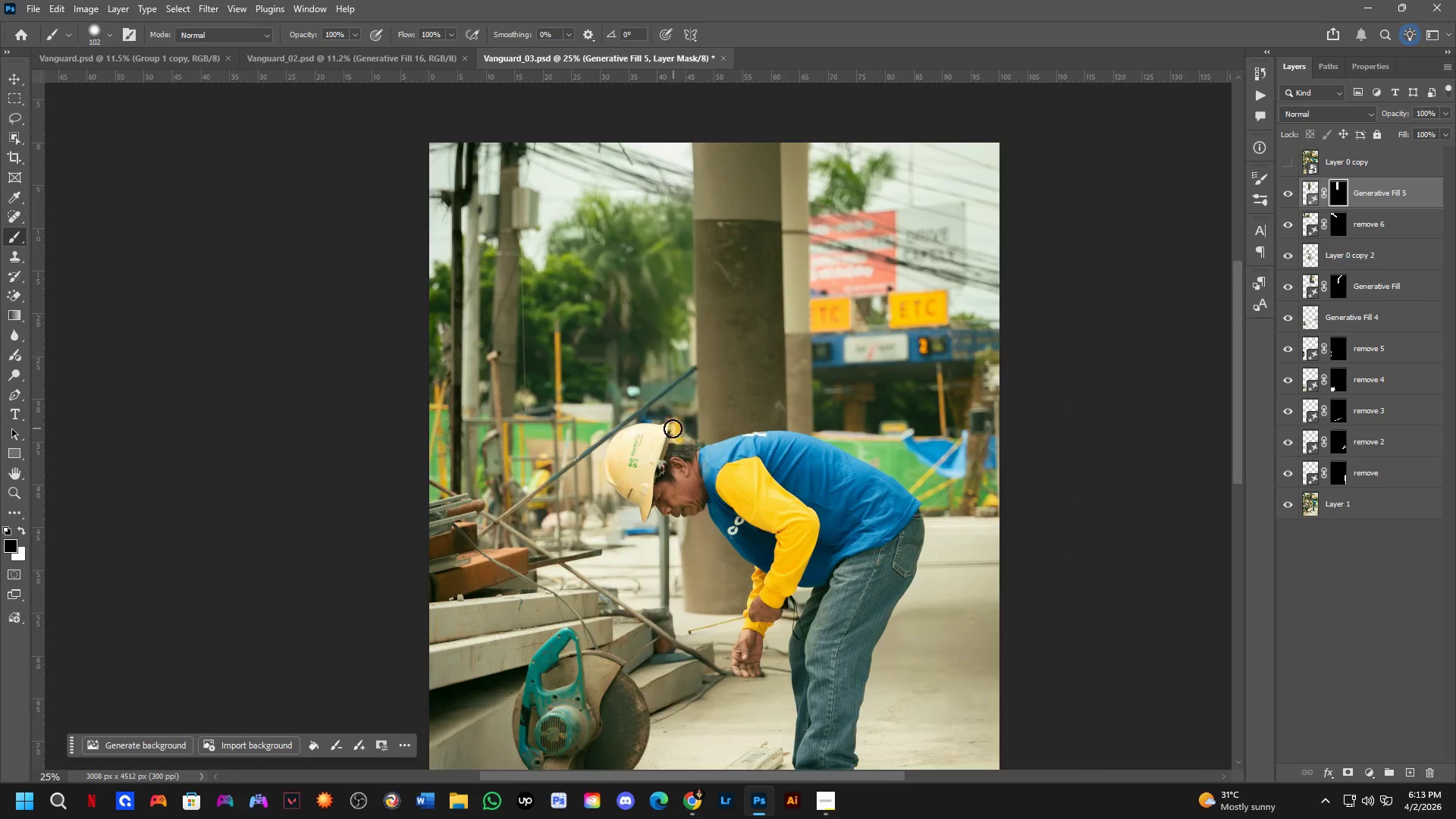 
scroll: coordinate [701, 419], scroll_direction: down, amount: 8.0
 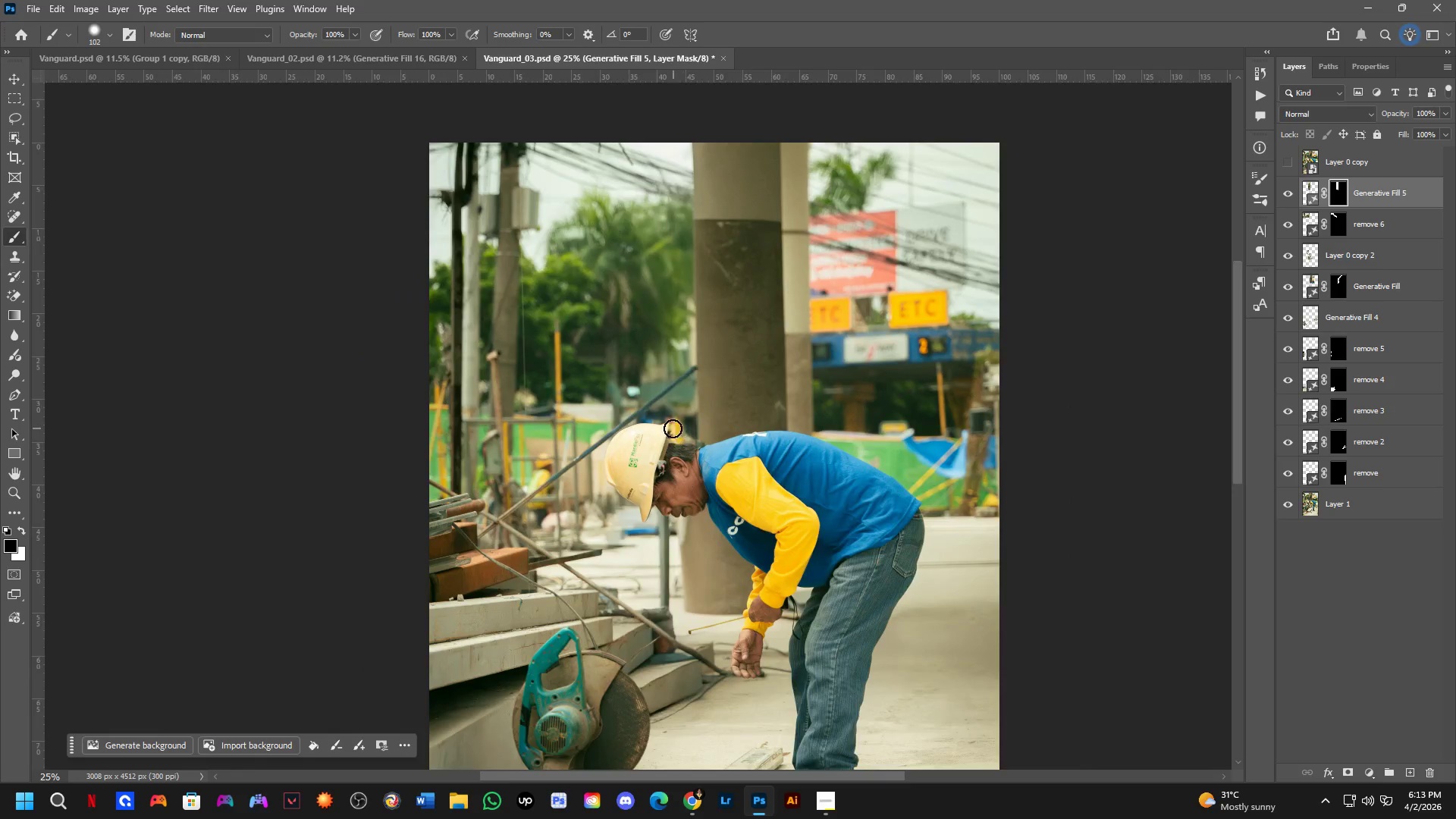 
scroll: coordinate [588, 421], scroll_direction: up, amount: 5.0
 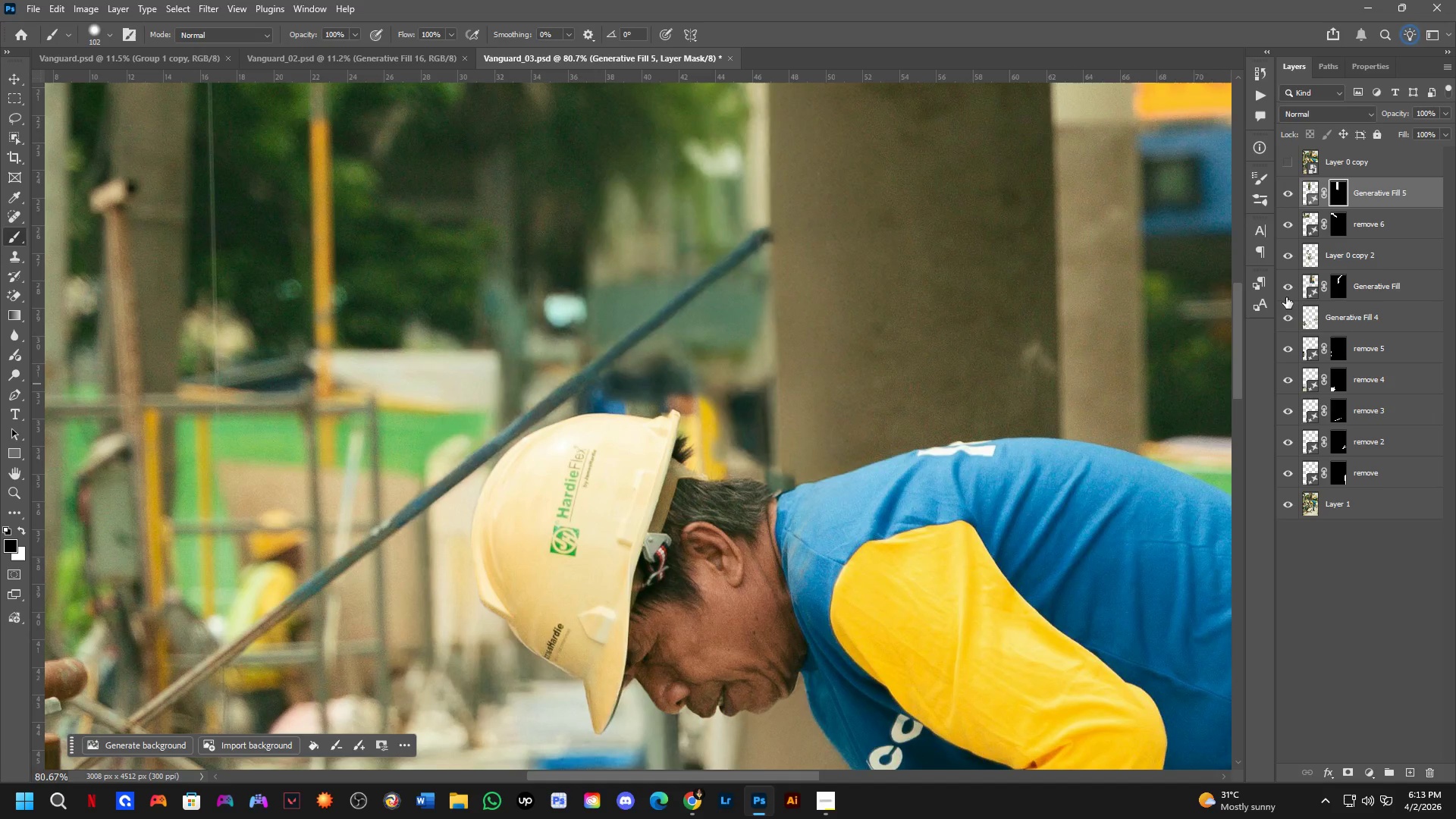 
hold_key(key=AltLeft, duration=0.38)
 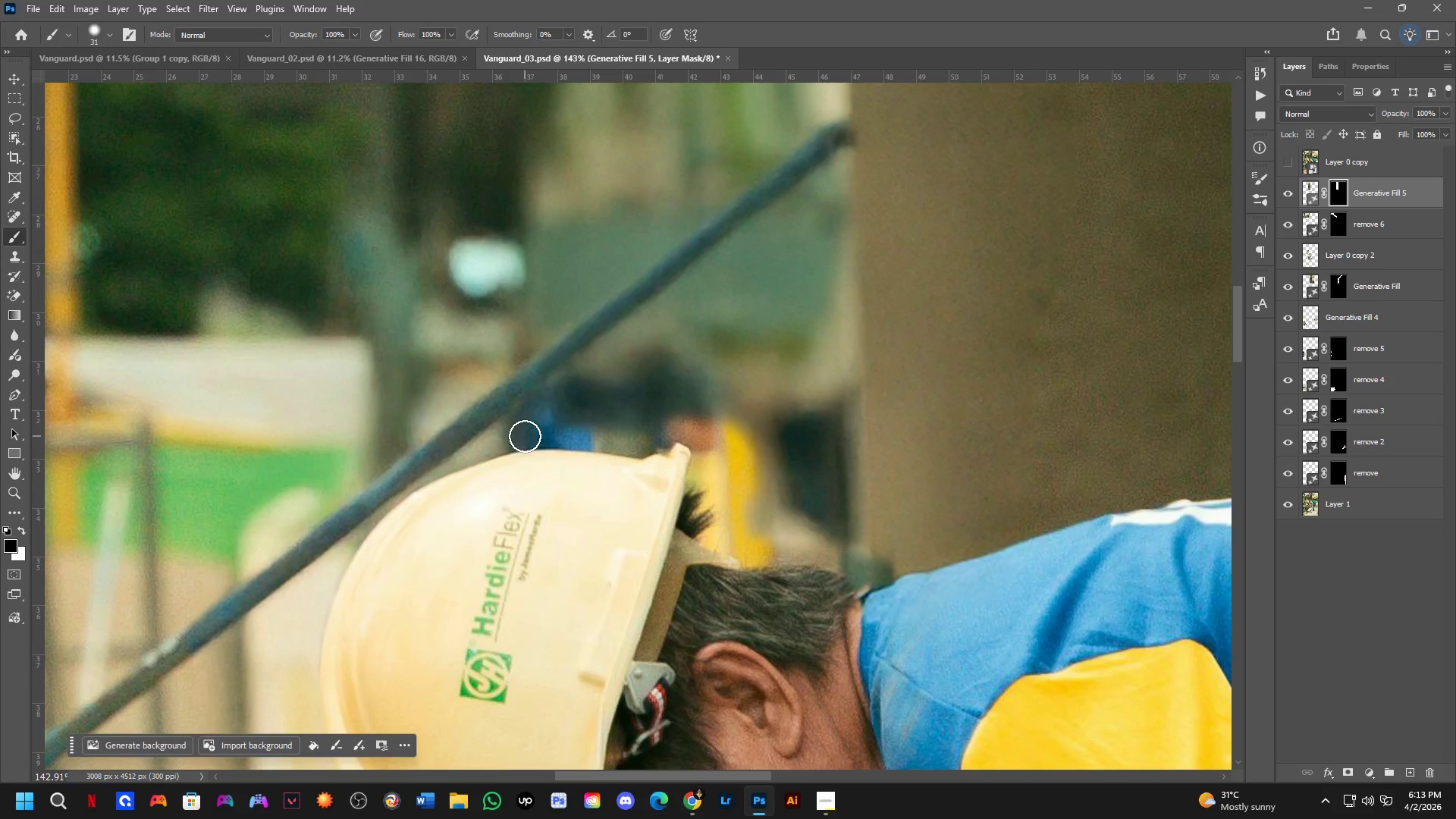 
scroll: coordinate [511, 427], scroll_direction: up, amount: 6.0
 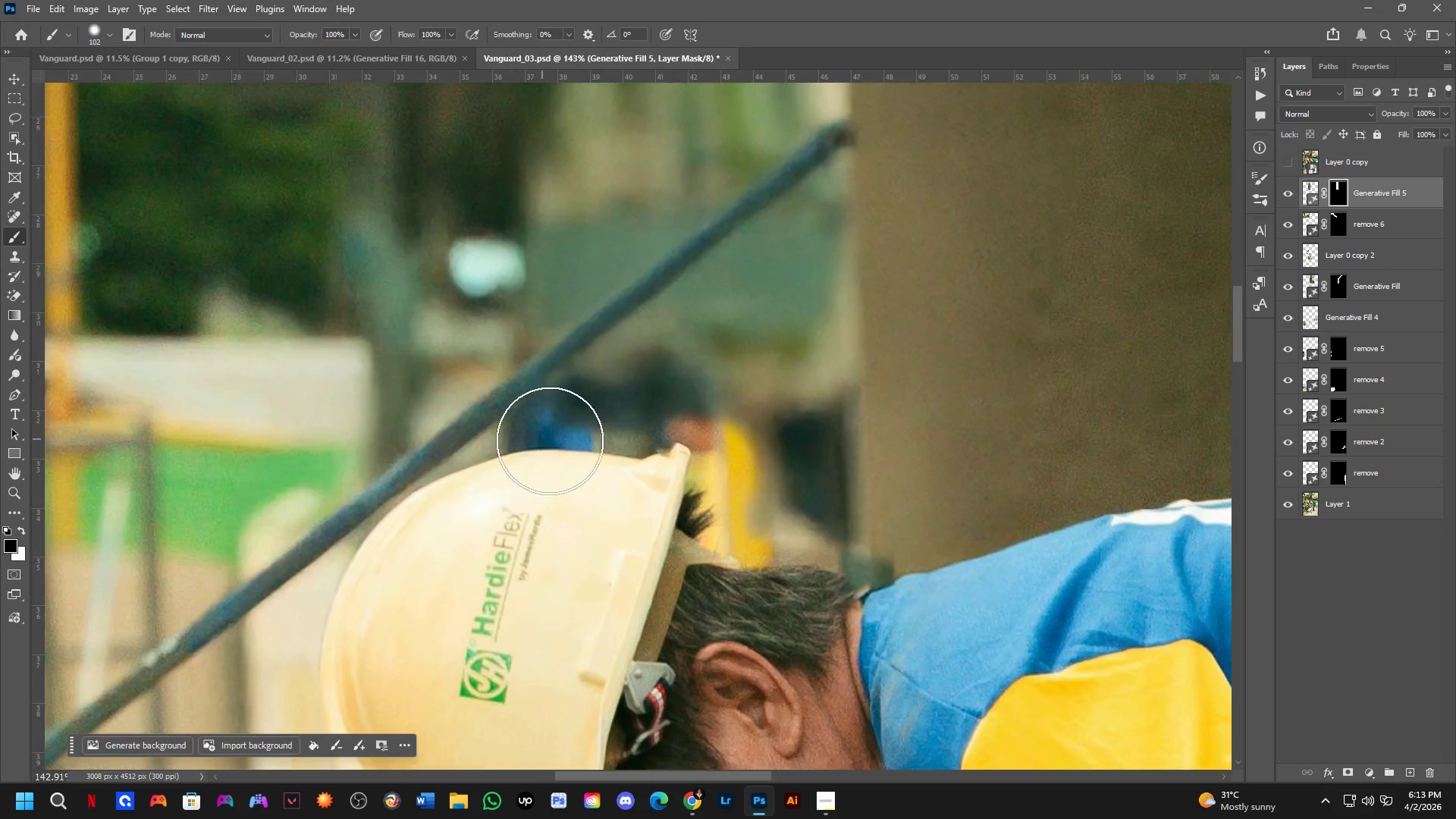 
type(xxx)
 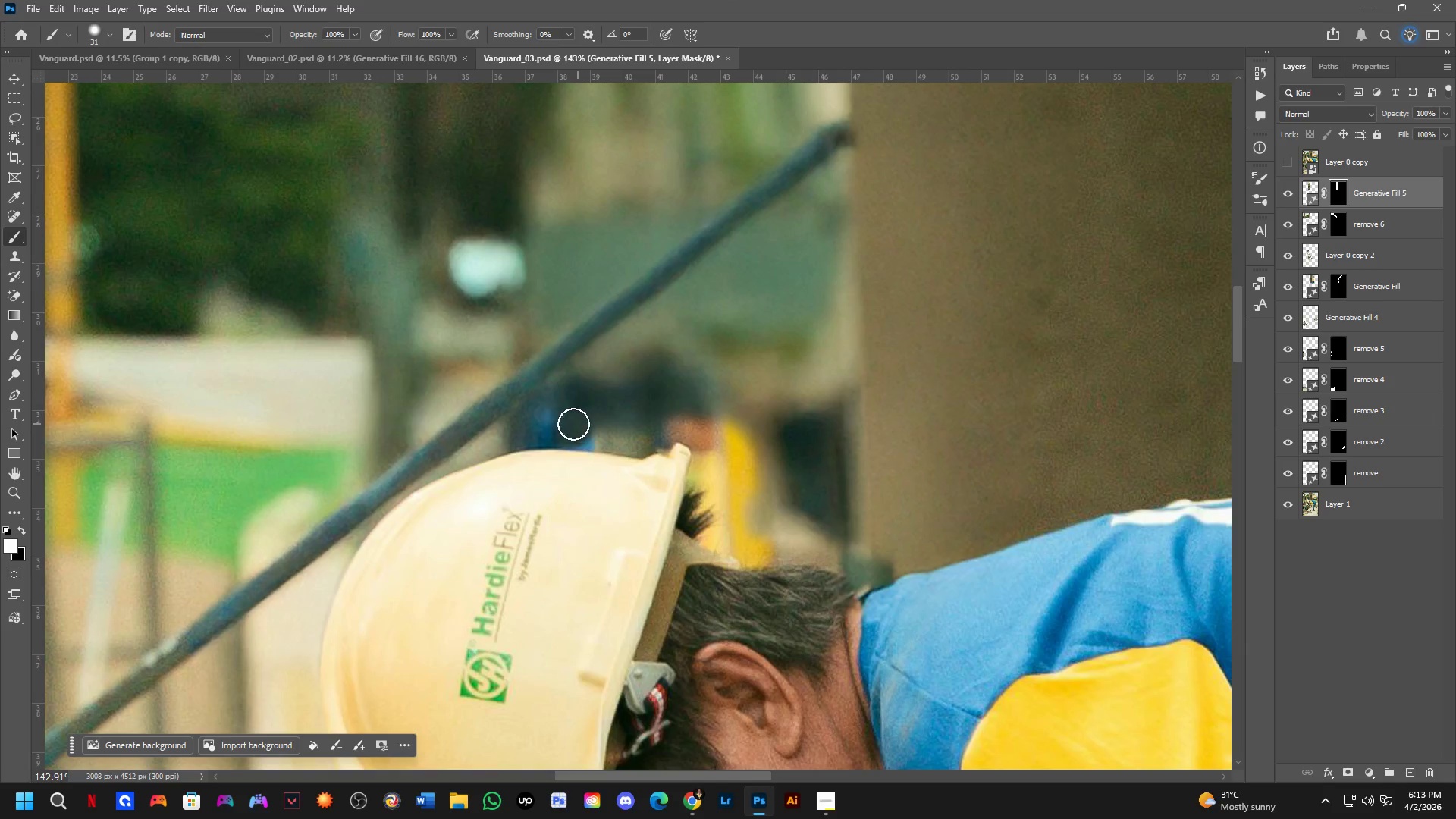 
left_click_drag(start_coordinate=[533, 435], to_coordinate=[581, 432])
 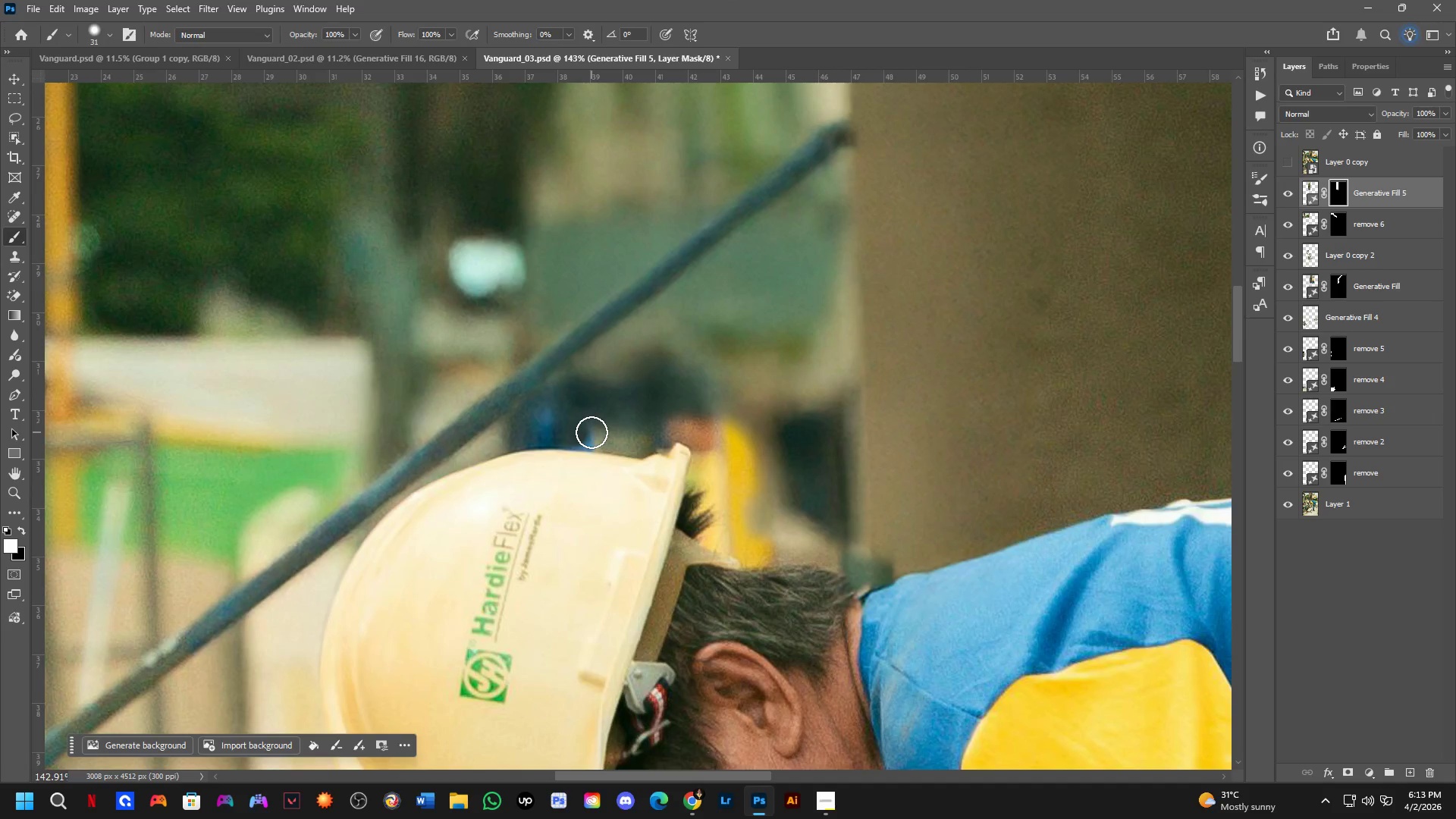 
left_click_drag(start_coordinate=[580, 425], to_coordinate=[662, 436])
 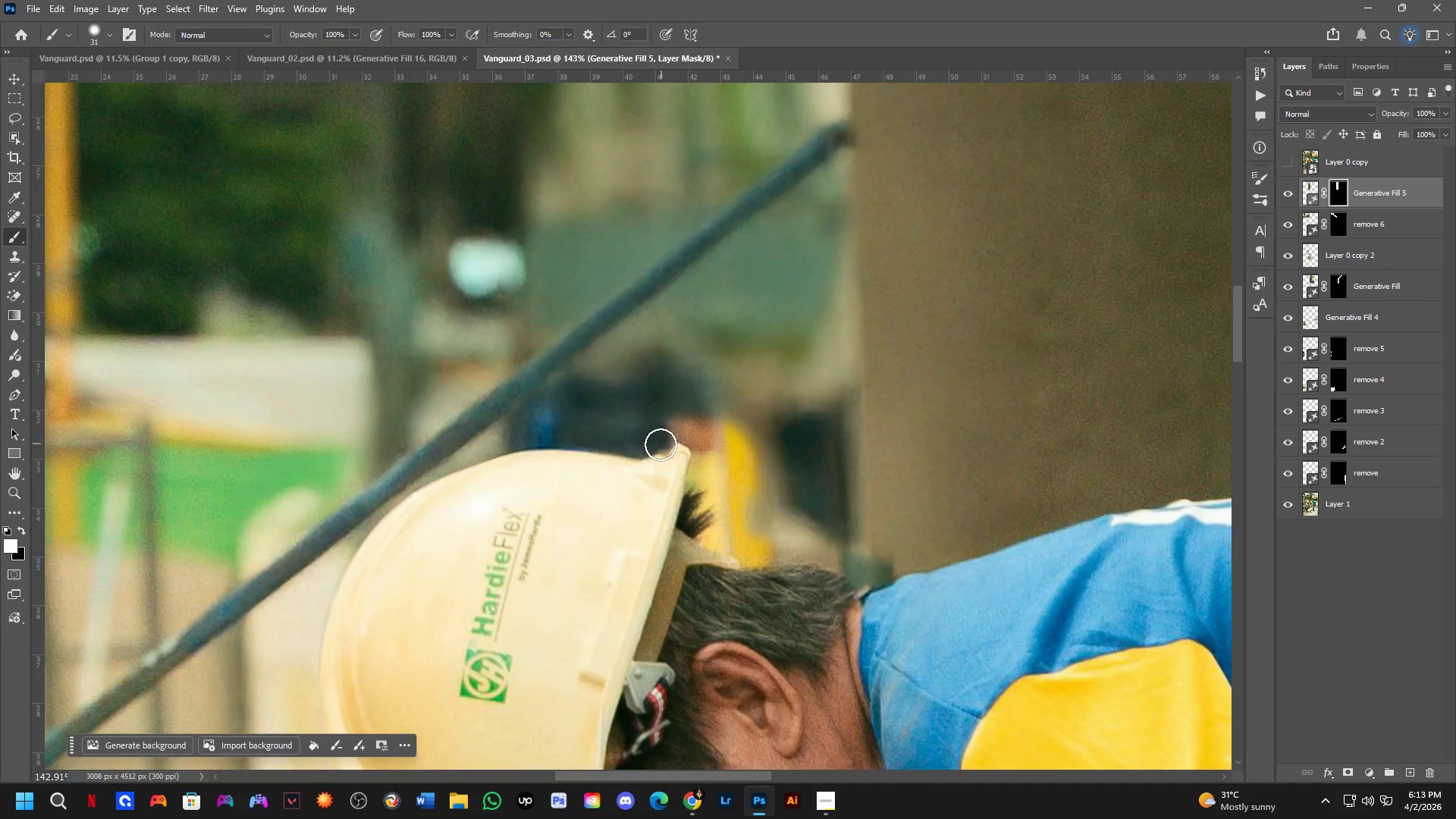 
hold_key(key=AltLeft, duration=0.34)
 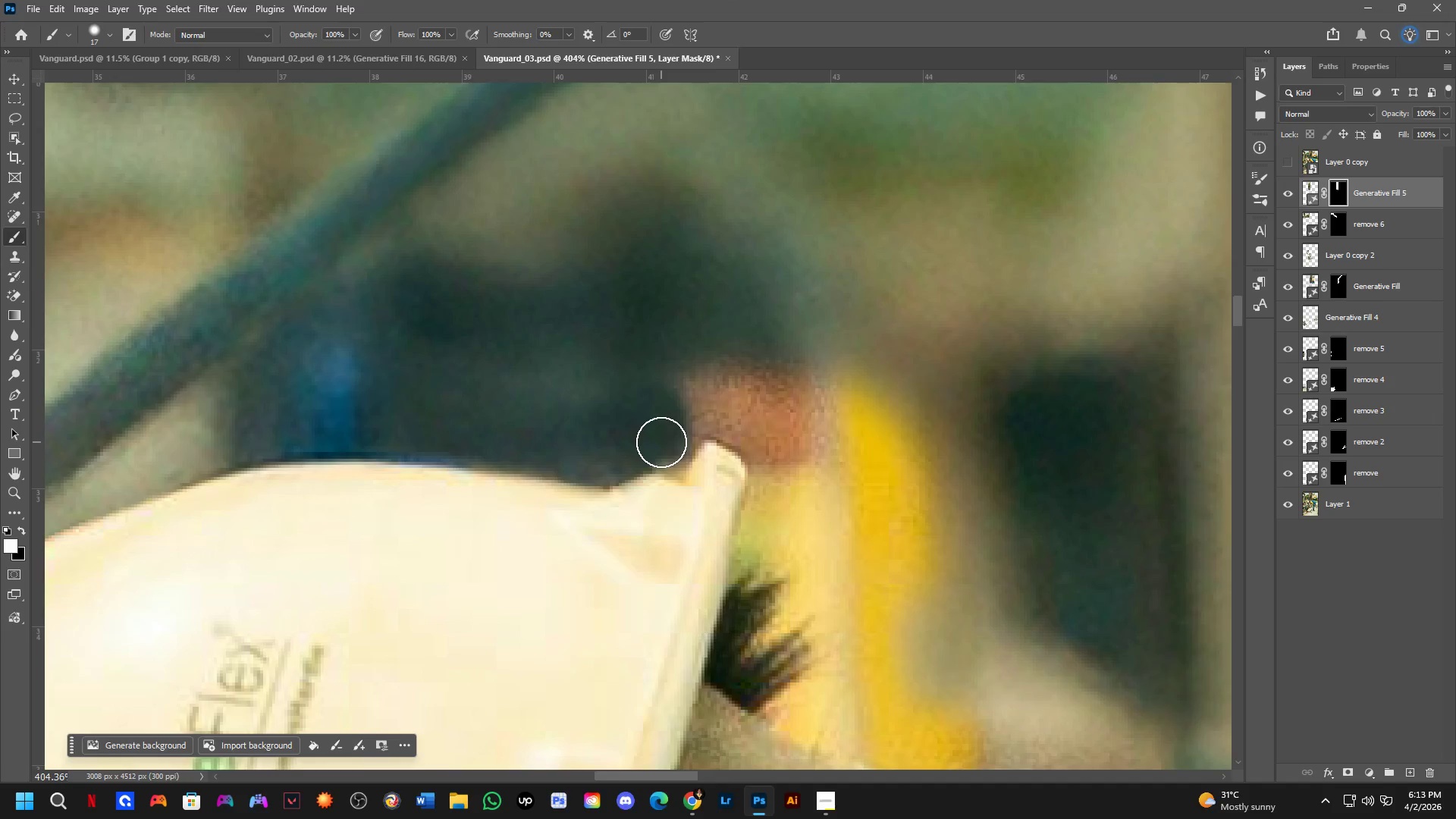 
scroll: coordinate [670, 433], scroll_direction: up, amount: 11.0
 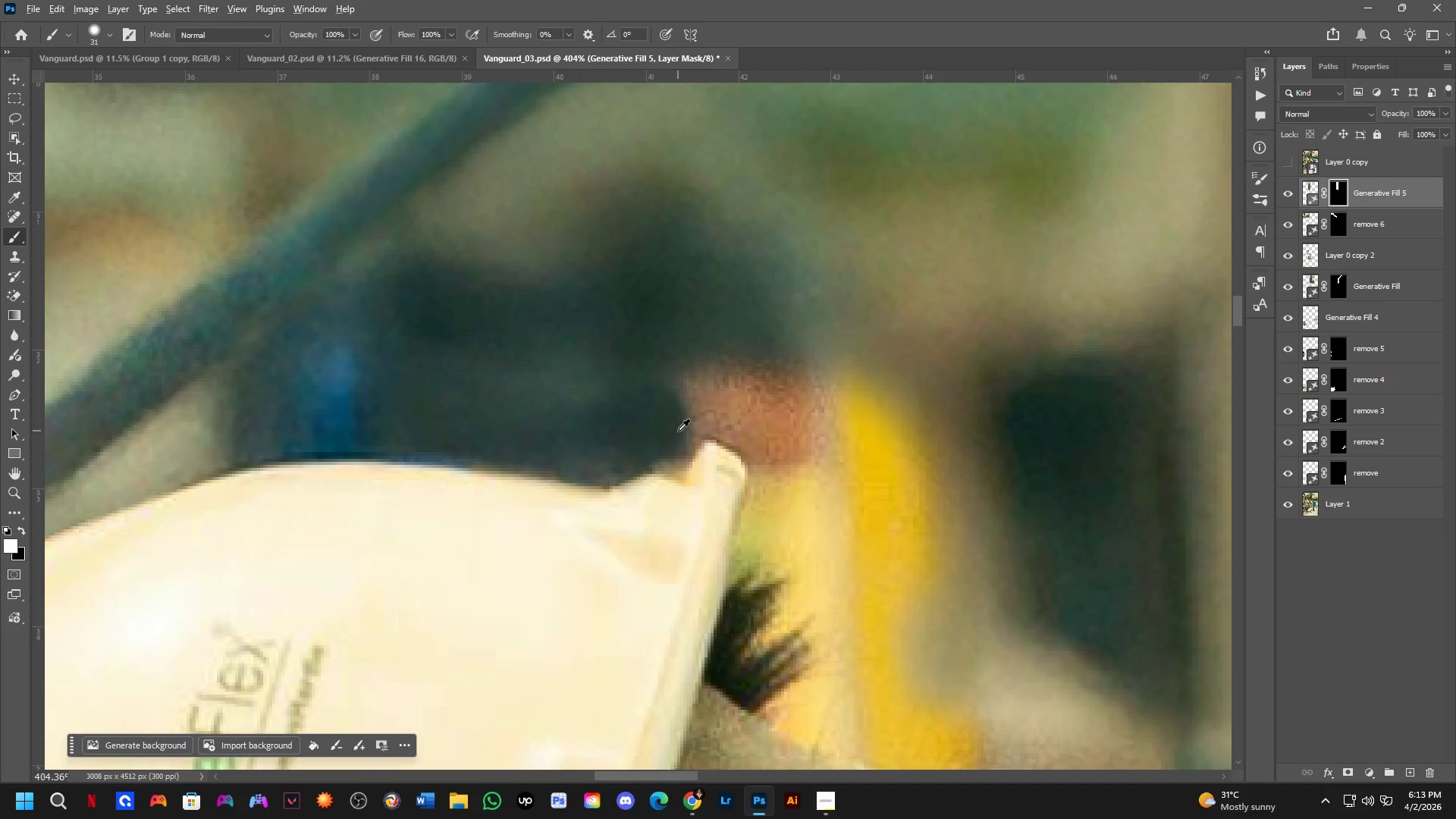 
left_click_drag(start_coordinate=[663, 444], to_coordinate=[670, 453])
 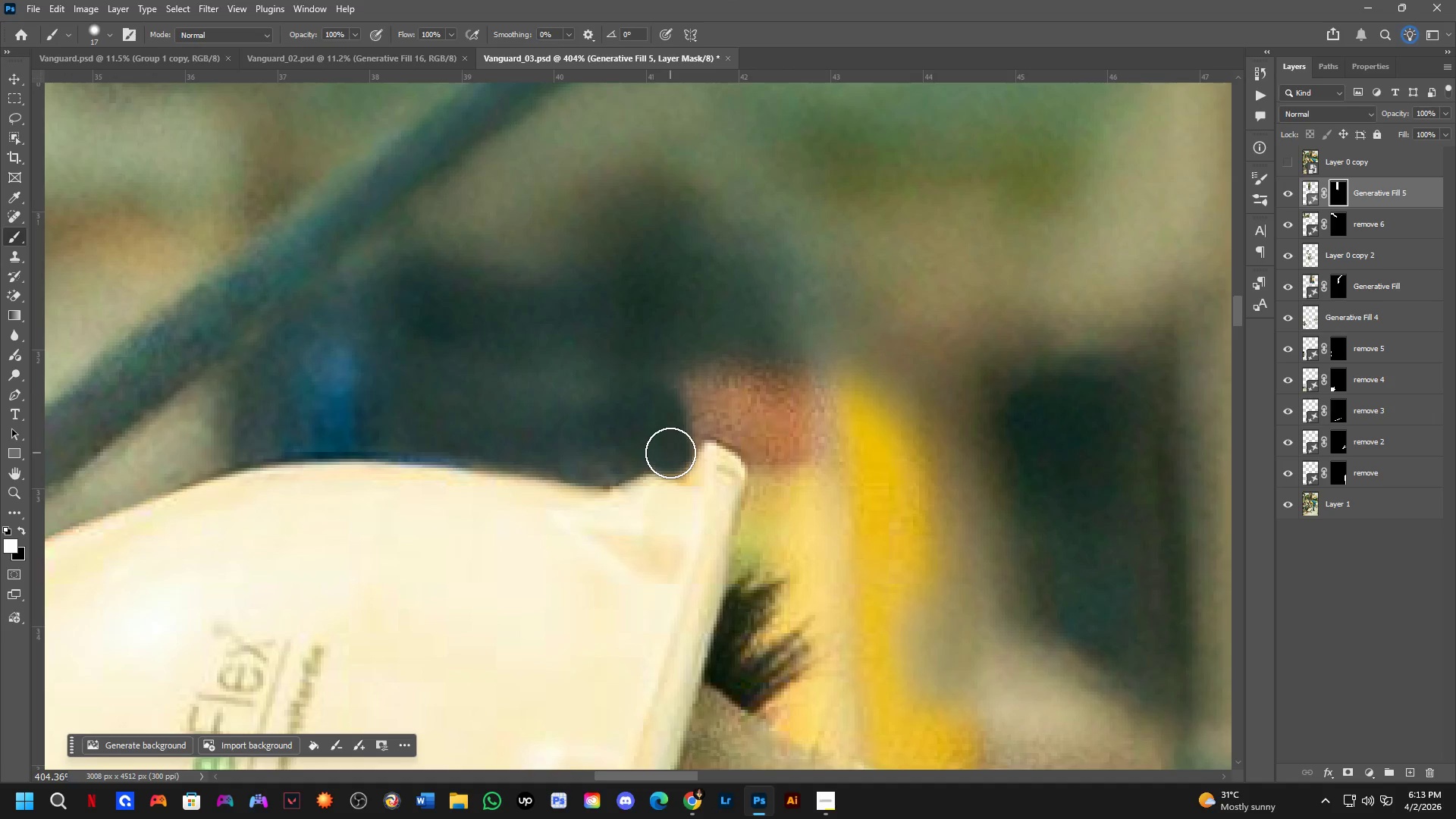 
double_click([670, 453])
 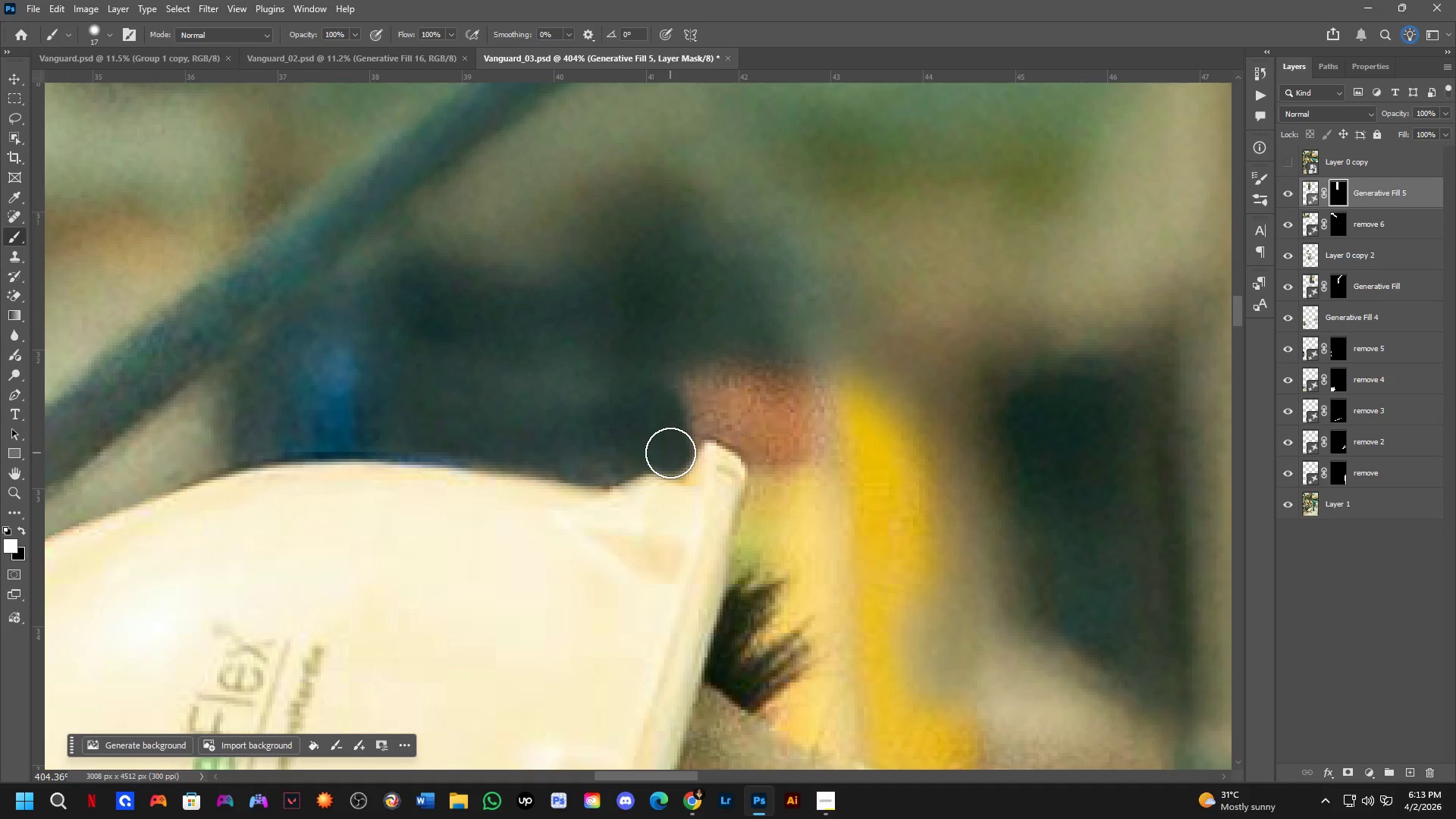 
left_click_drag(start_coordinate=[670, 453], to_coordinate=[749, 435])
 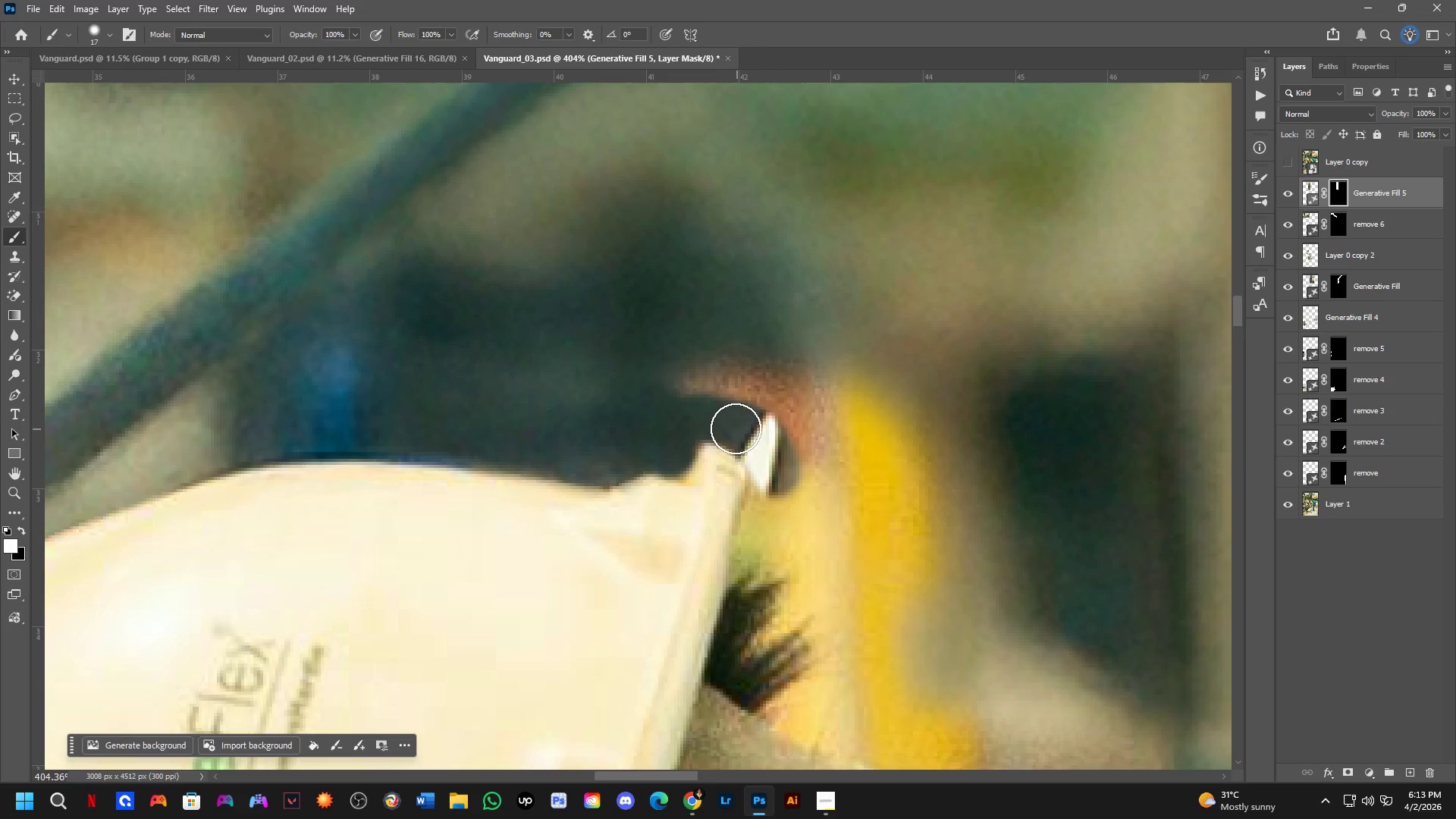 
left_click_drag(start_coordinate=[726, 424], to_coordinate=[676, 443])
 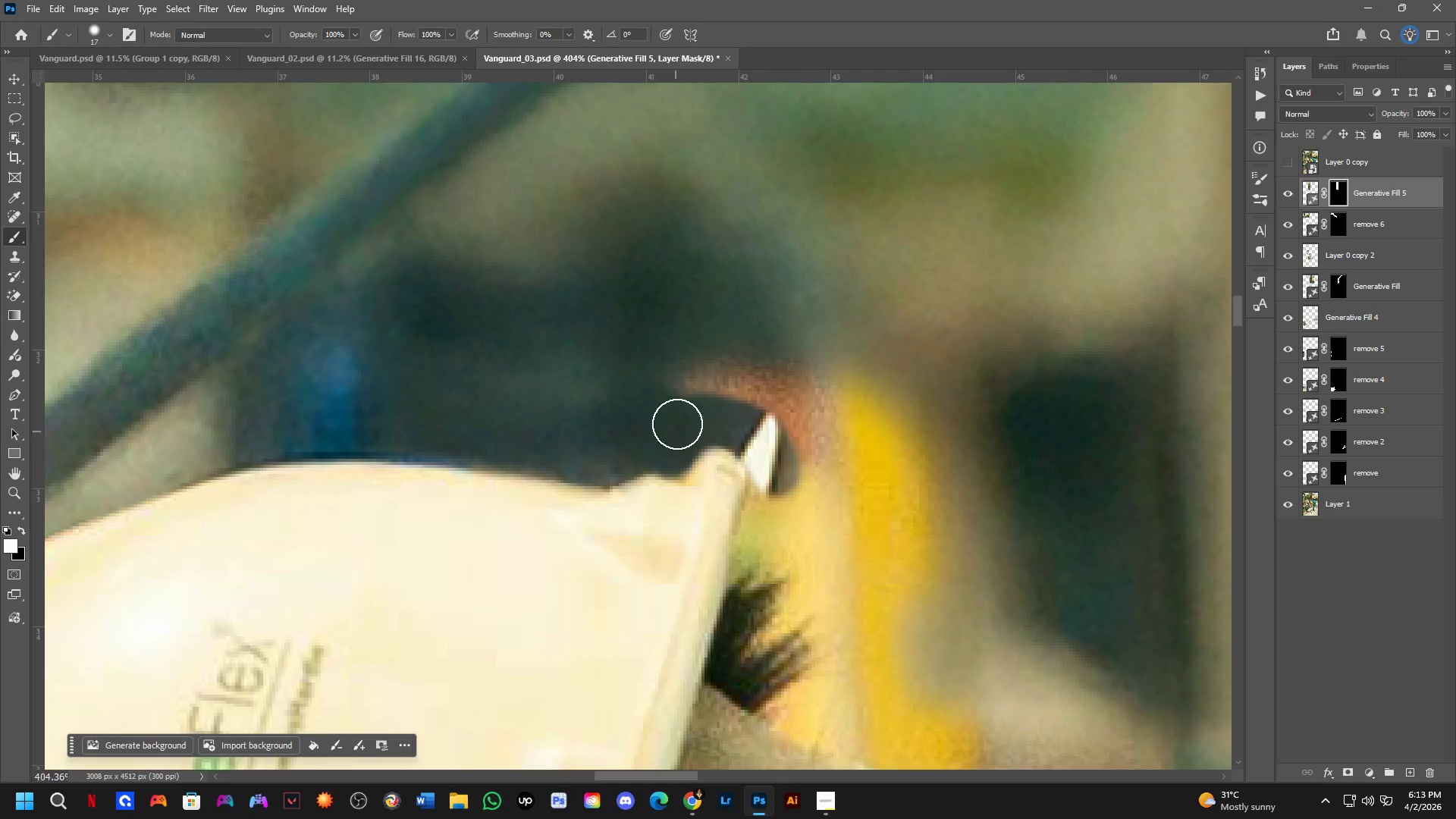 
scroll: coordinate [894, 414], scroll_direction: down, amount: 8.0
 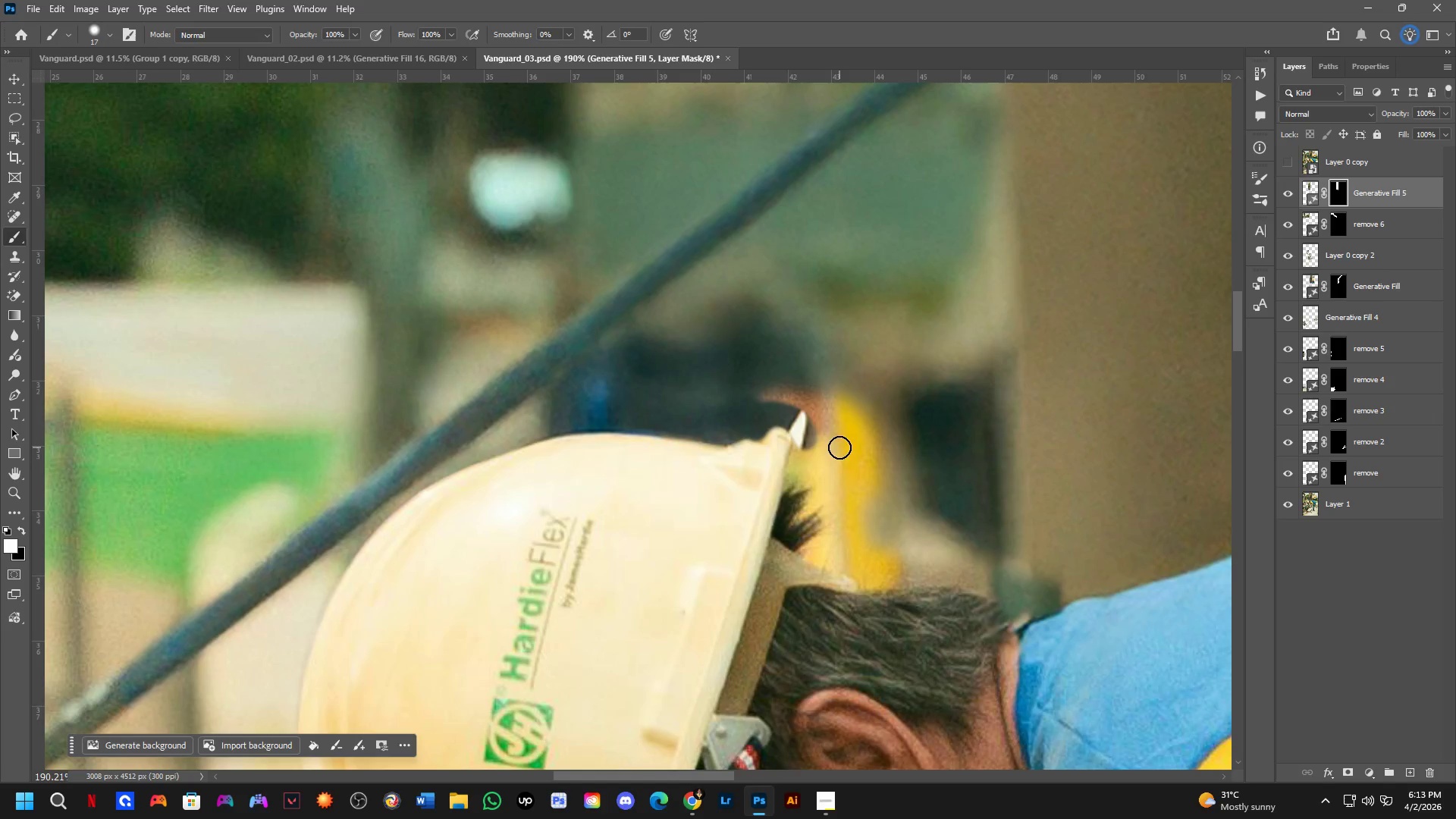 
key(X)
 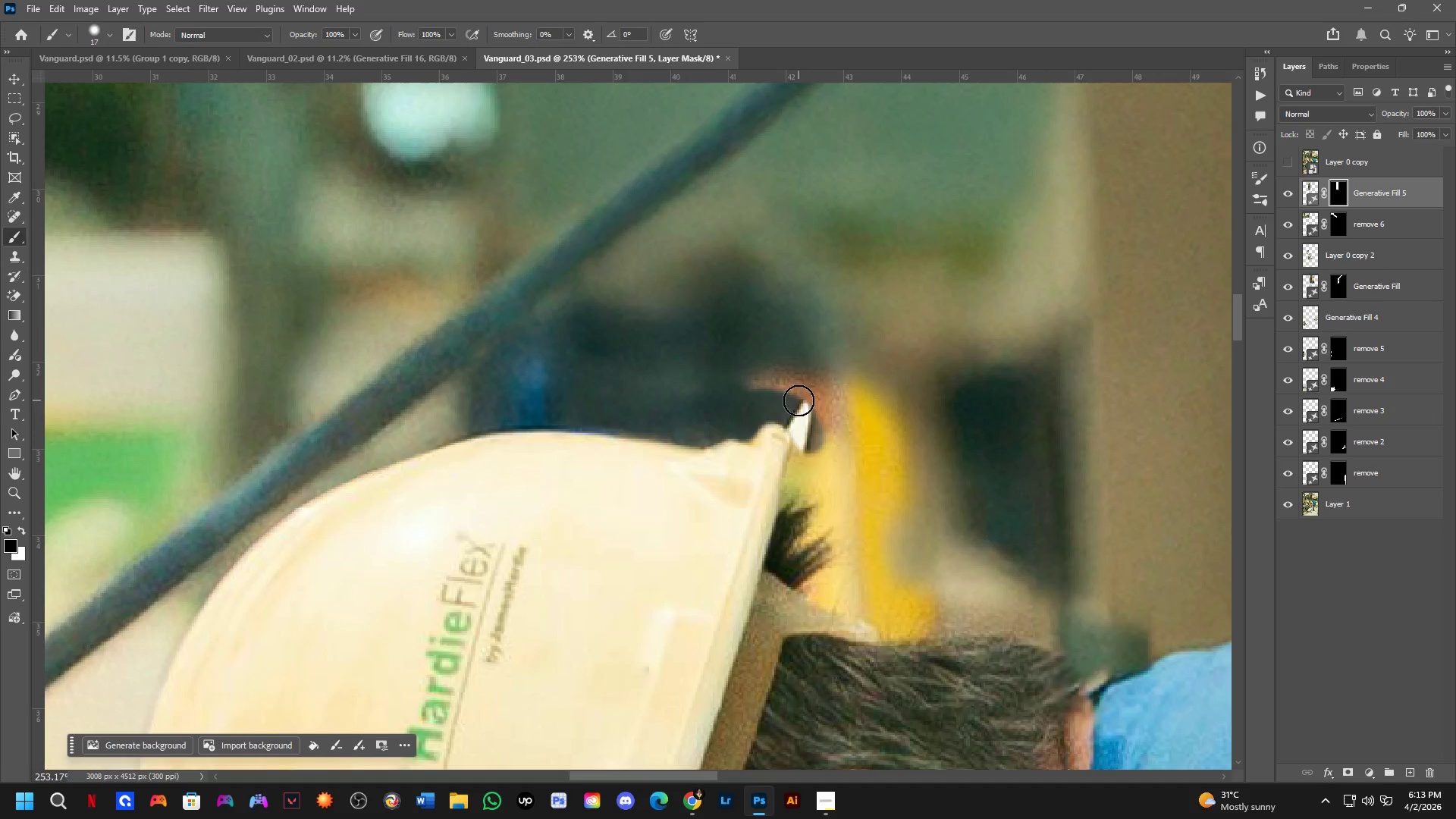 
left_click_drag(start_coordinate=[799, 401], to_coordinate=[829, 457])
 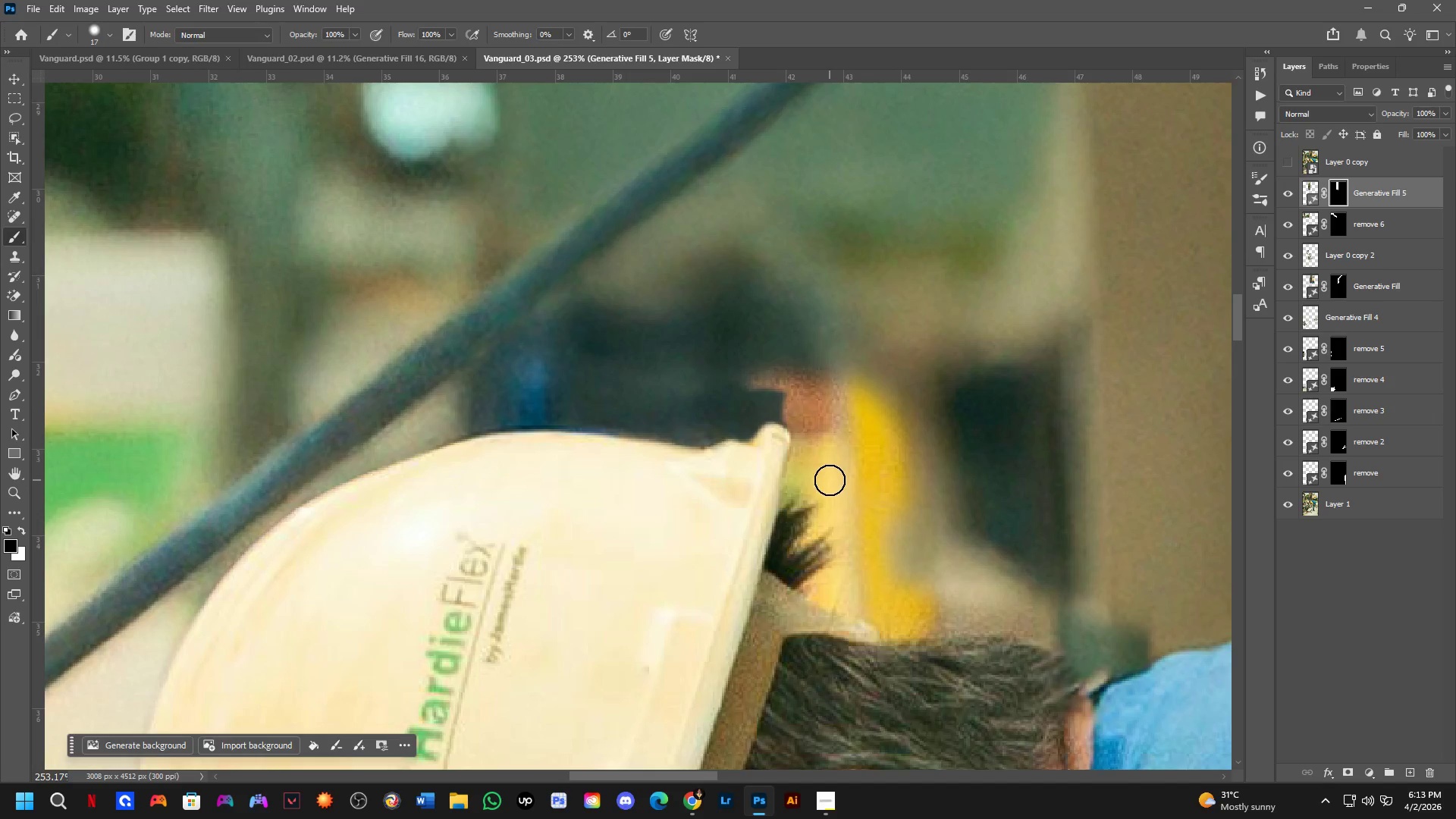 
scroll: coordinate [792, 436], scroll_direction: up, amount: 3.0
 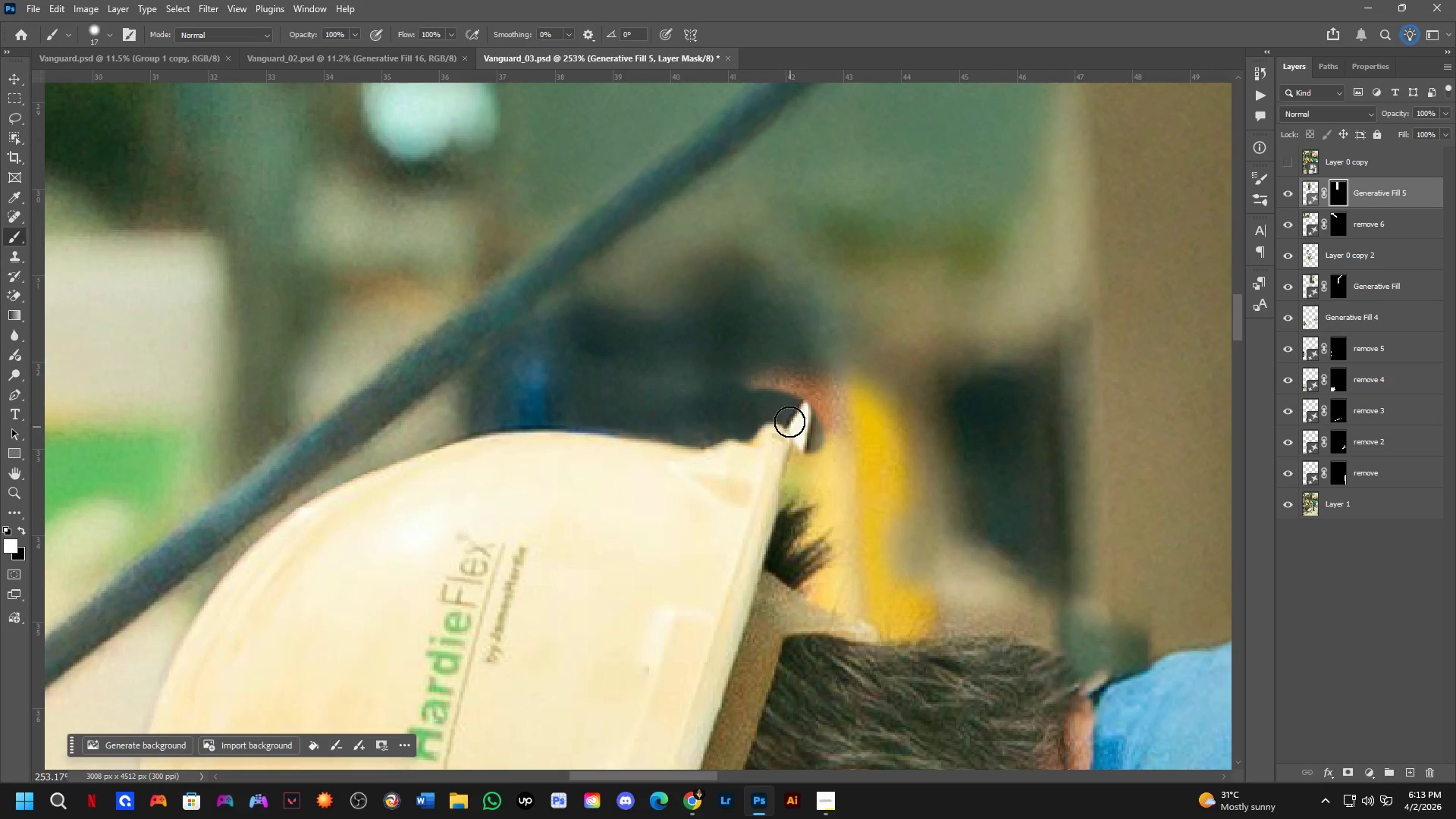 
key(Alt+AltLeft)
 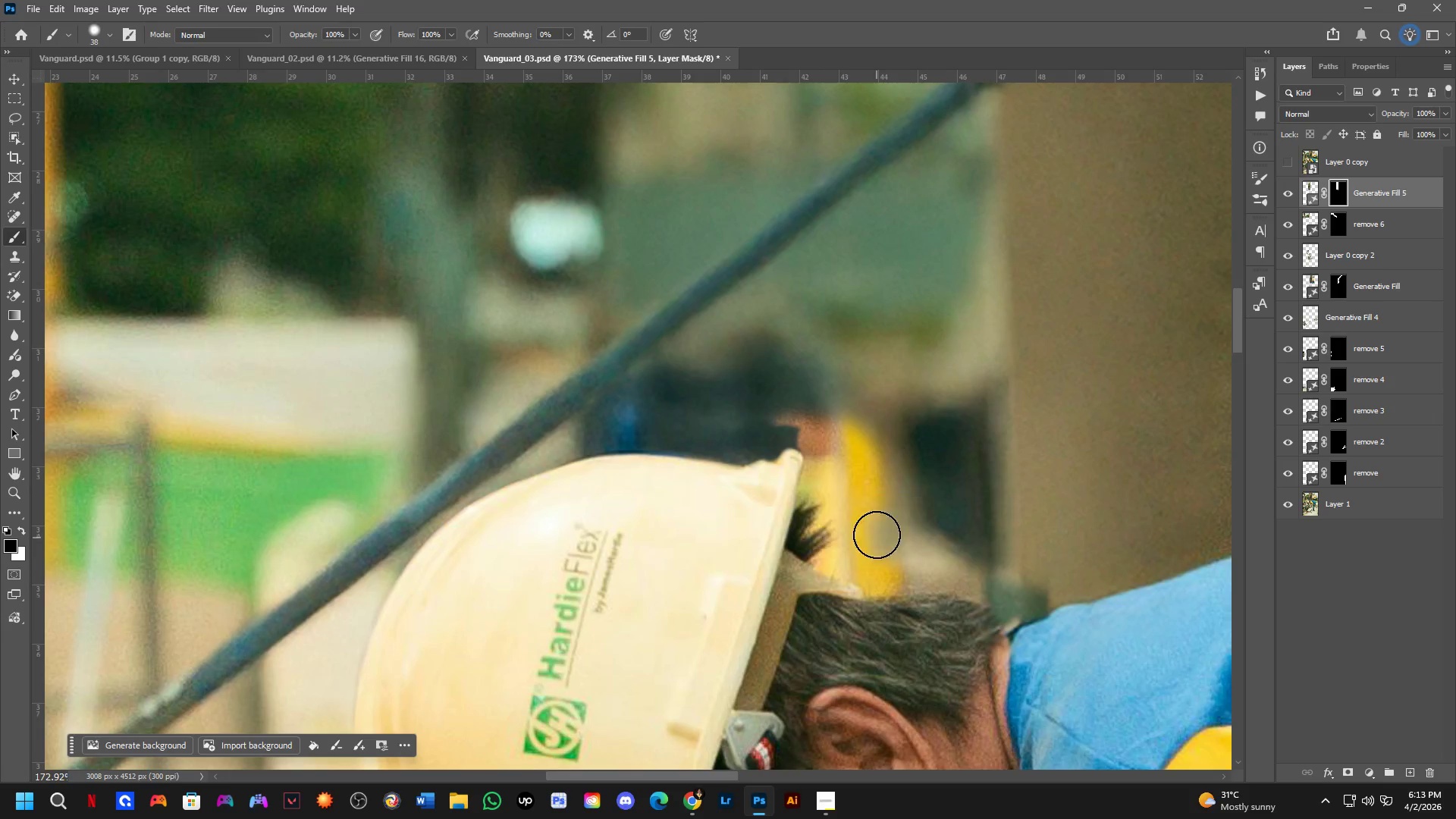 
scroll: coordinate [832, 509], scroll_direction: down, amount: 4.0
 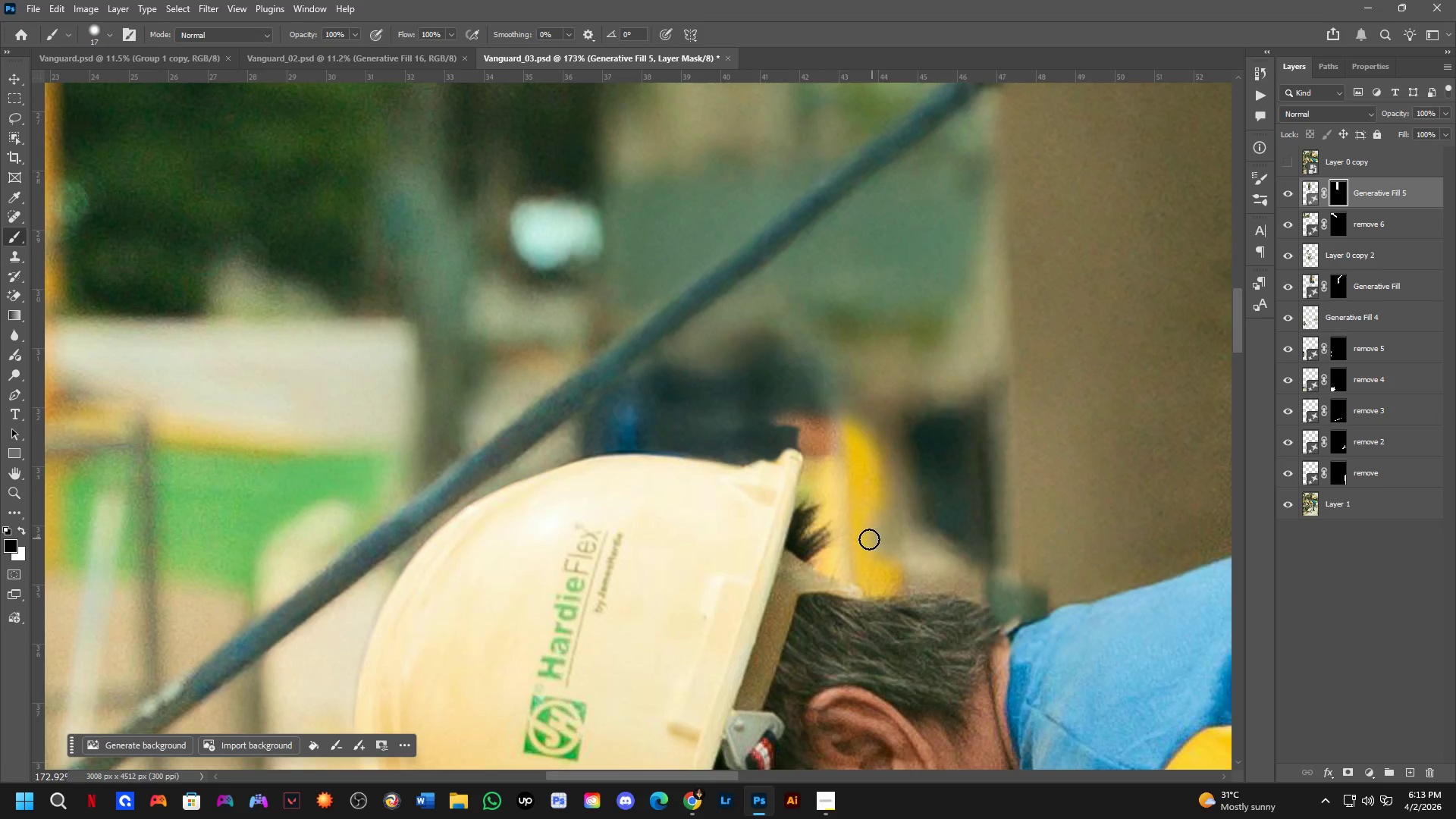 
key(X)
 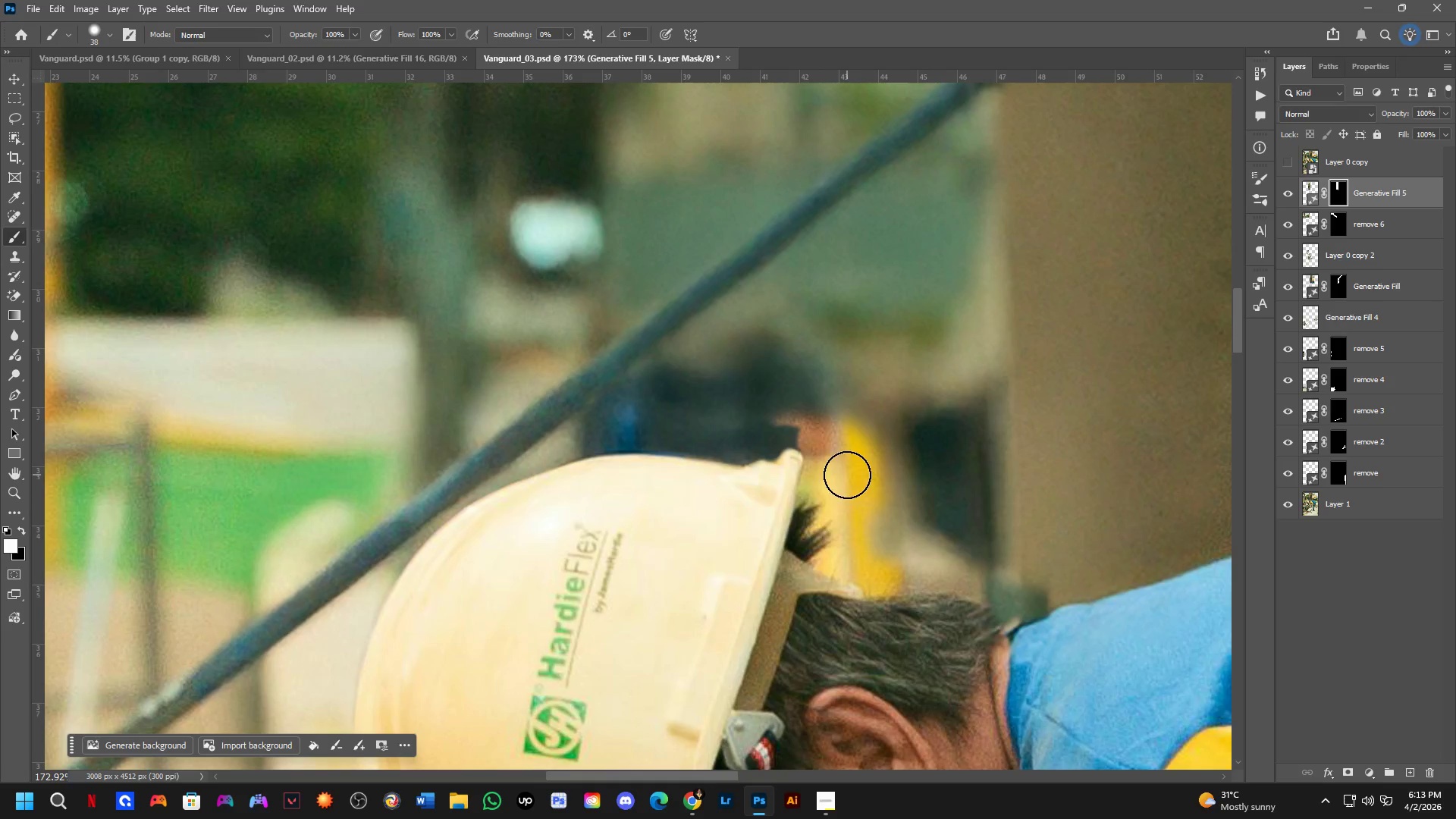 
left_click_drag(start_coordinate=[847, 476], to_coordinate=[858, 533])
 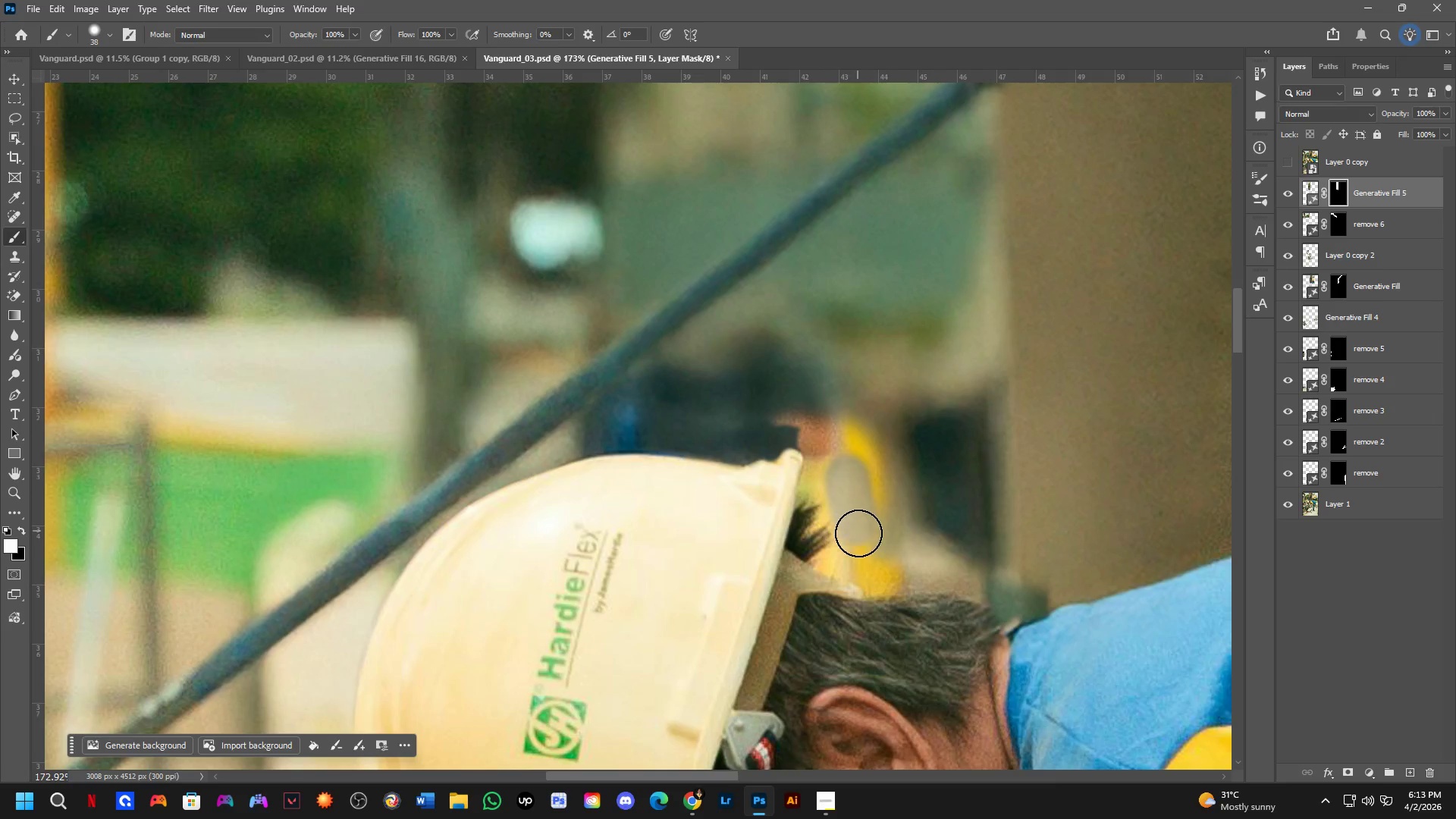 
key(Control+ControlLeft)
 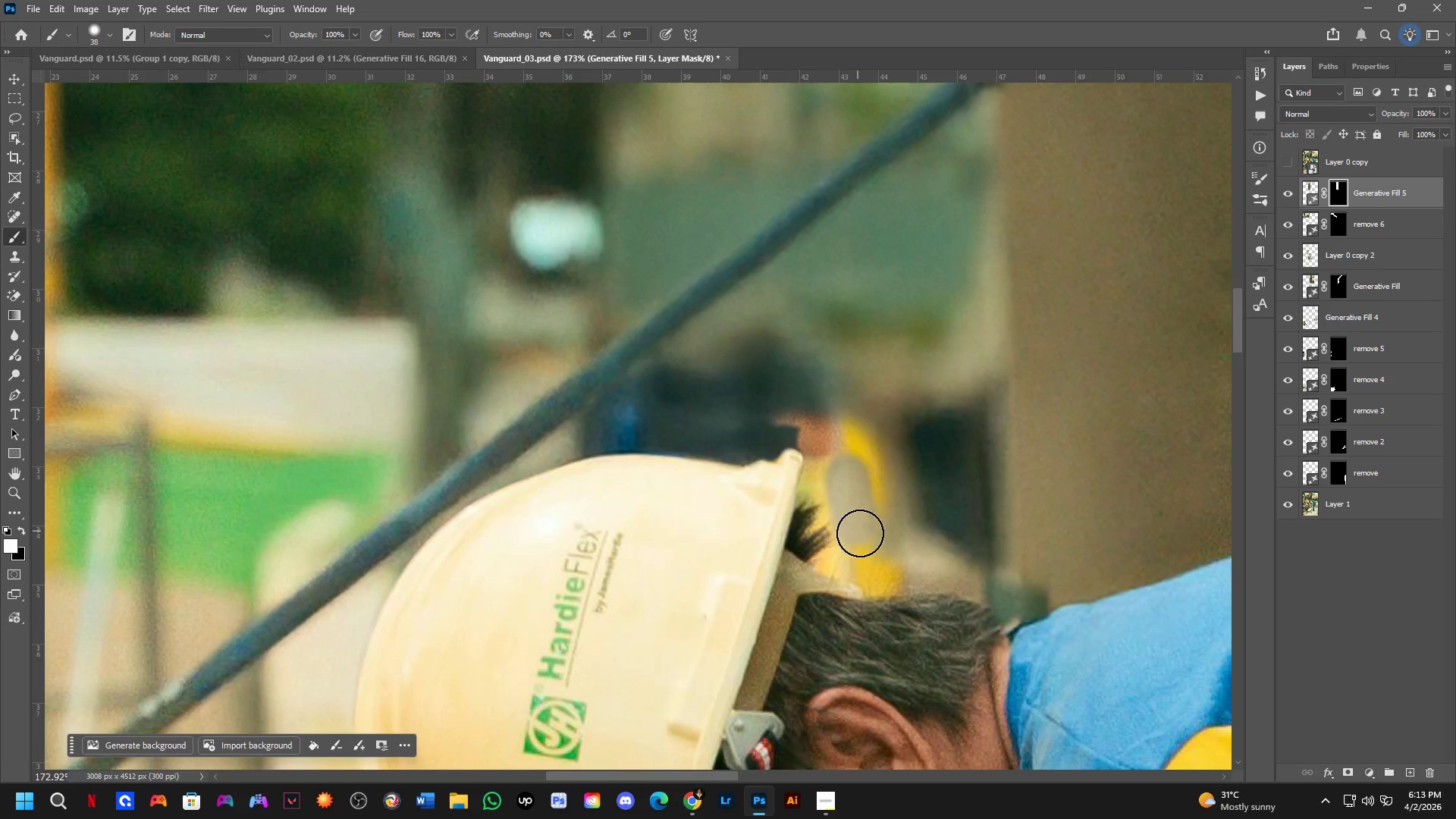 
key(Control+Z)
 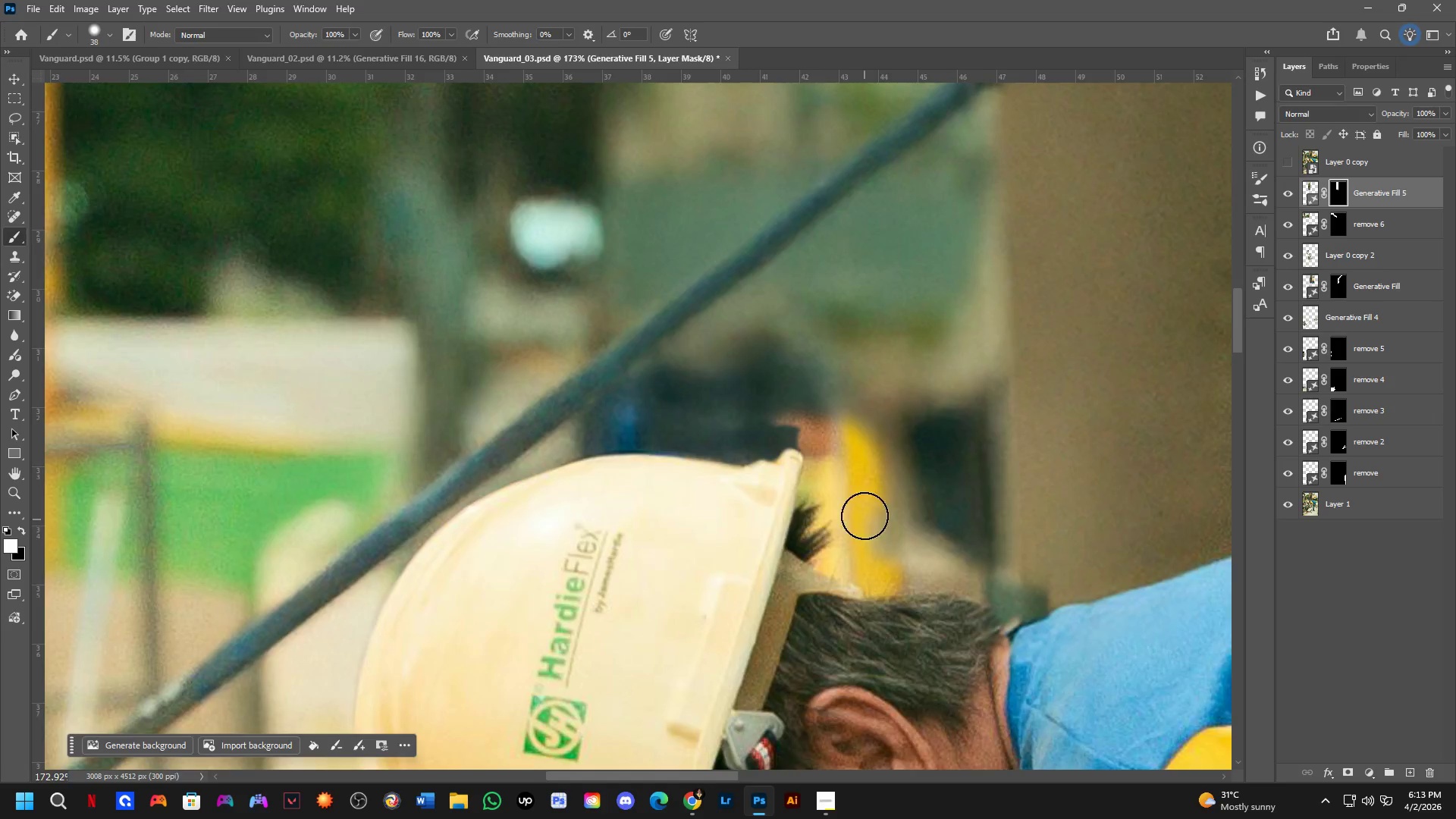 
hold_key(key=Space, duration=0.44)
 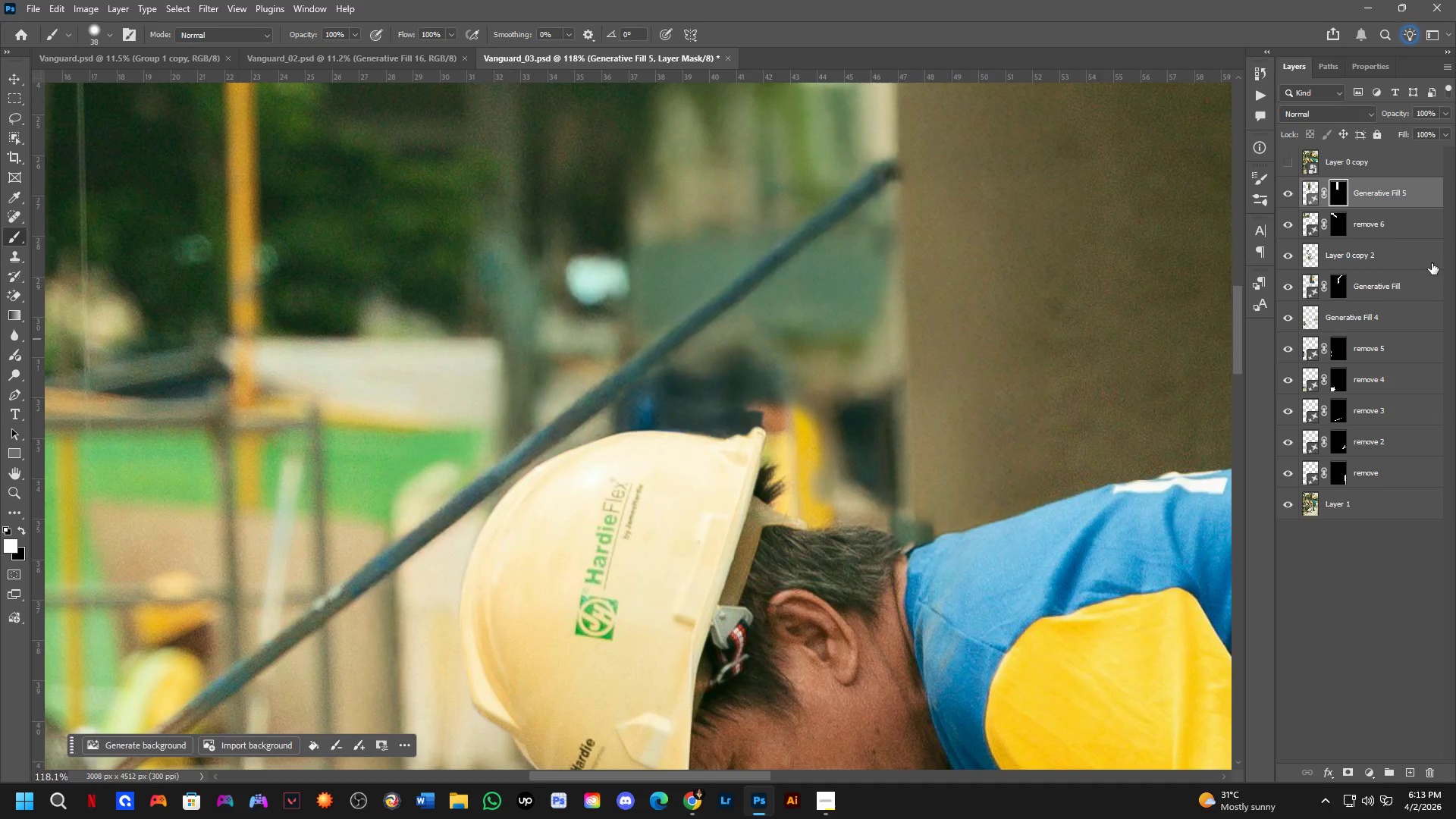 
left_click_drag(start_coordinate=[940, 506], to_coordinate=[883, 466])
 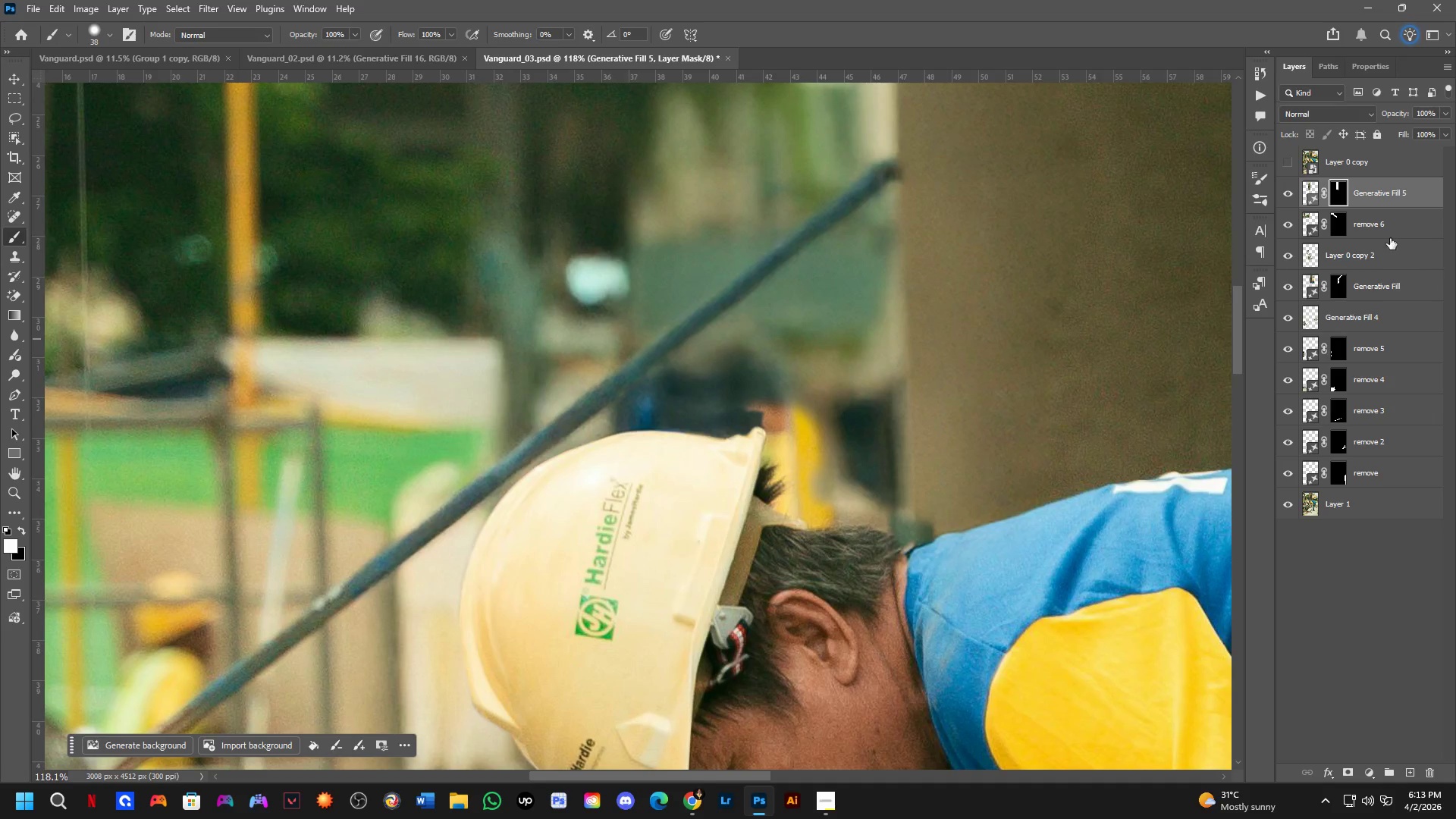 
scroll: coordinate [864, 504], scroll_direction: down, amount: 4.0
 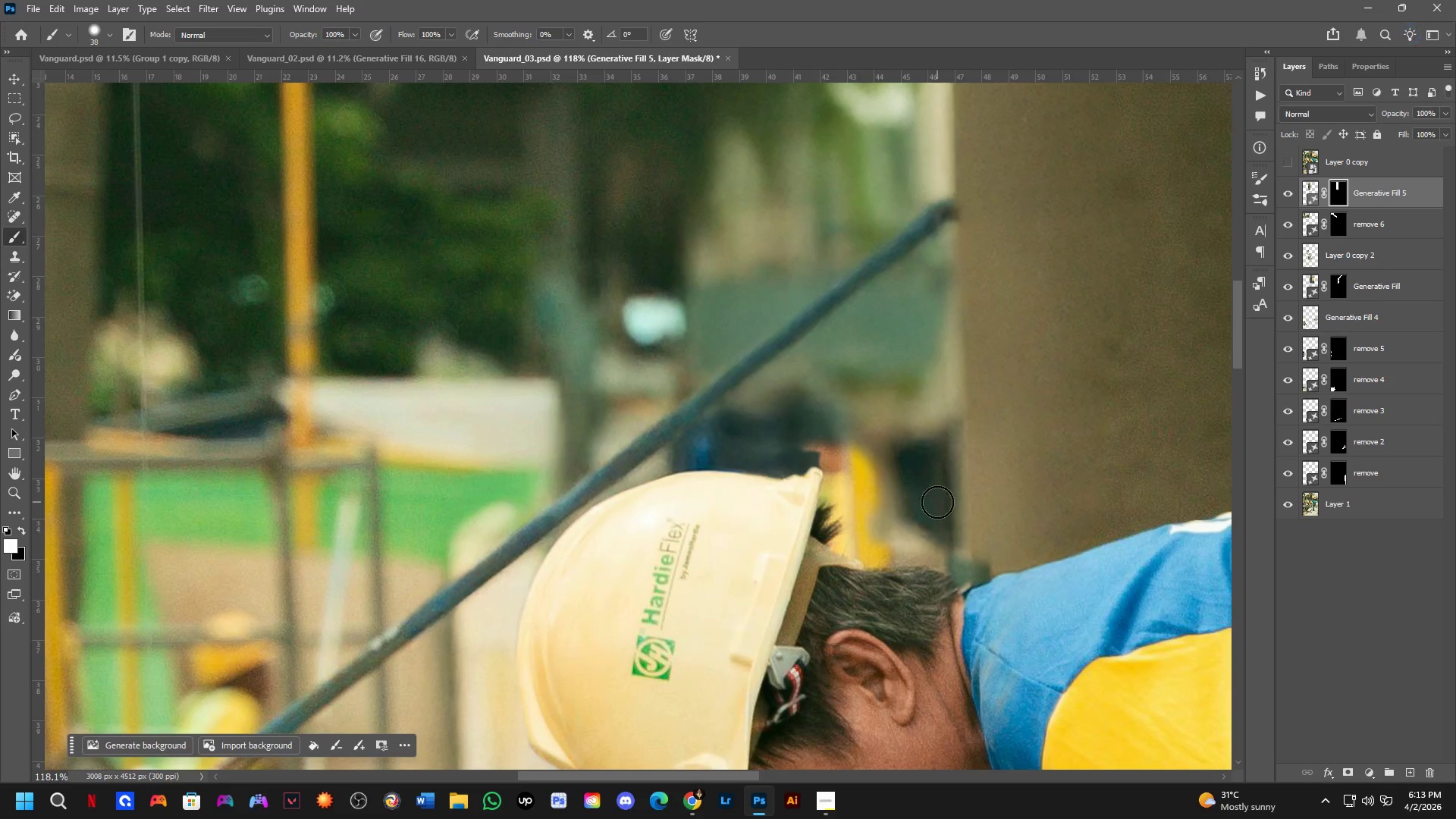 
hold_key(key=ShiftLeft, duration=0.33)
left_click([1379, 231])
 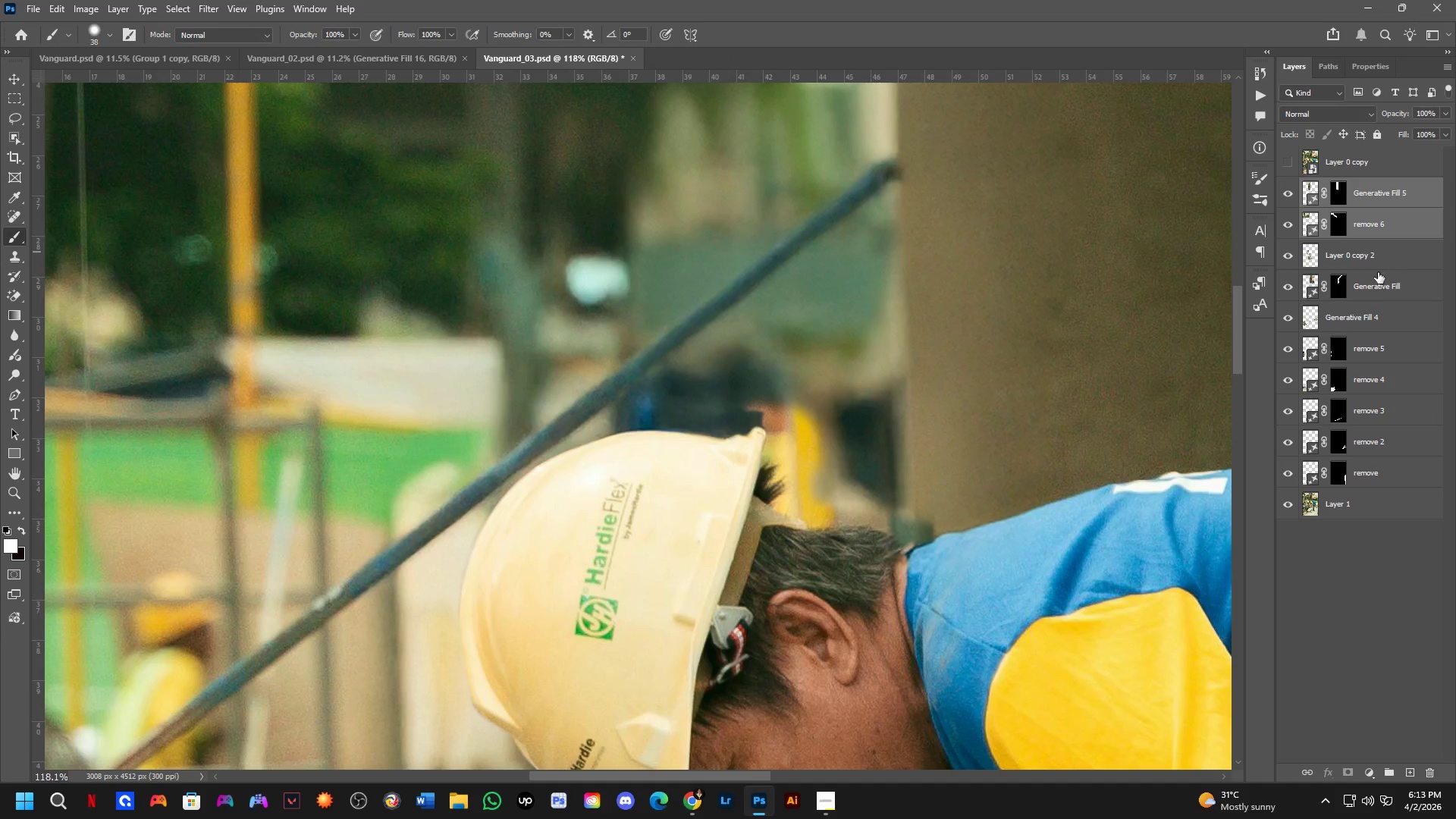 
key(Control+E)
 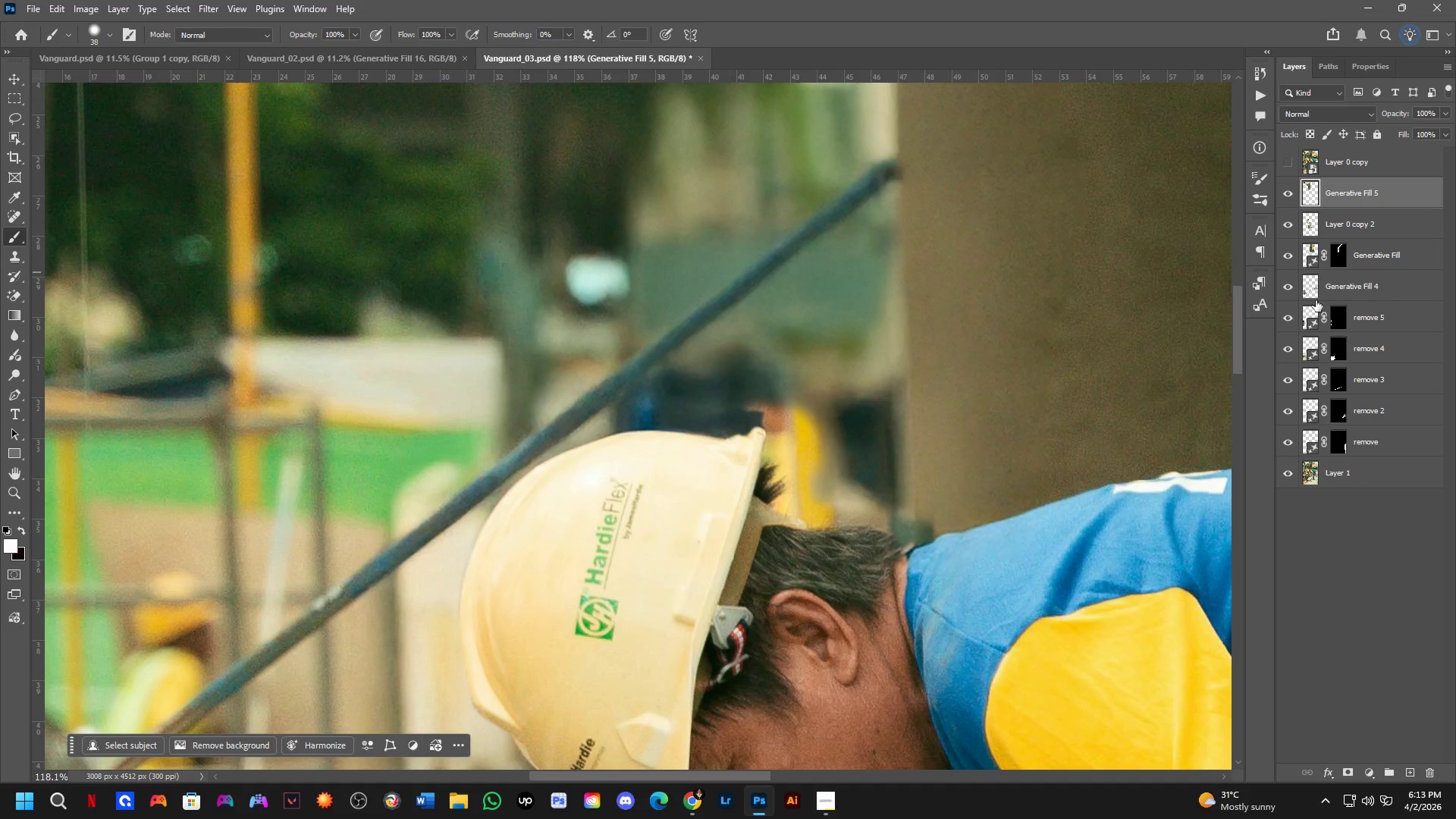 
key(L)
 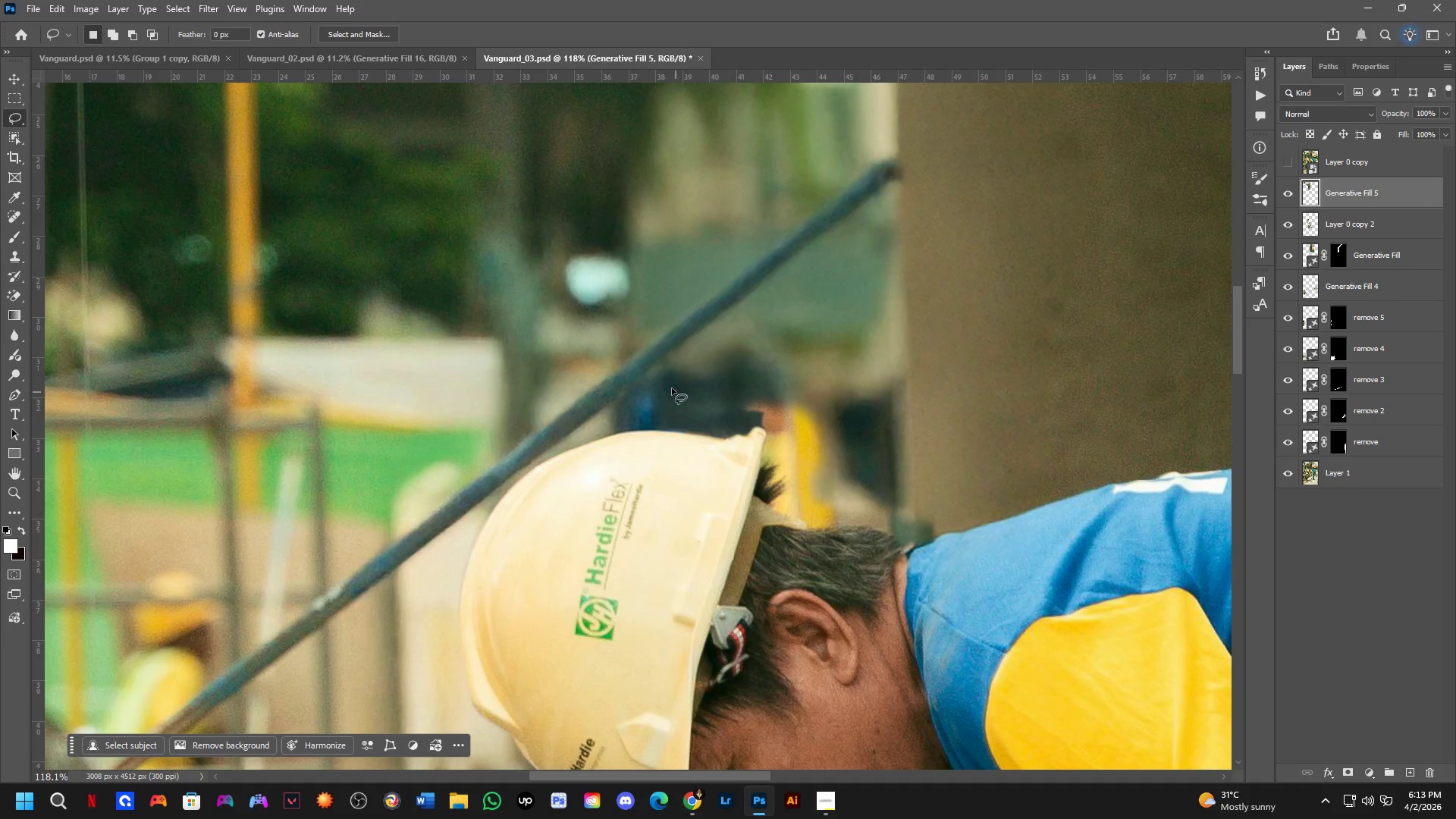 
left_click_drag(start_coordinate=[673, 373], to_coordinate=[805, 315])
 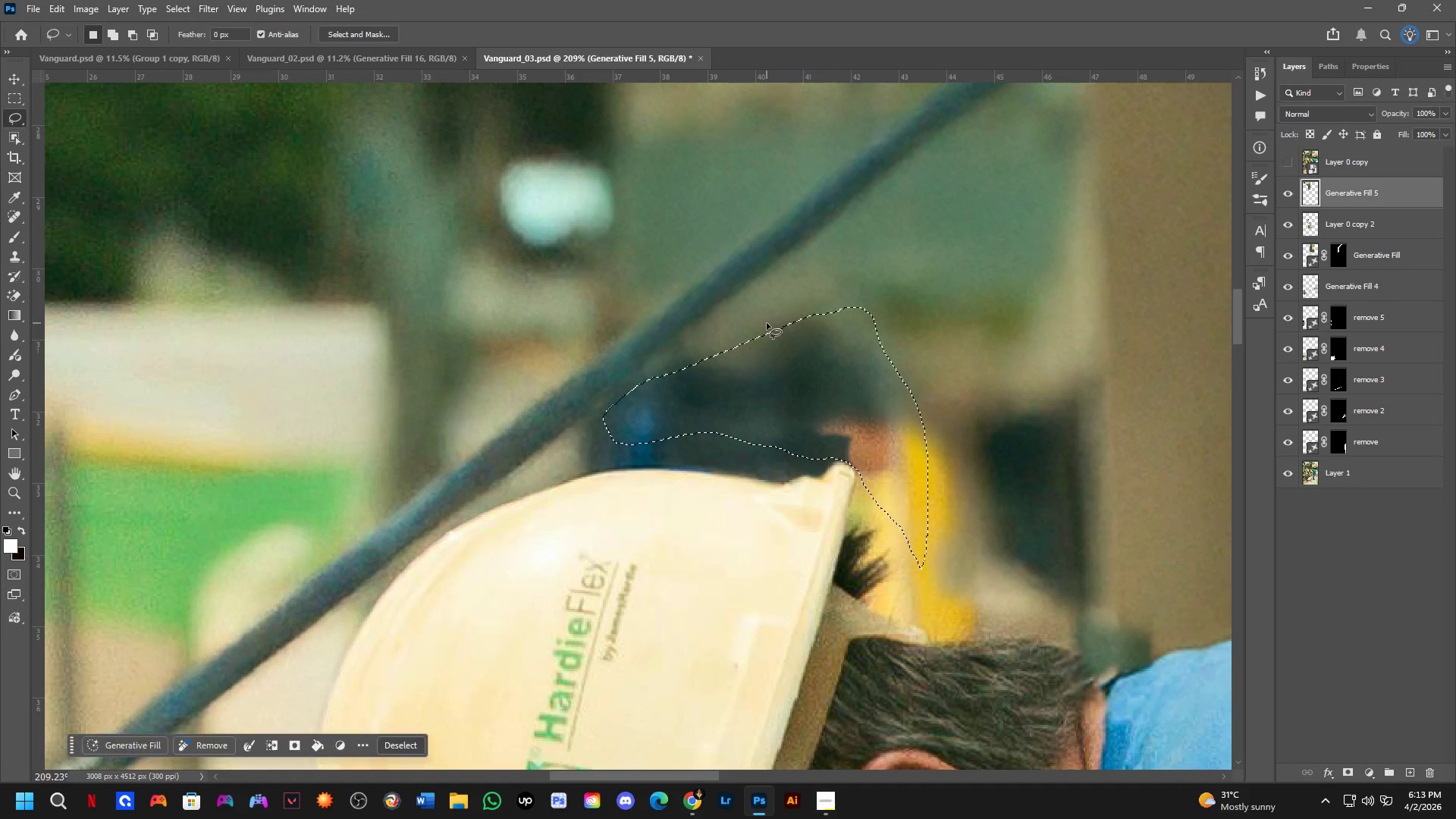 
scroll: coordinate [663, 391], scroll_direction: up, amount: 6.0
 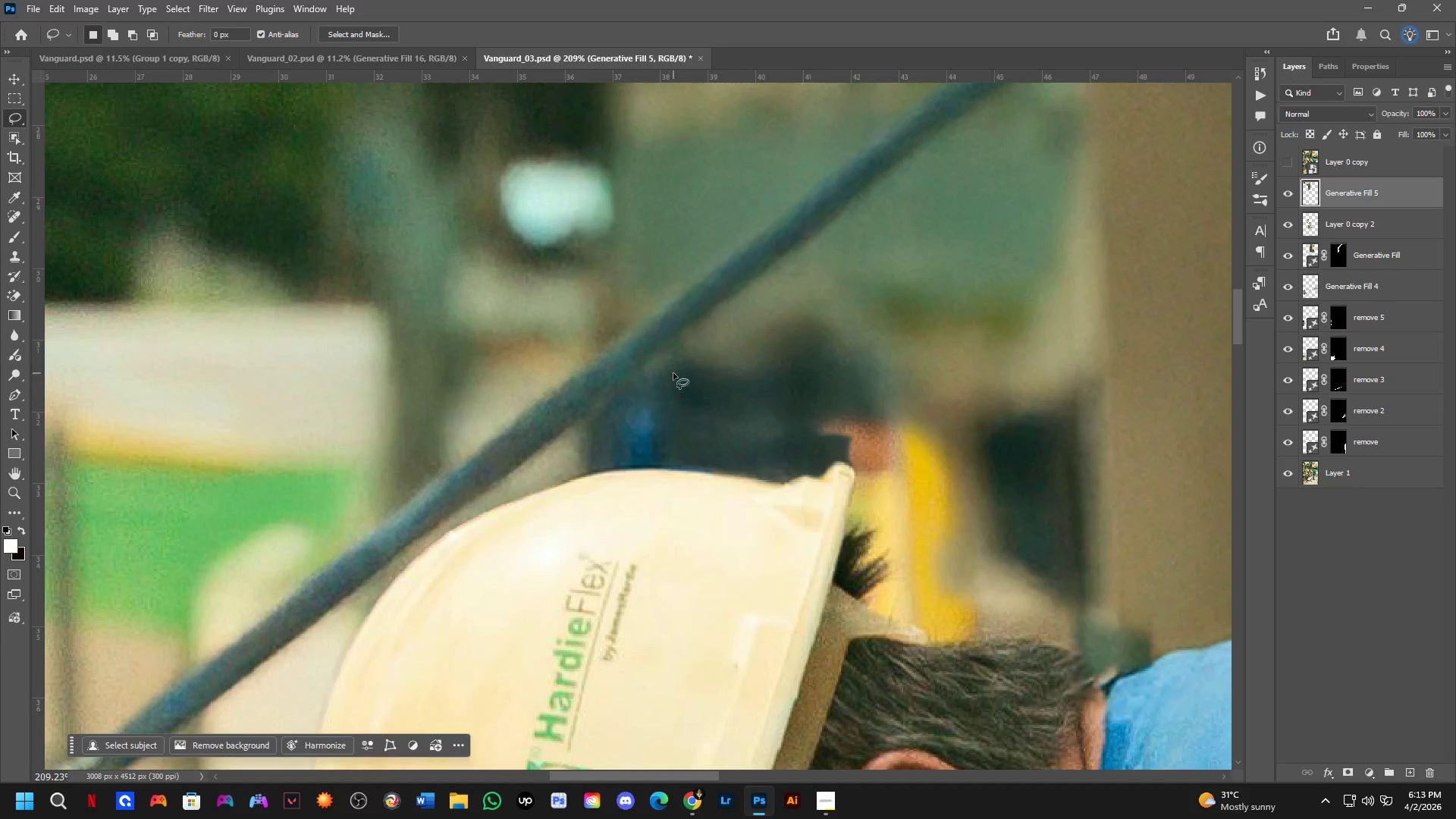 
key(Shift+ShiftLeft)
 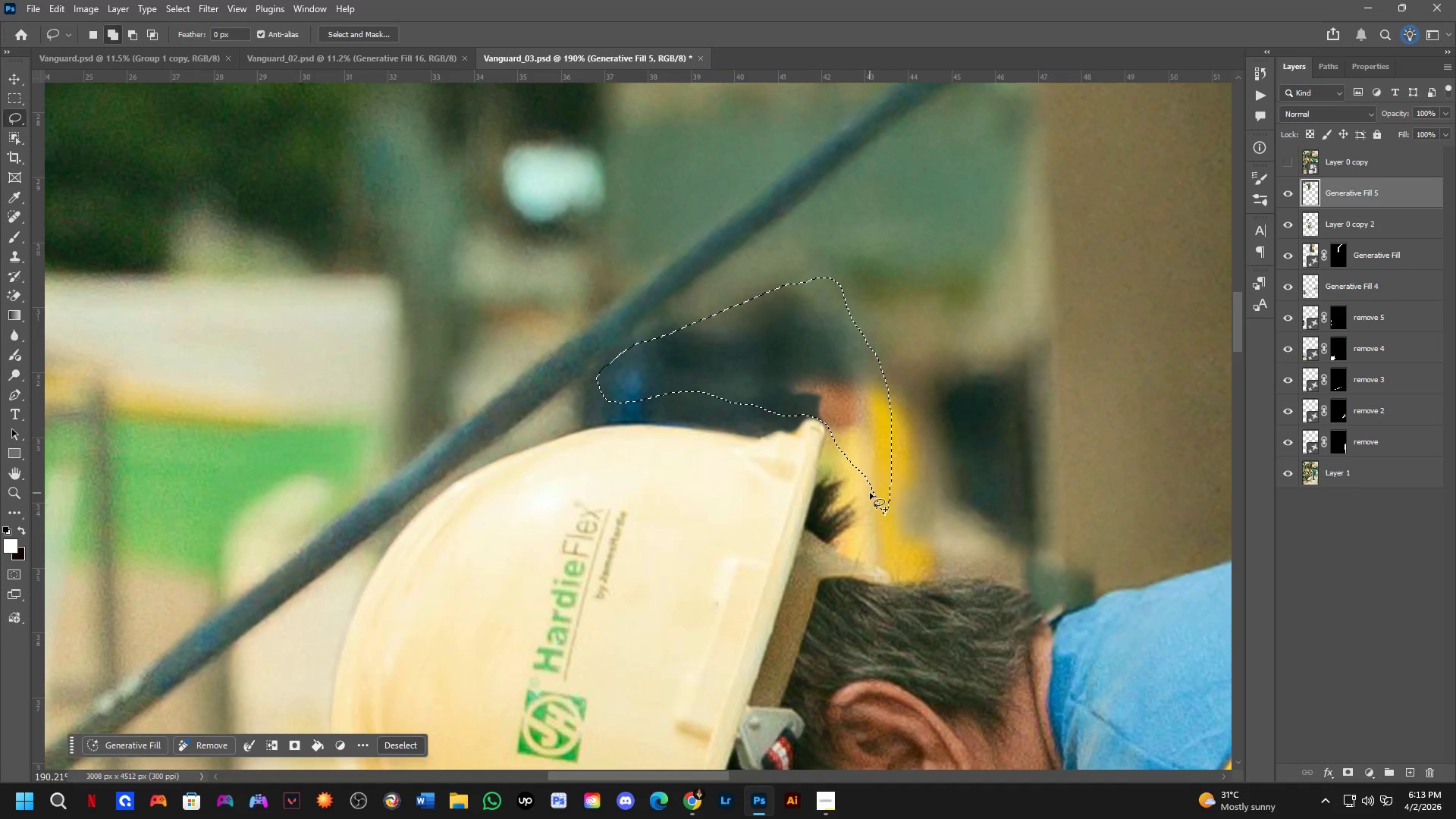 
left_click_drag(start_coordinate=[870, 493], to_coordinate=[894, 461])
 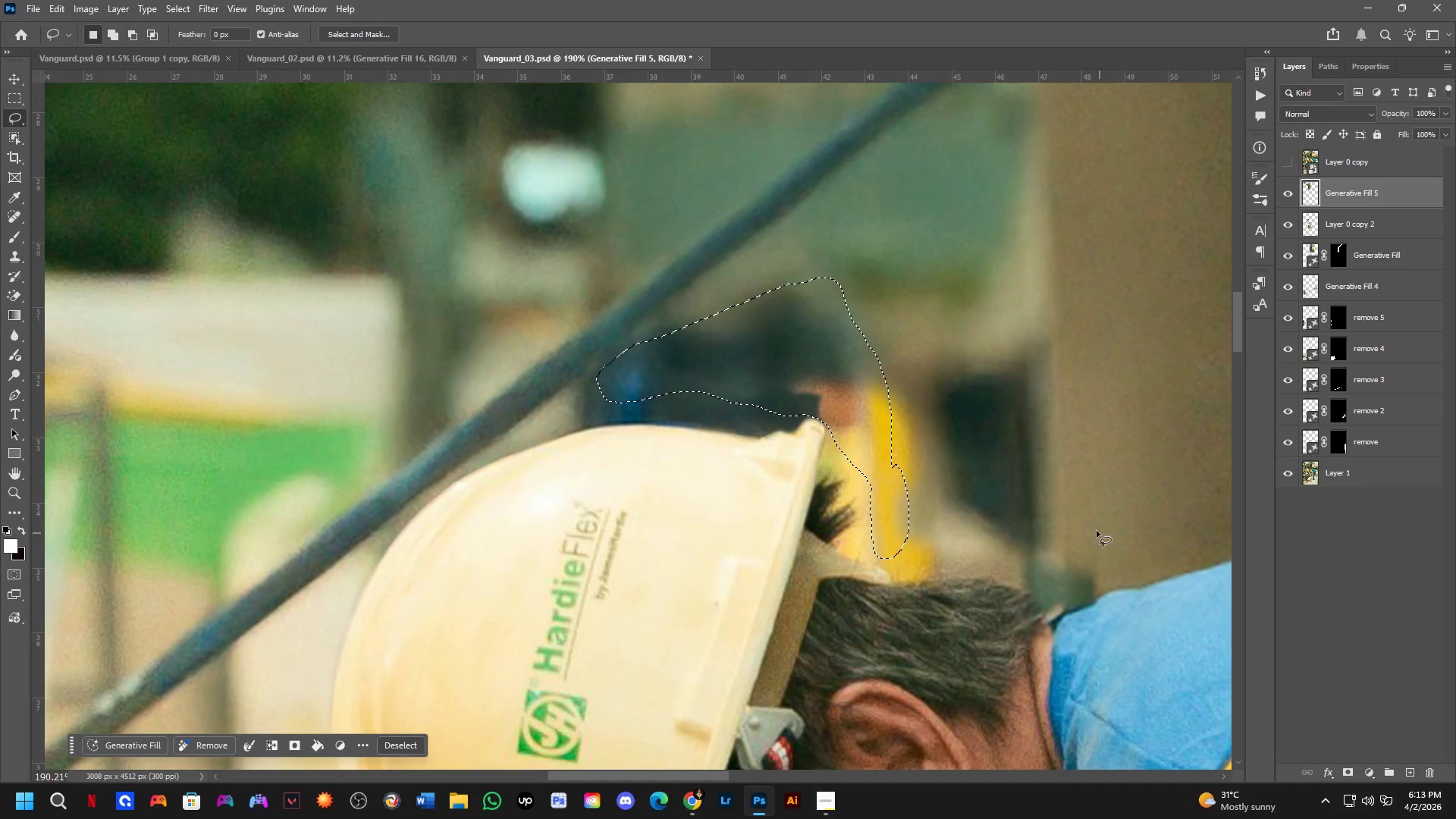 
scroll: coordinate [871, 478], scroll_direction: down, amount: 1.0
 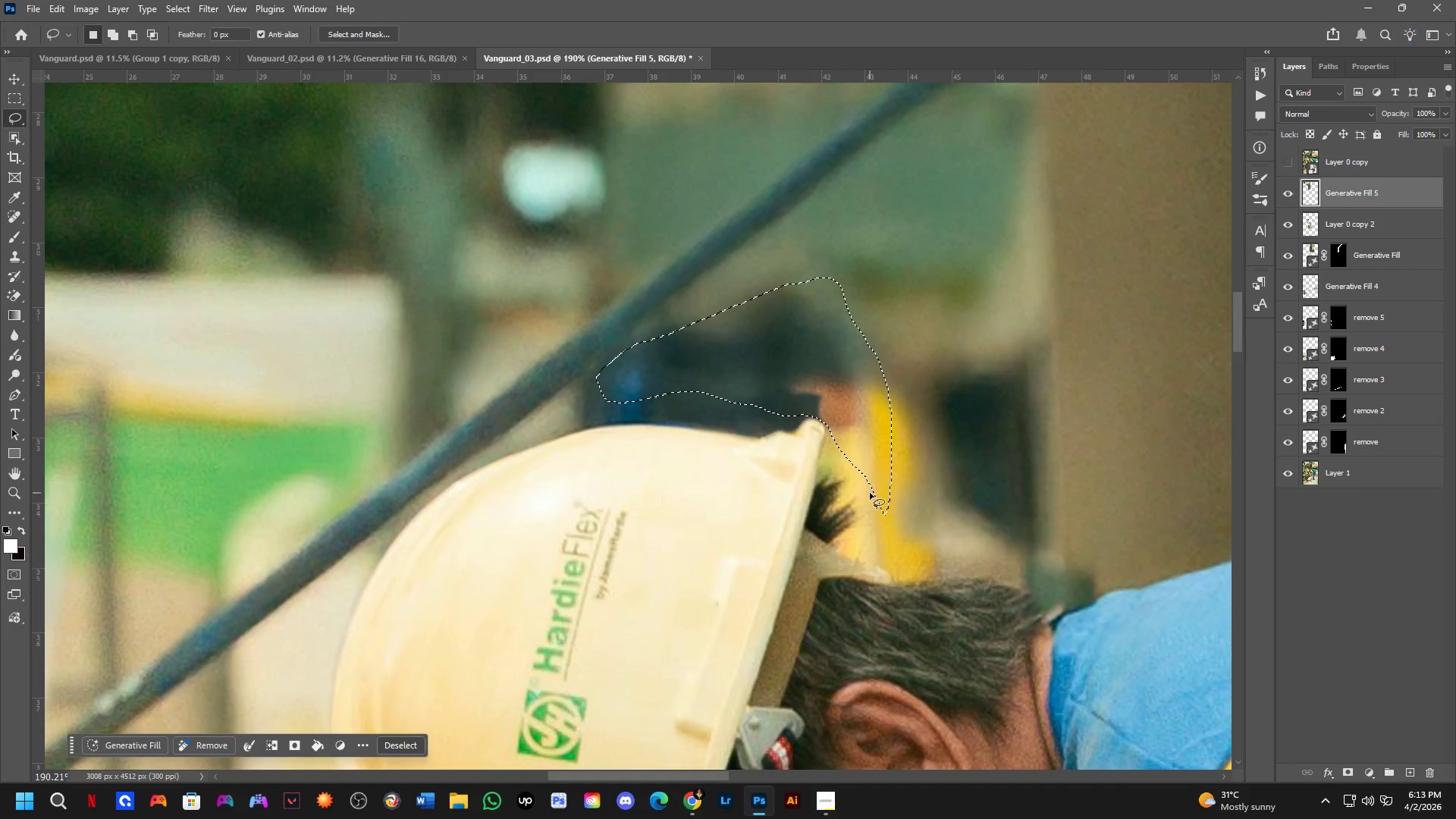 
key(Shift+ShiftLeft)
 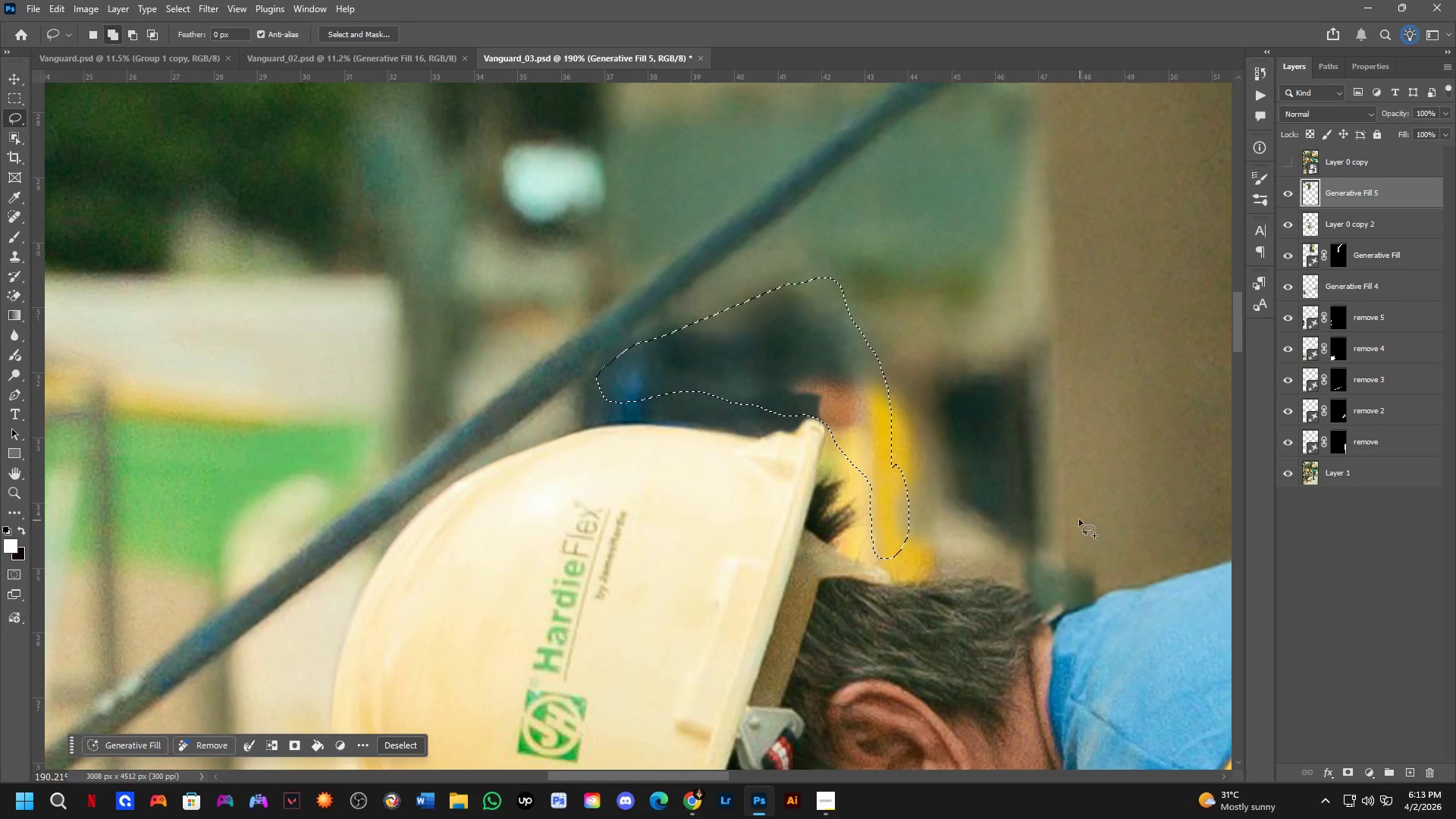 
left_click_drag(start_coordinate=[1079, 519], to_coordinate=[1115, 506])
 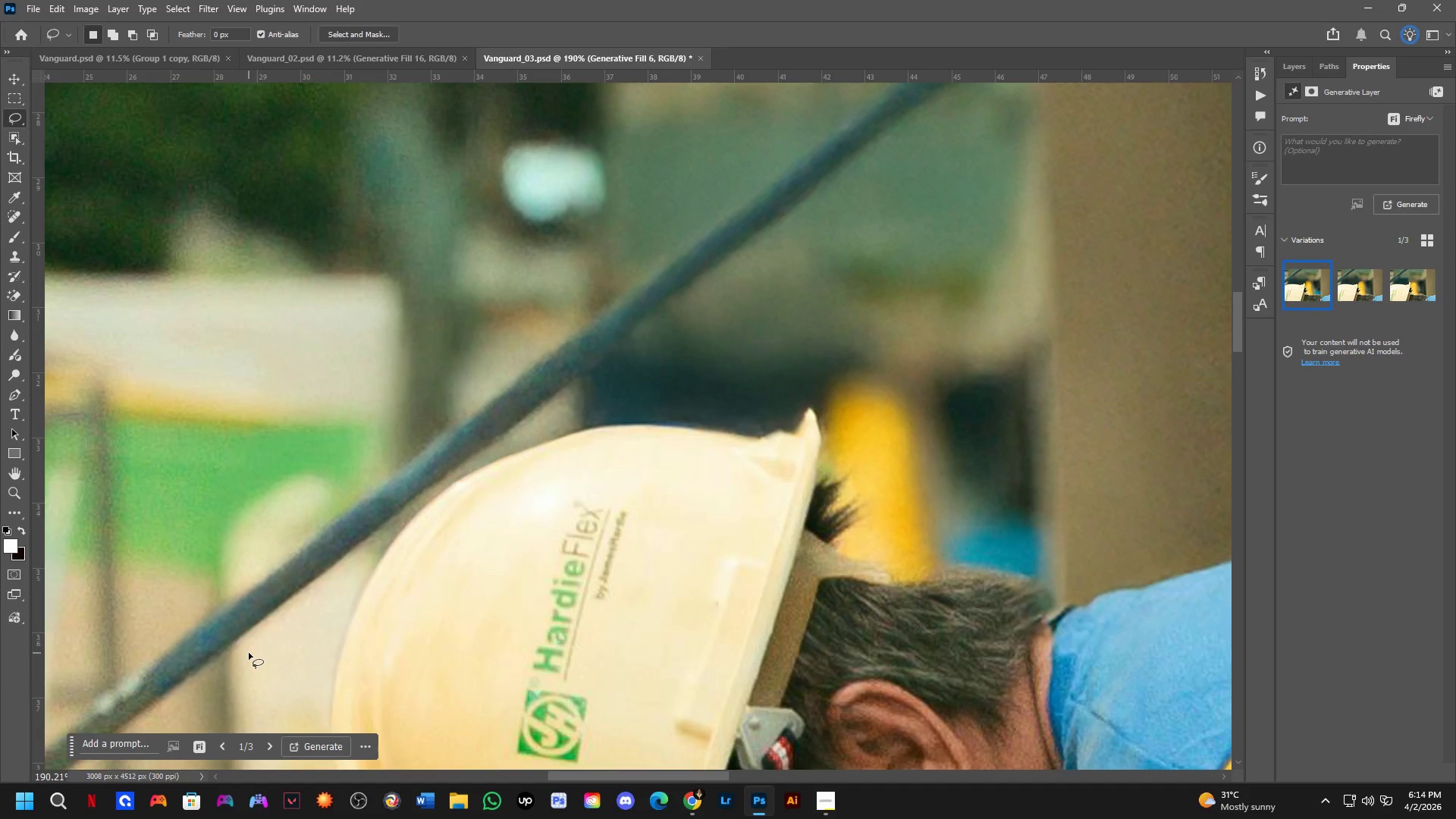 
wait(25.44)
 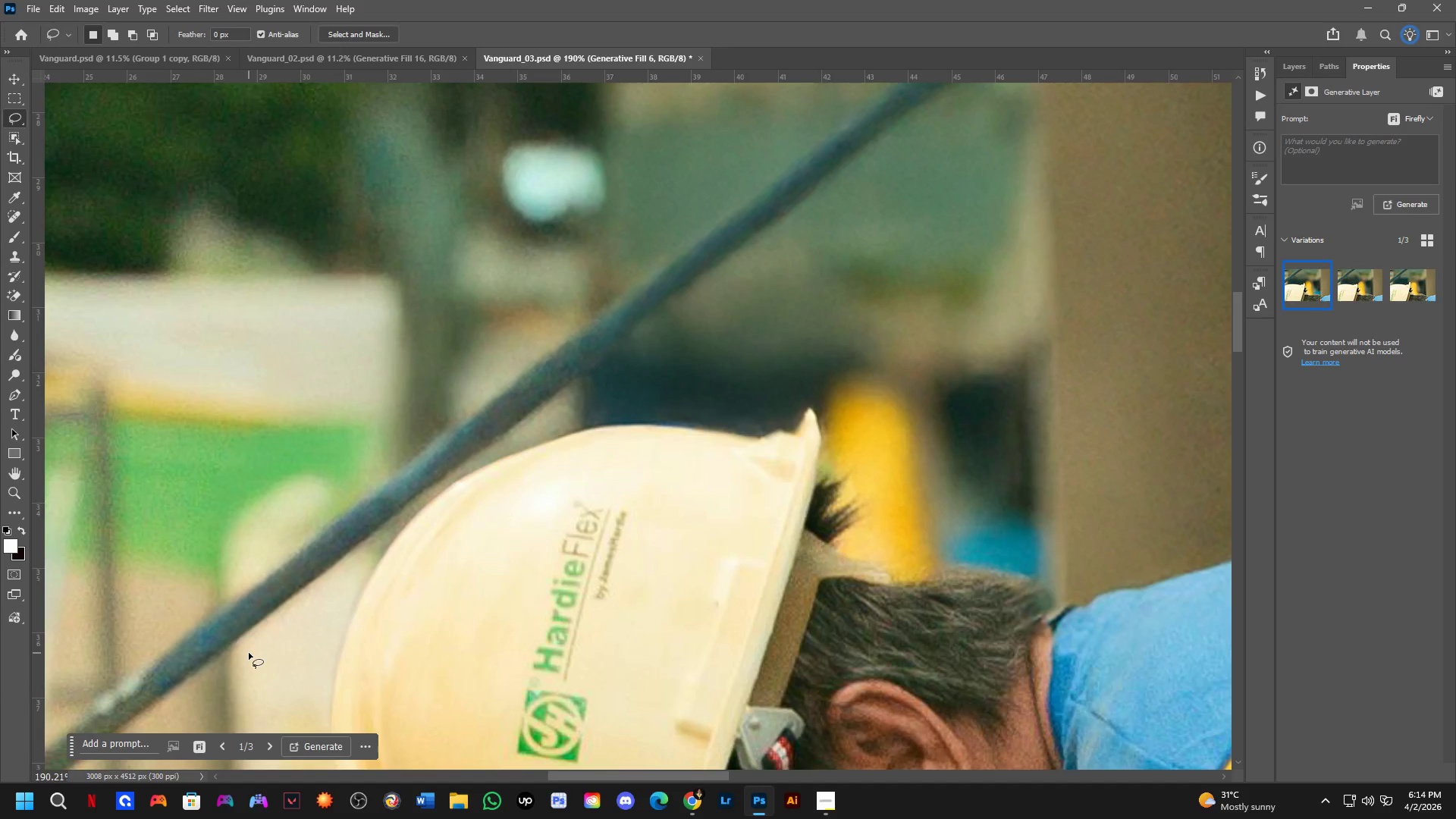 
scroll: coordinate [784, 15], scroll_direction: down, amount: 4.0
 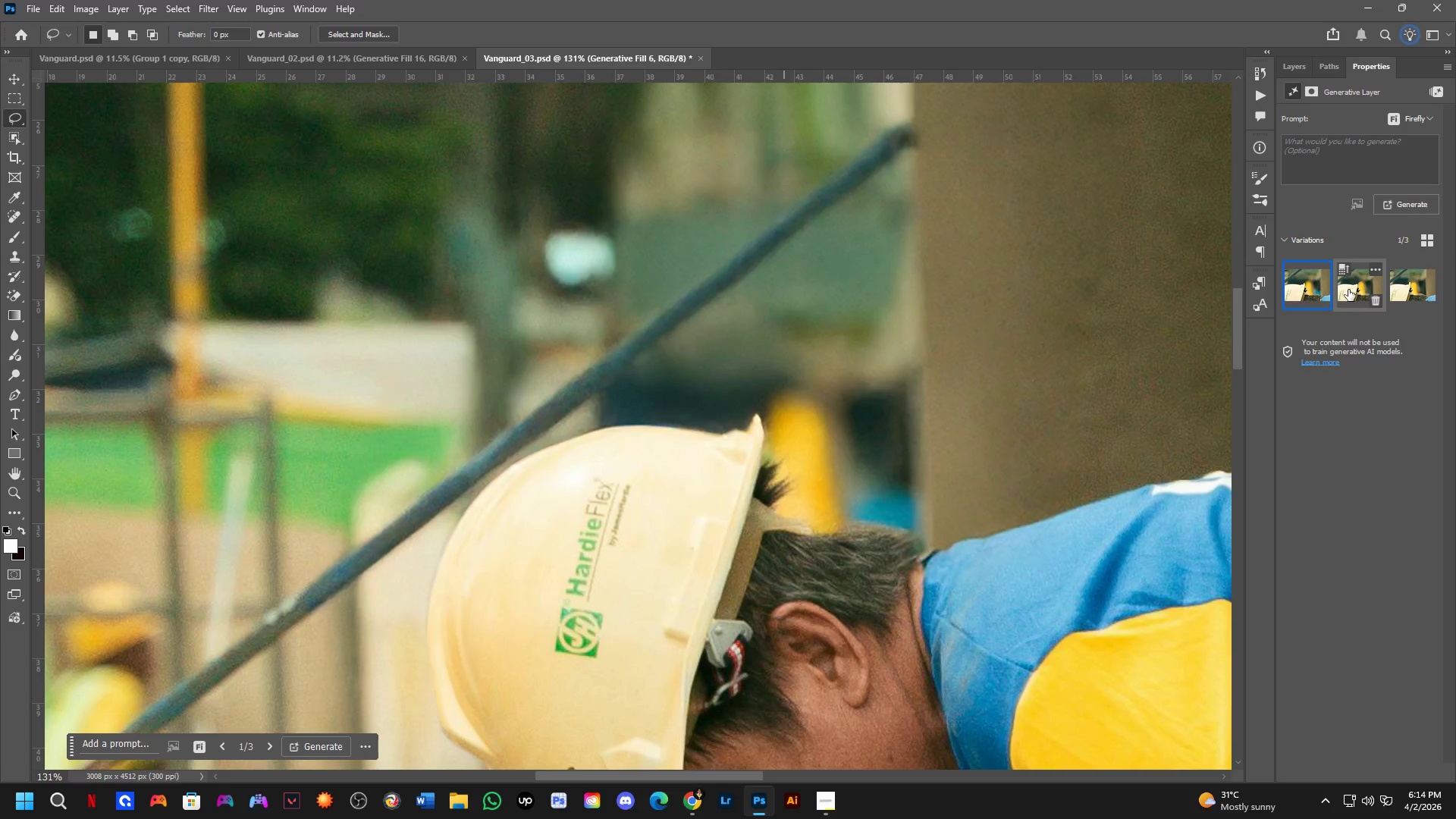 
left_click([1348, 290])
 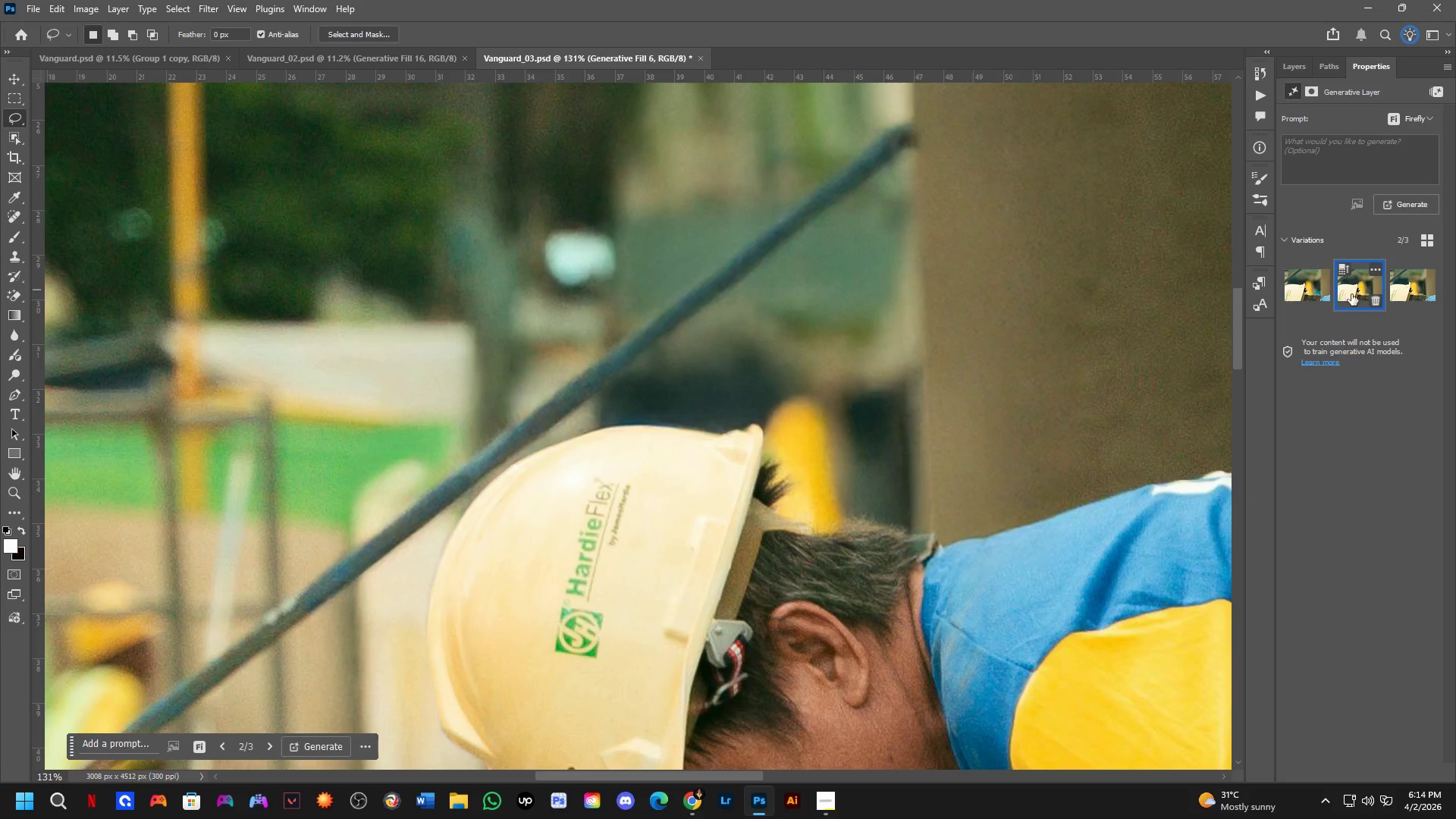 
left_click([1414, 282])
 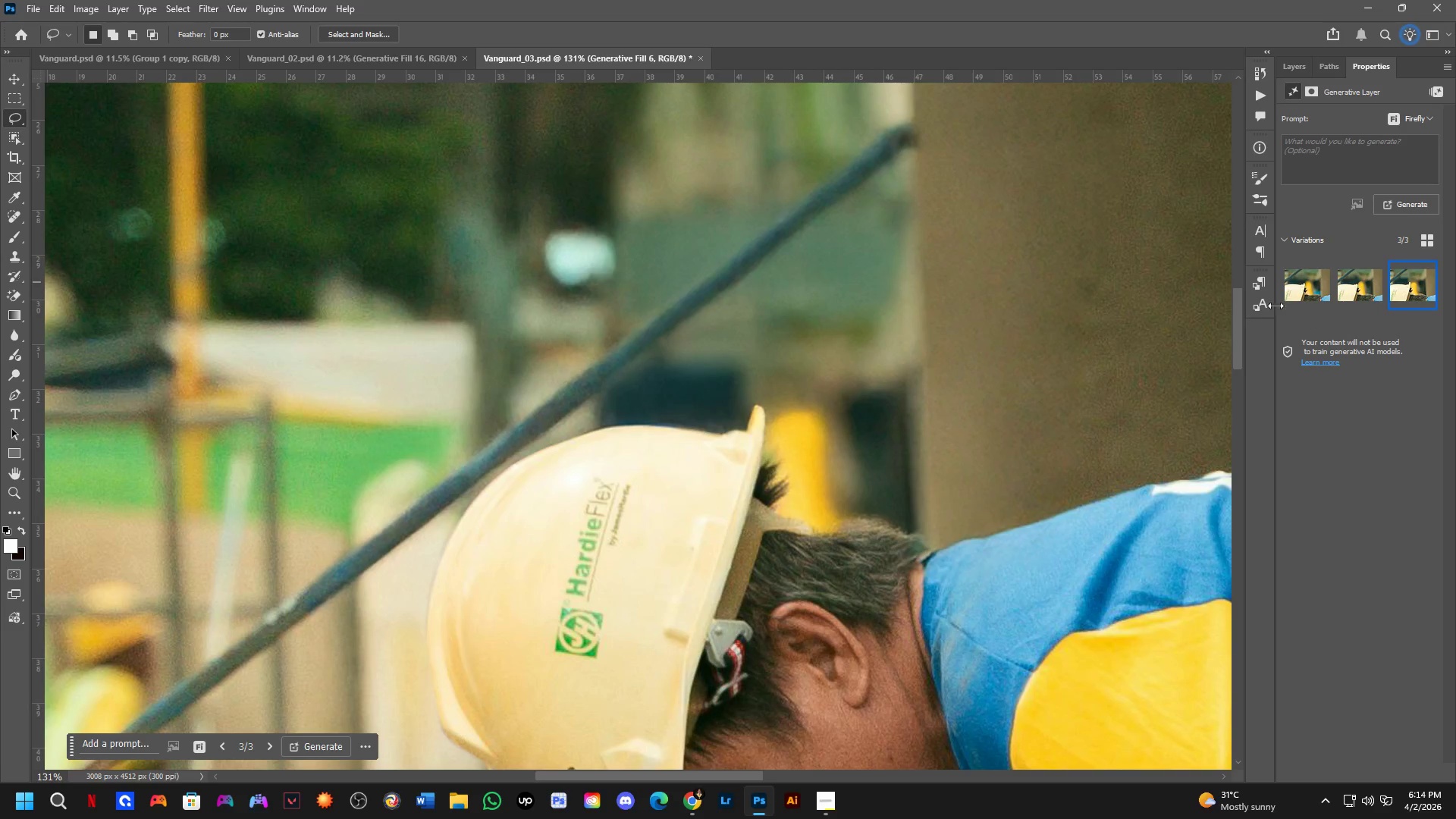 
left_click([1295, 289])
 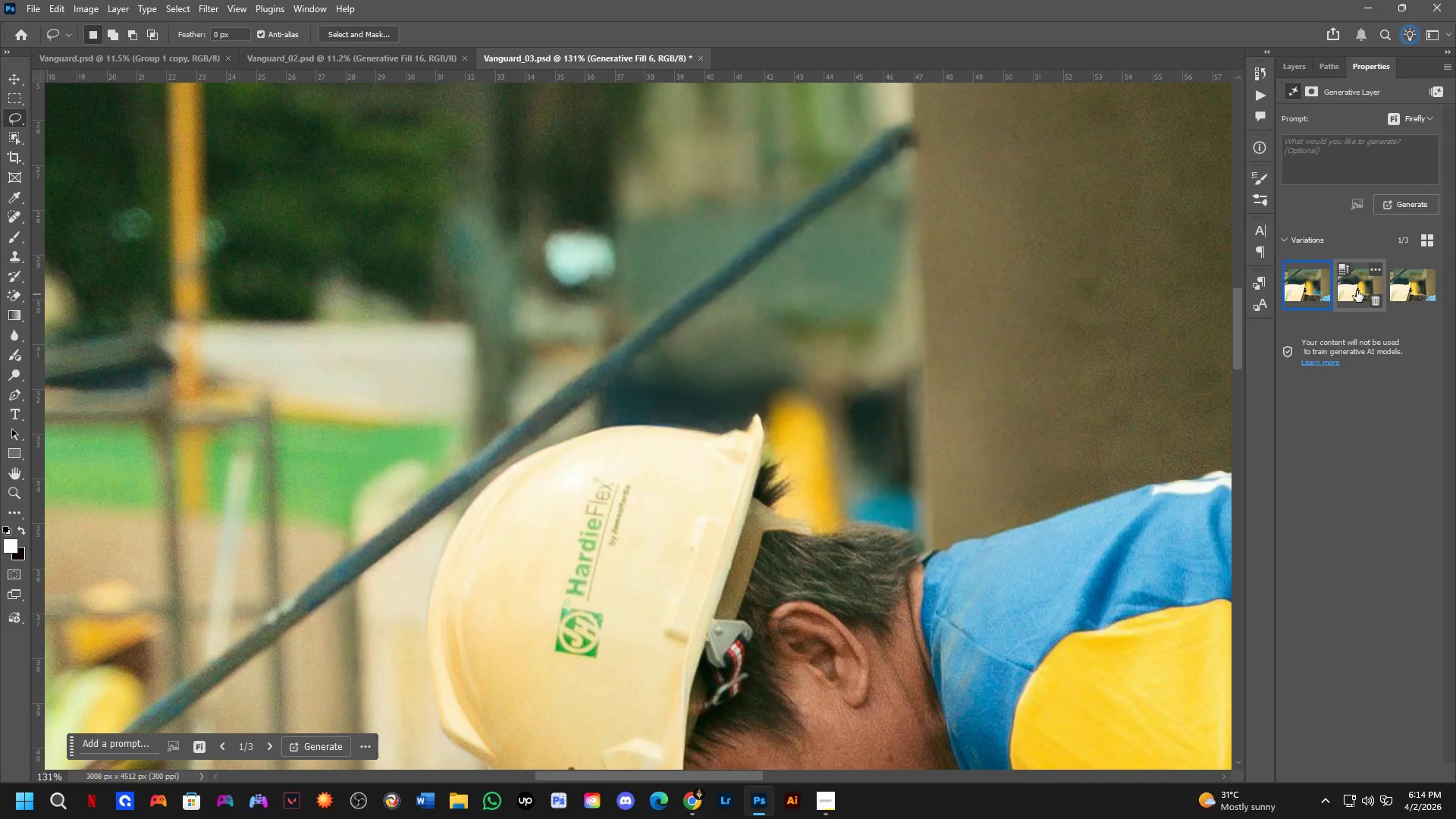 
left_click([1352, 291])
 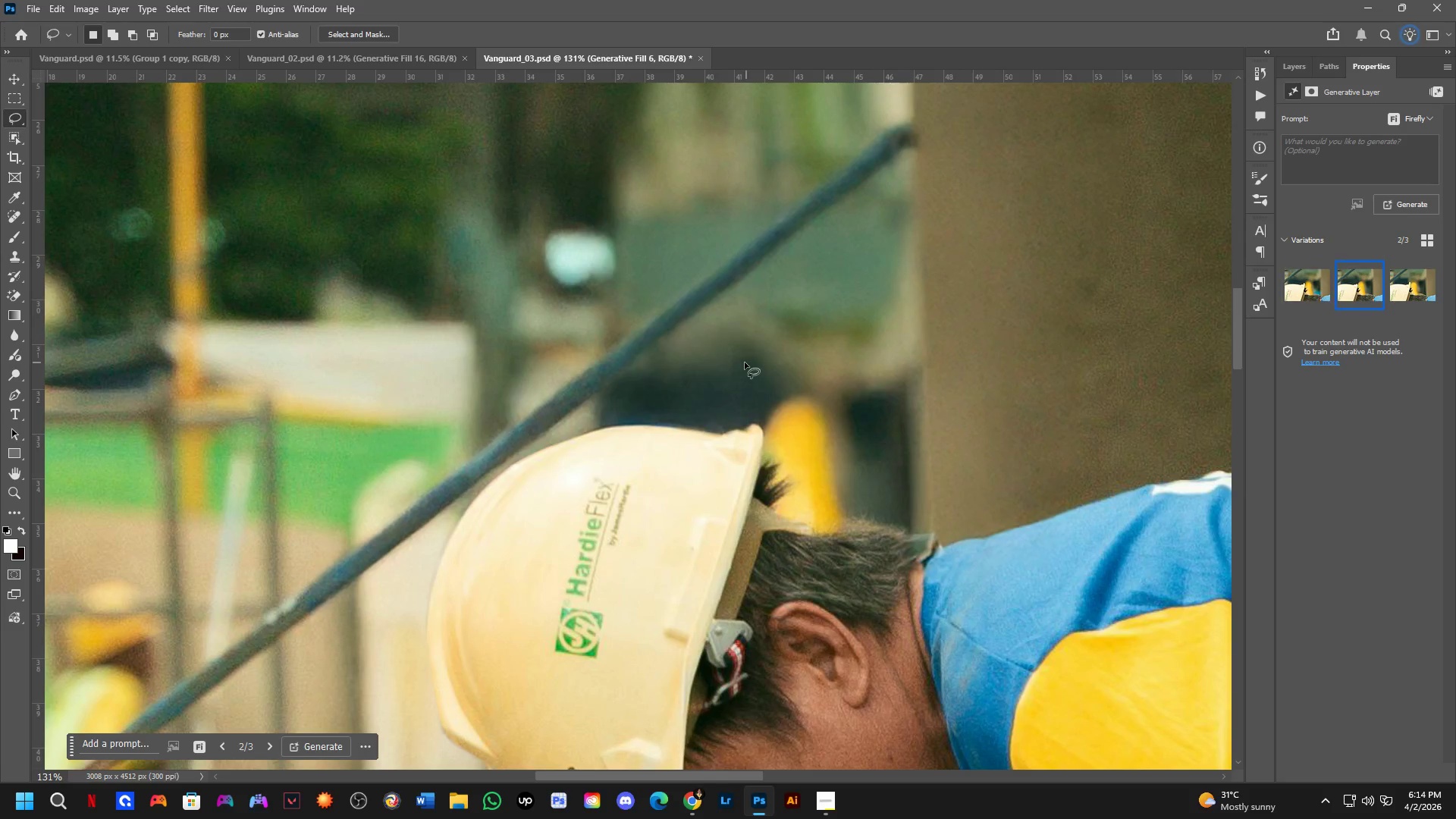 
scroll: coordinate [742, 363], scroll_direction: down, amount: 11.0
 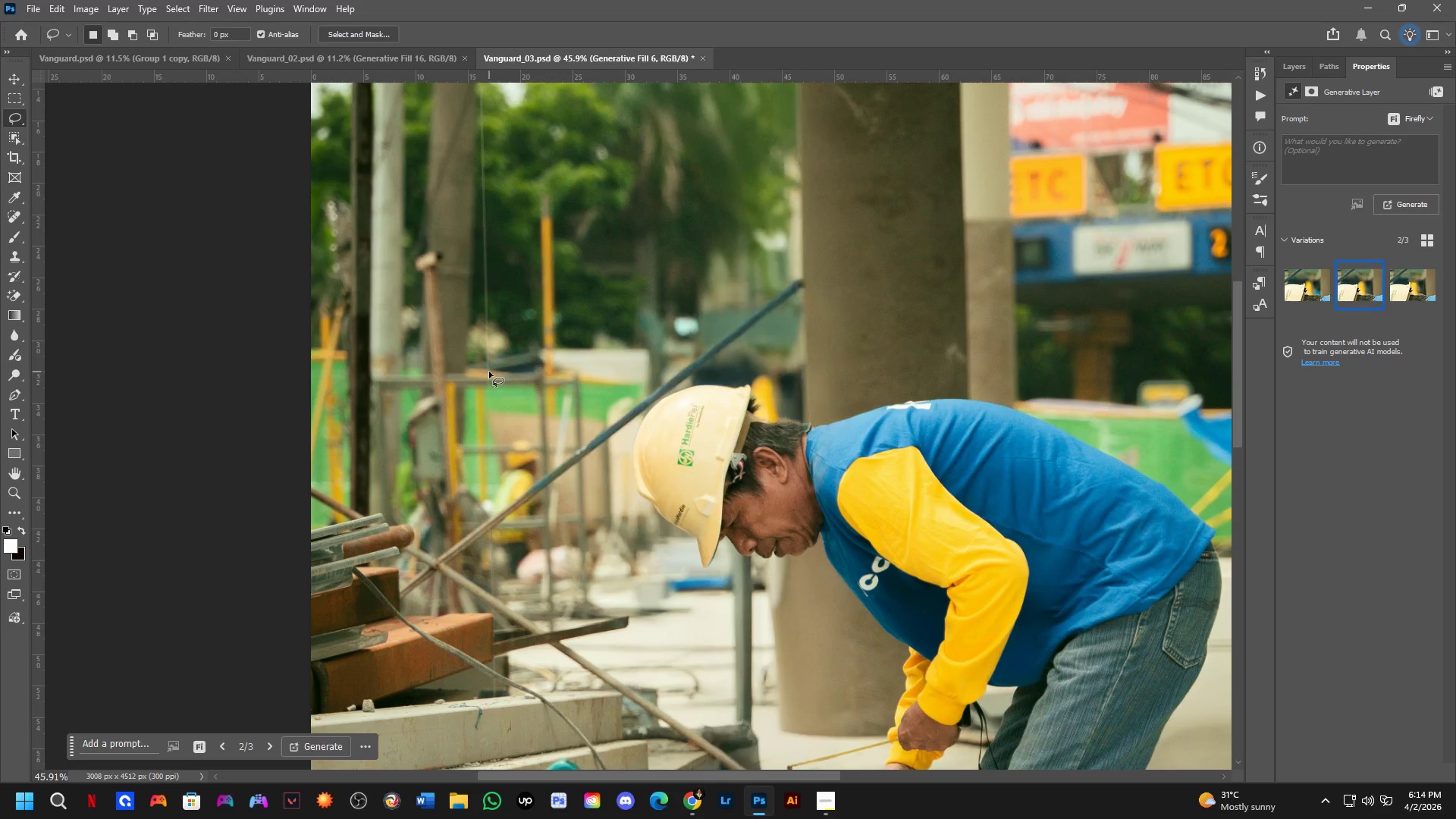 
wait(8.26)
 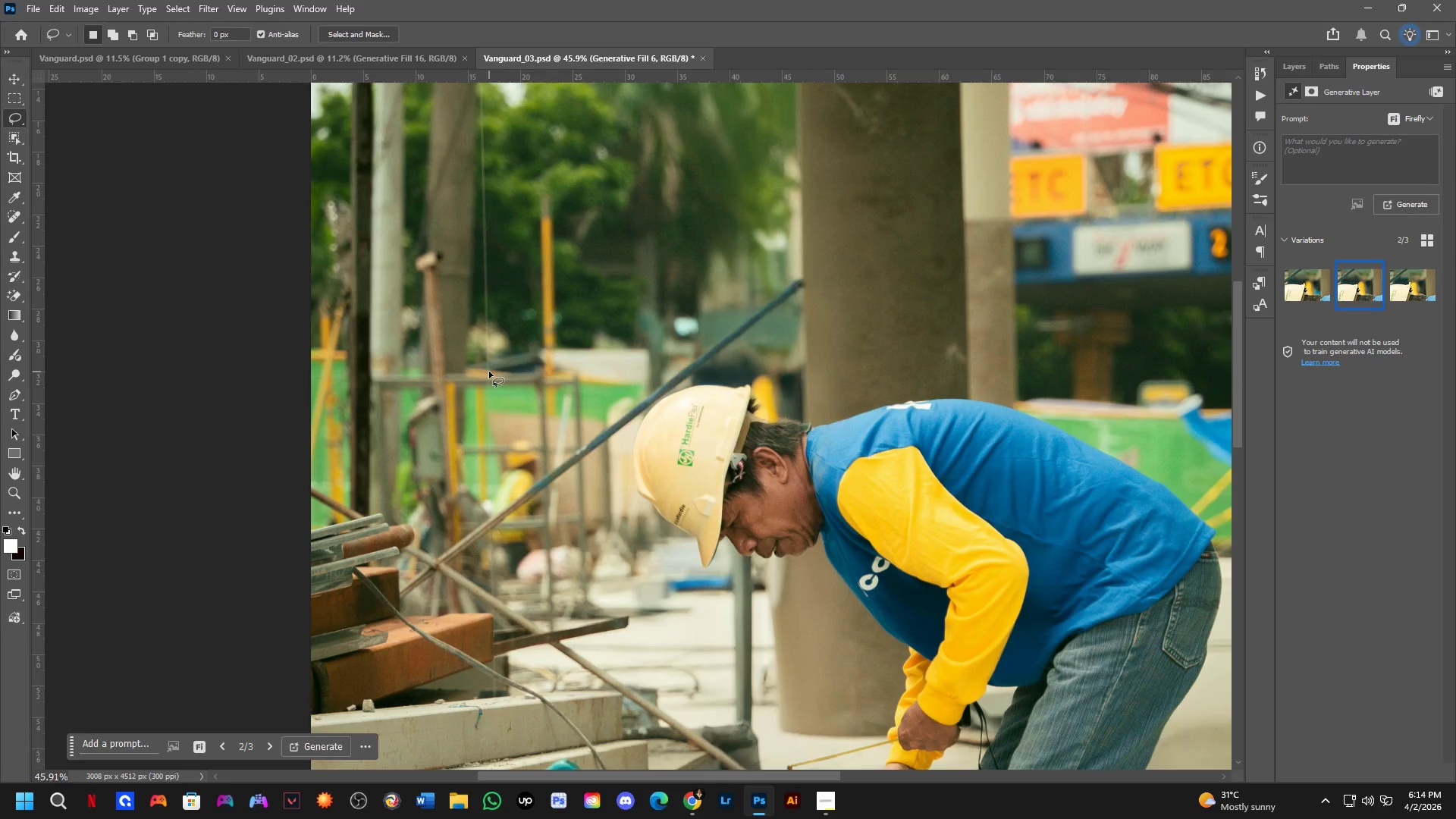 
hold_key(key=Space, duration=0.44)
 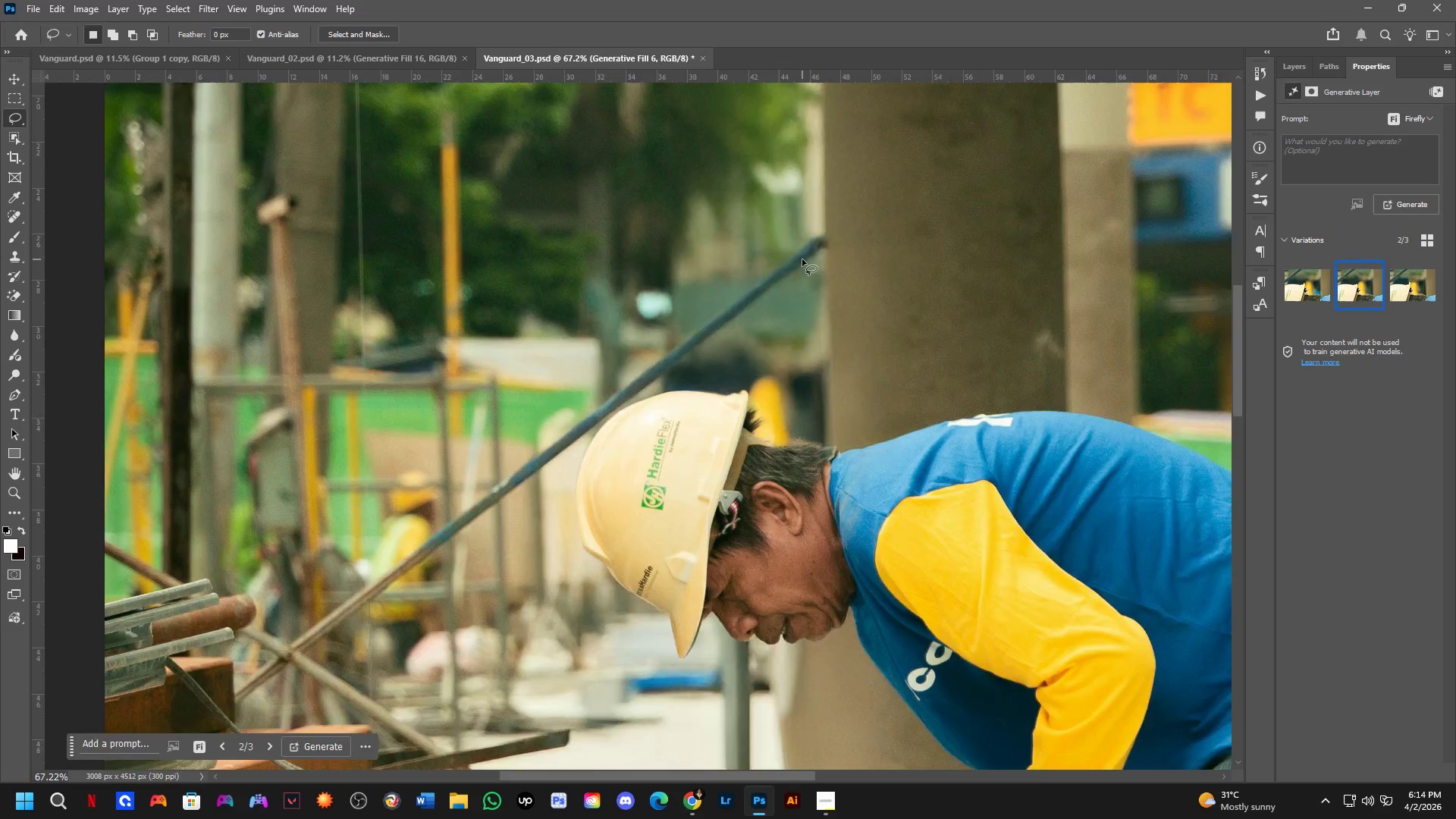 
left_click_drag(start_coordinate=[563, 415], to_coordinate=[568, 394])
 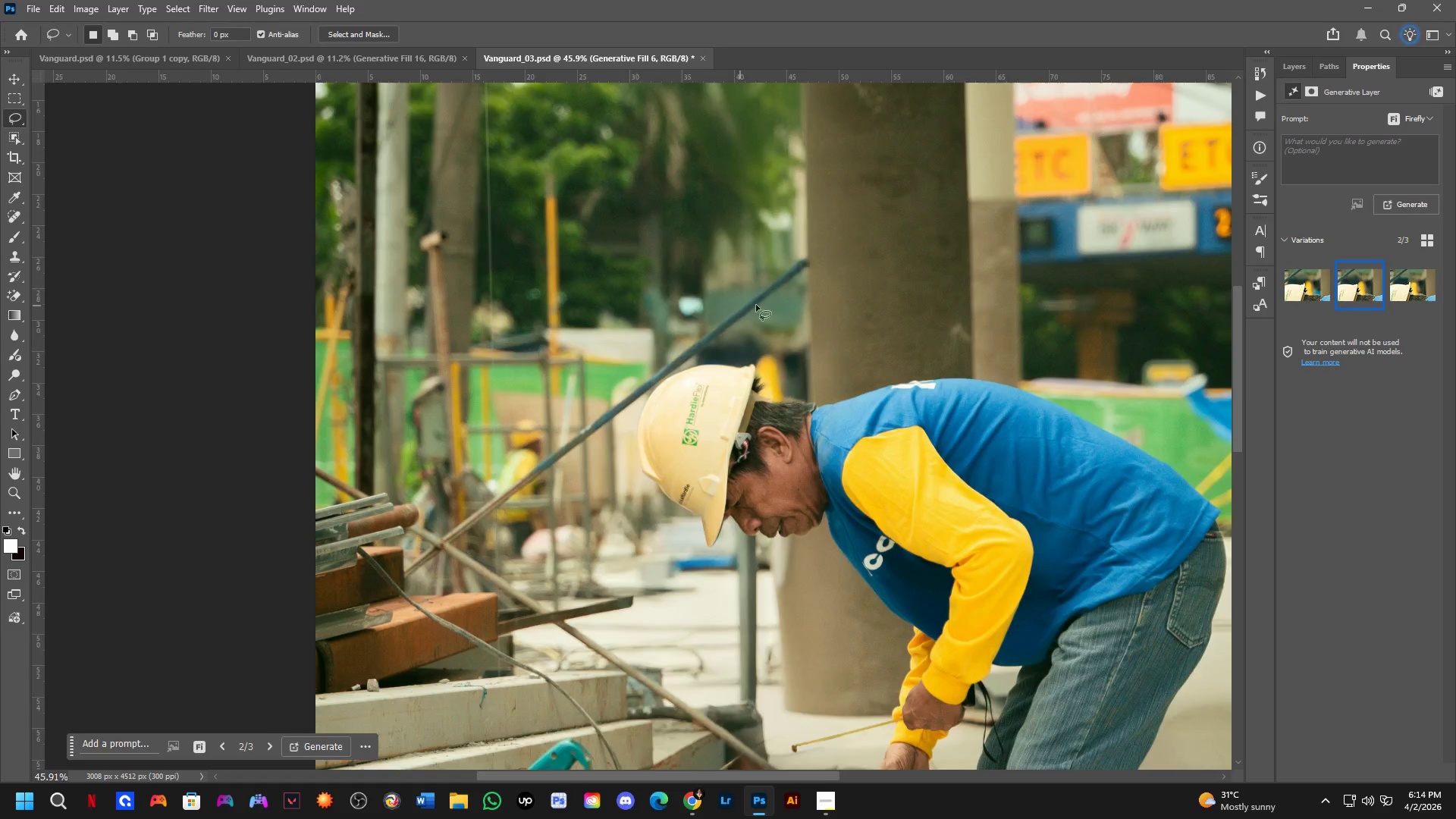 
scroll: coordinate [802, 259], scroll_direction: up, amount: 6.0
 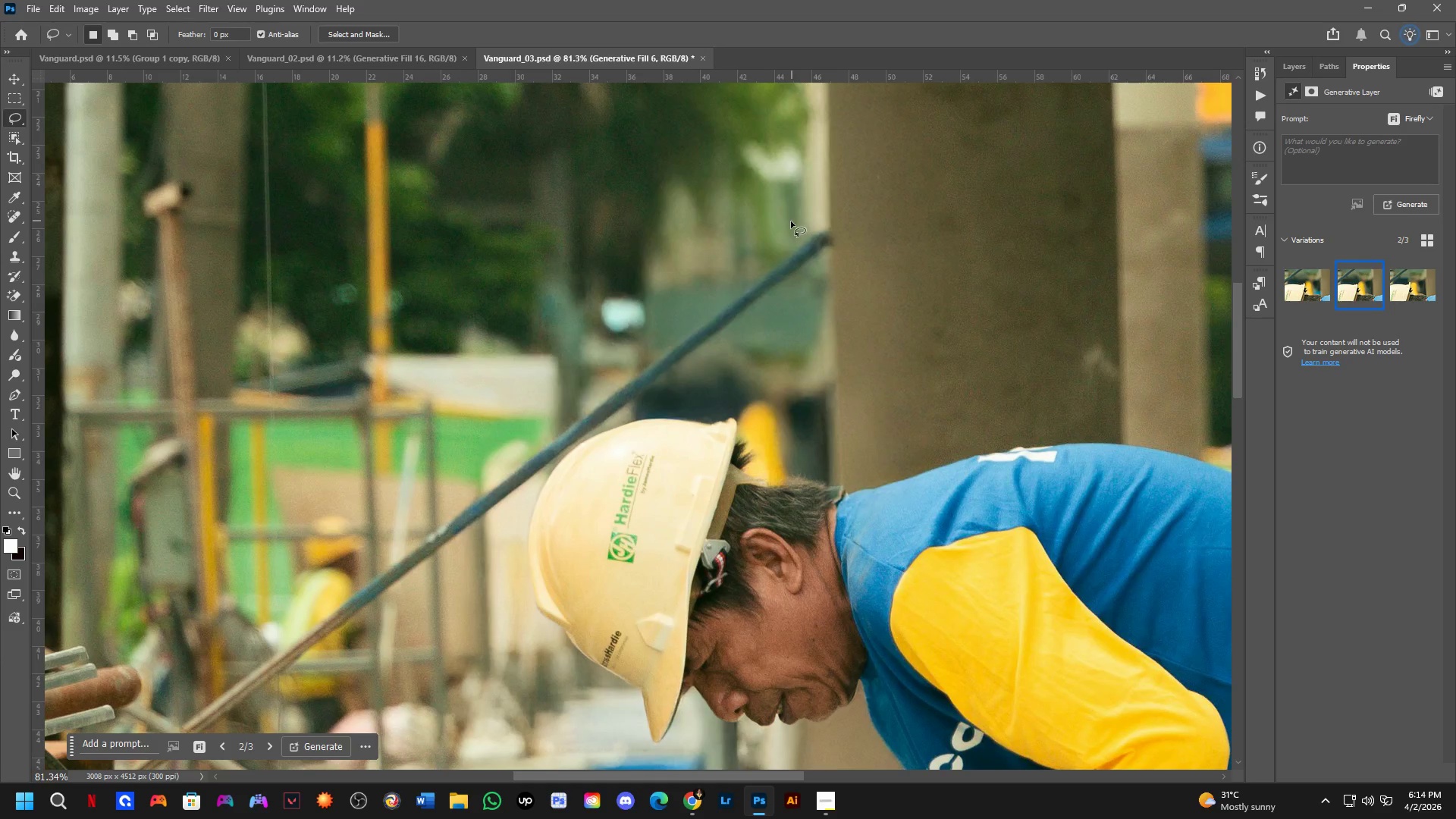 
hold_key(key=ShiftLeft, duration=0.45)
left_click_drag(start_coordinate=[805, 215], to_coordinate=[833, 193])
 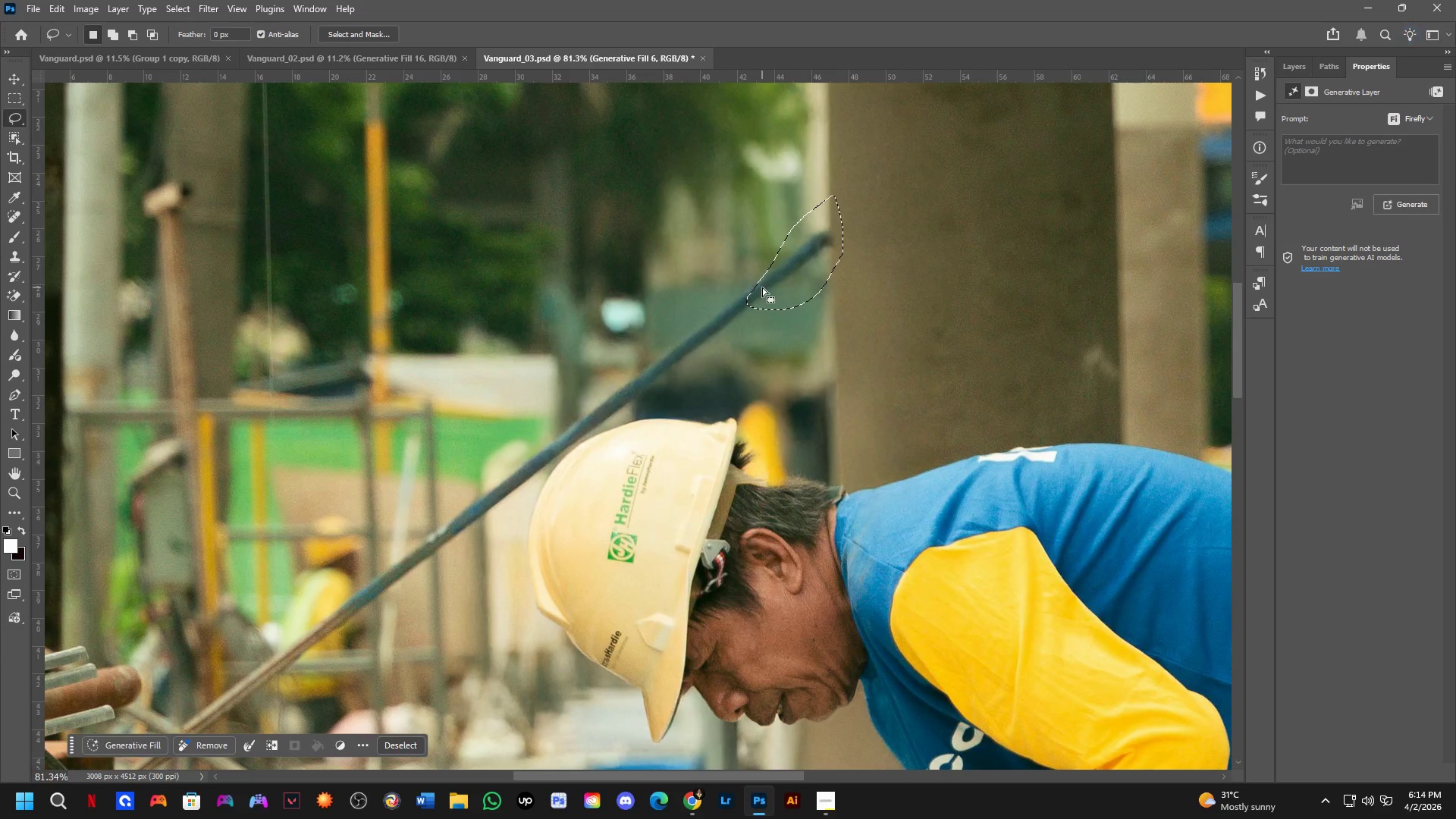 
hold_key(key=ShiftLeft, duration=0.45)
left_click_drag(start_coordinate=[792, 229], to_coordinate=[801, 275])
 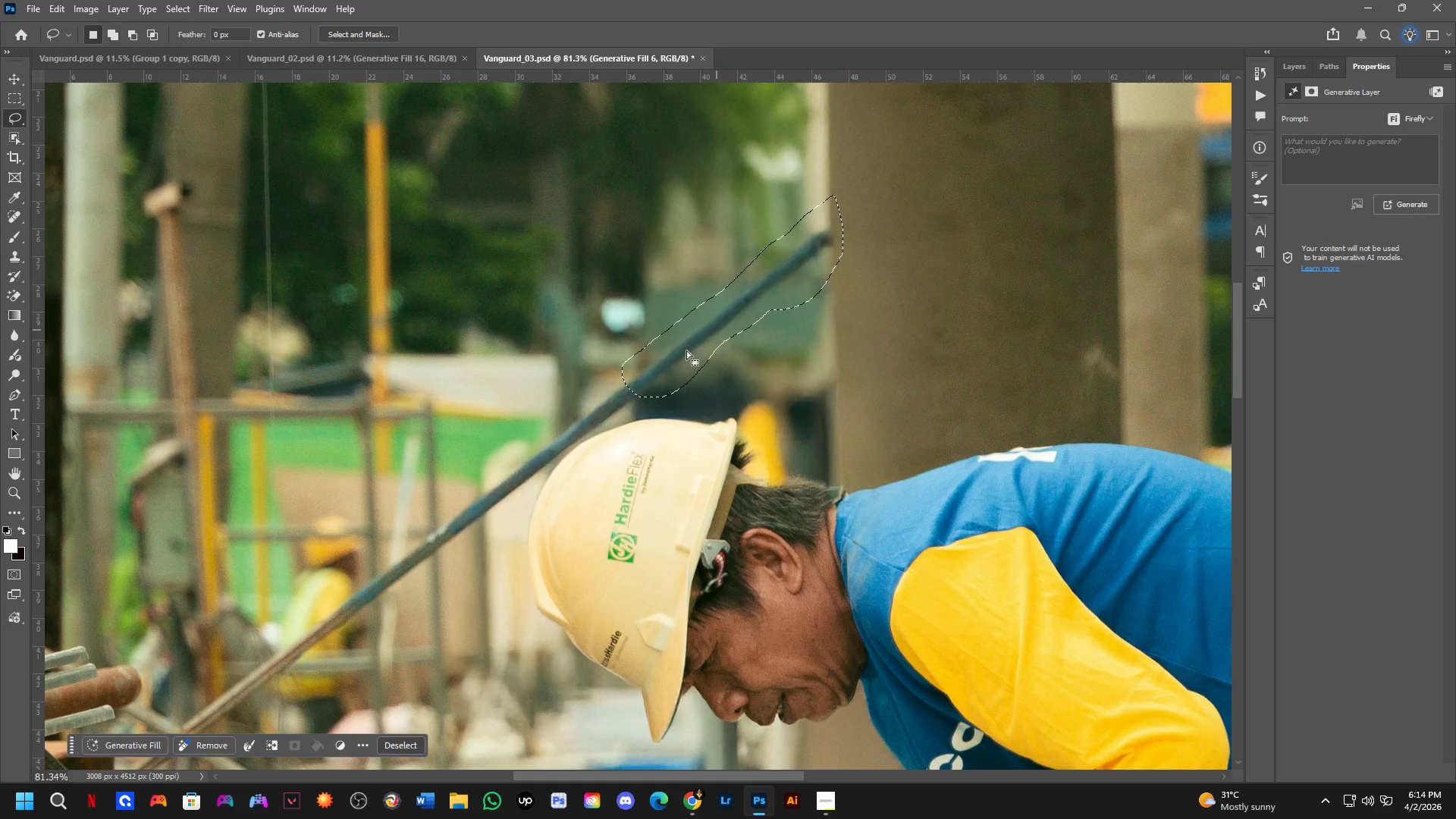 
hold_key(key=Space, duration=0.48)
 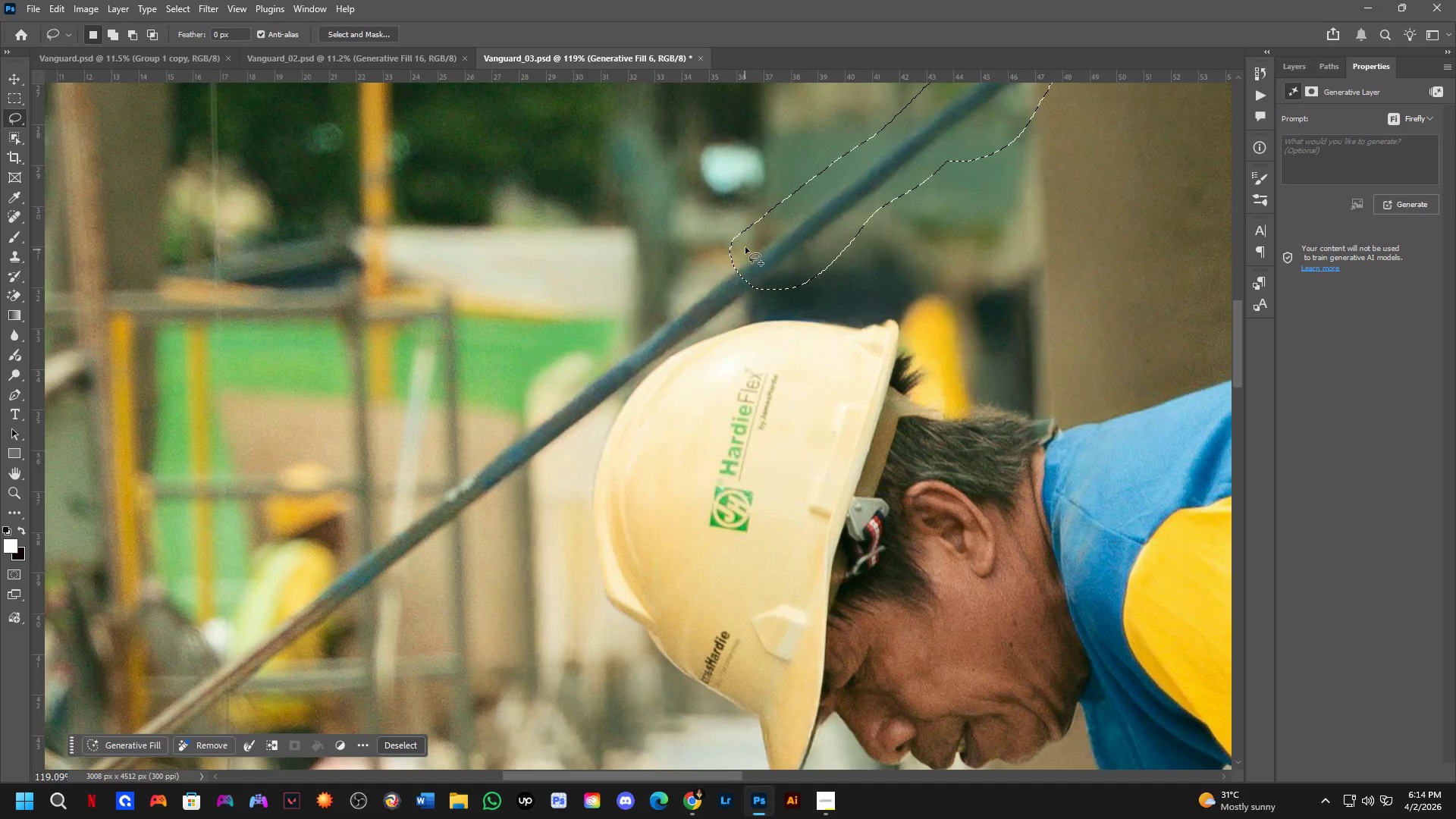 
left_click_drag(start_coordinate=[613, 412], to_coordinate=[723, 297])
 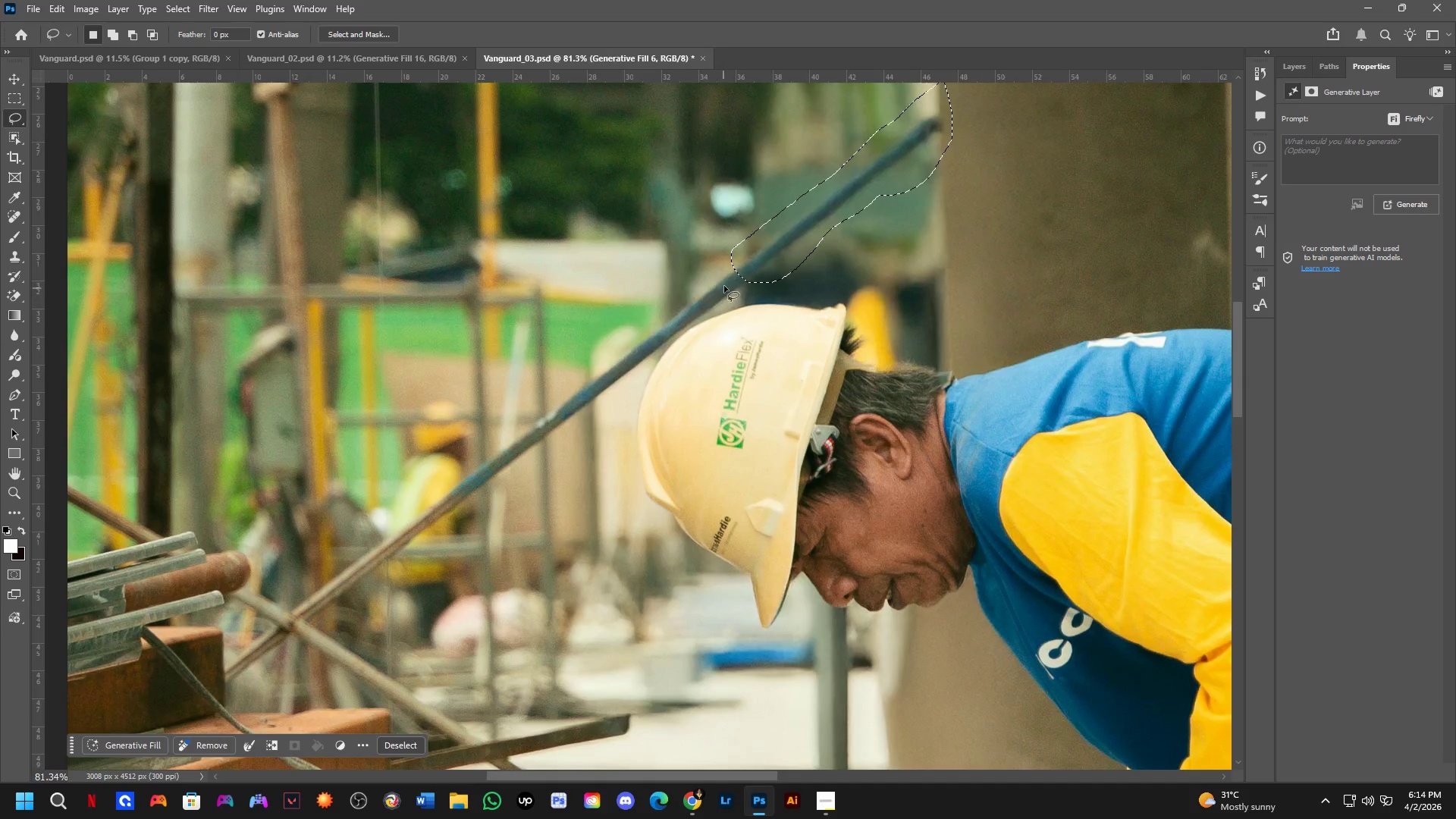 
key(Shift+ShiftLeft)
 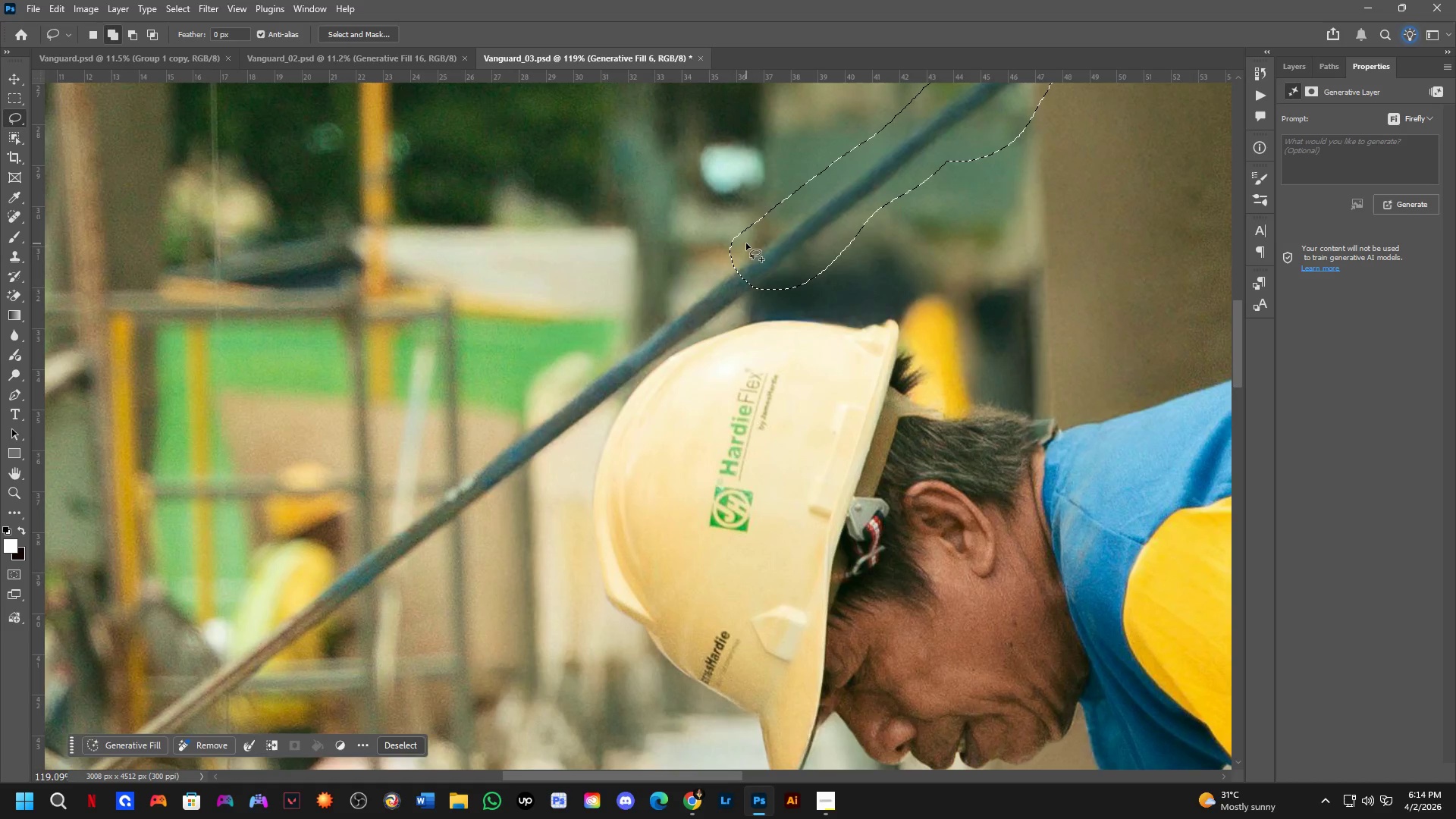 
left_click_drag(start_coordinate=[745, 243], to_coordinate=[798, 263])
 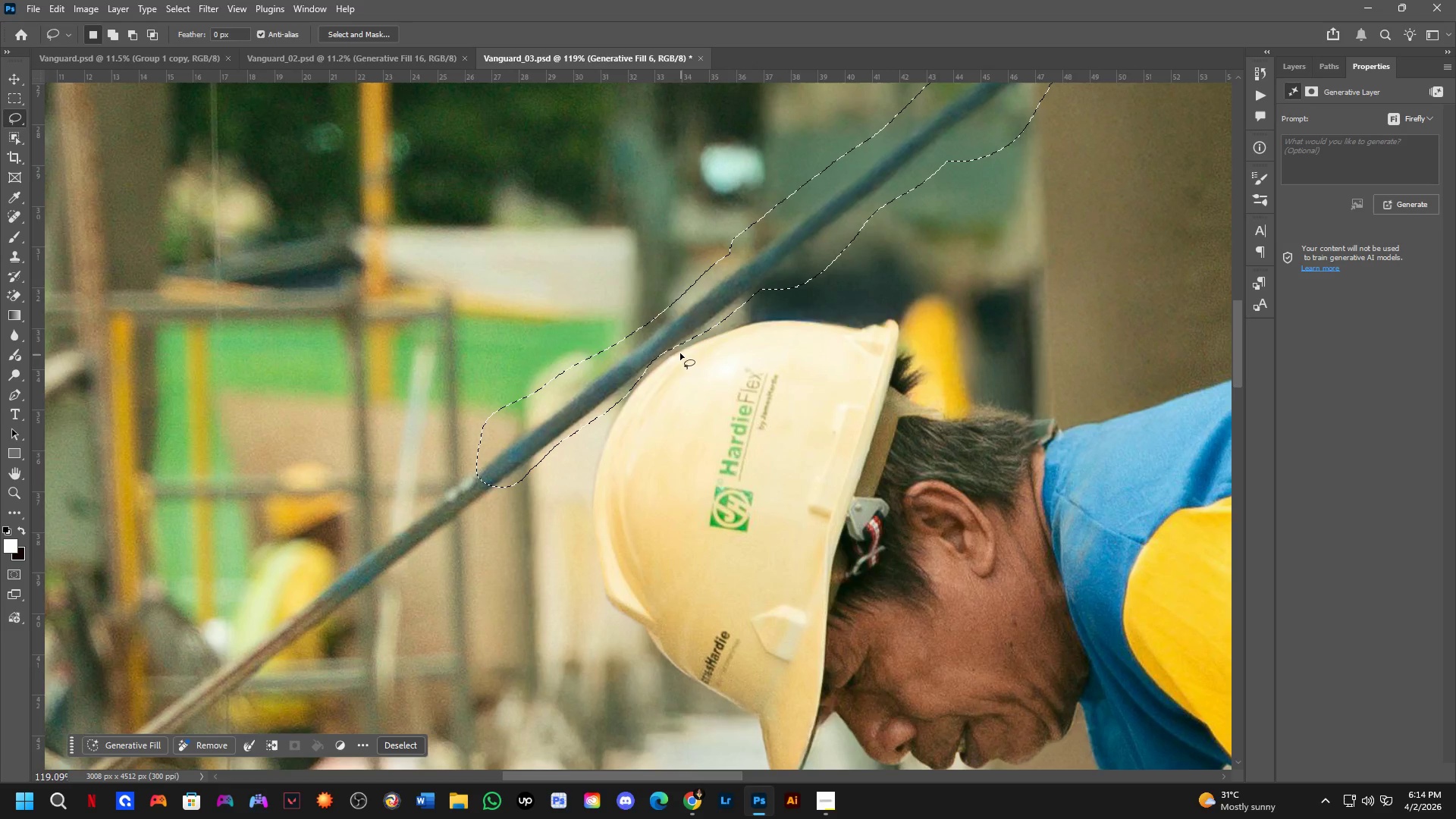 
scroll: coordinate [733, 267], scroll_direction: up, amount: 4.0
 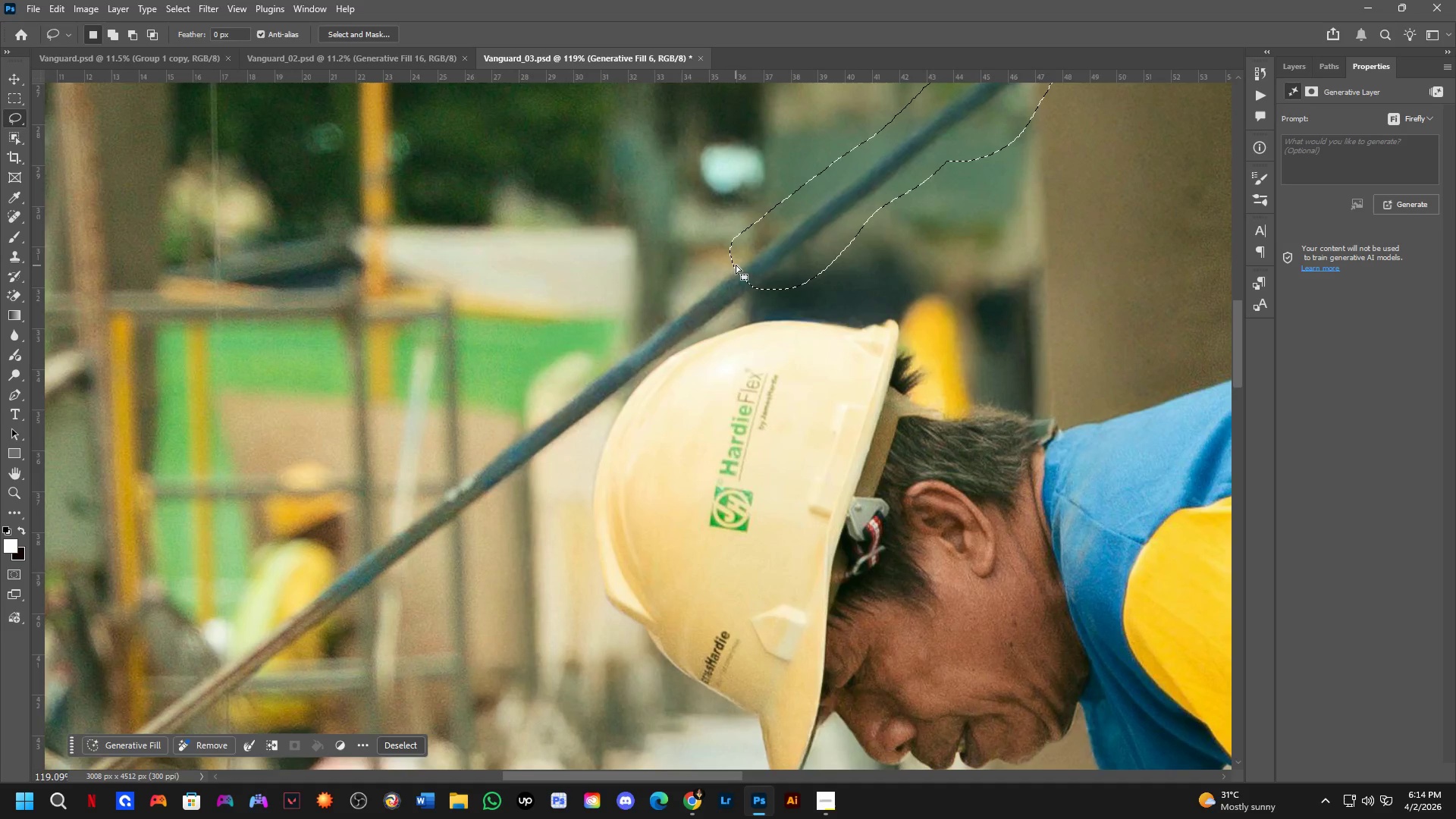 
key(Shift+ShiftLeft)
 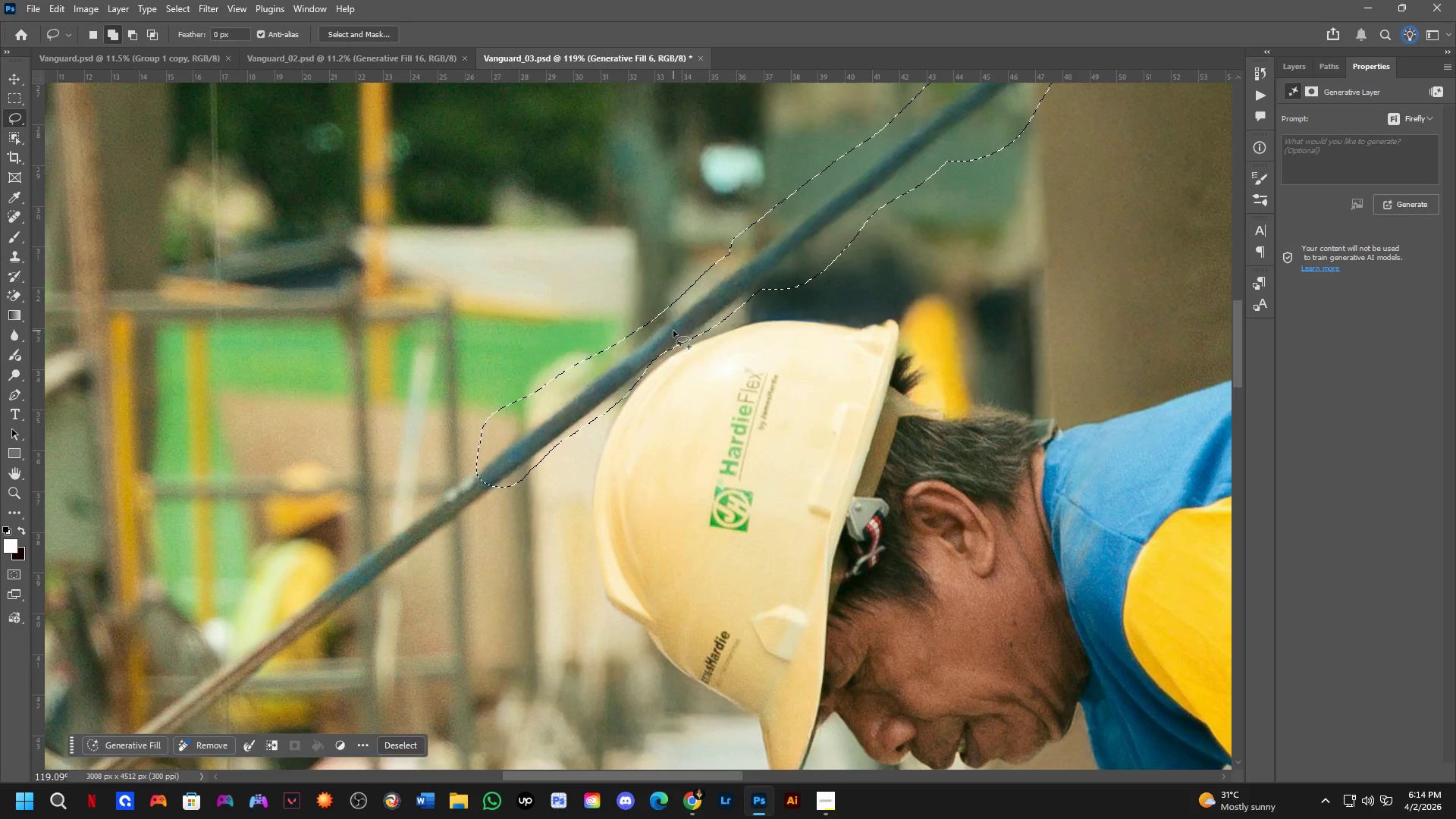 
left_click_drag(start_coordinate=[670, 332], to_coordinate=[752, 293])
 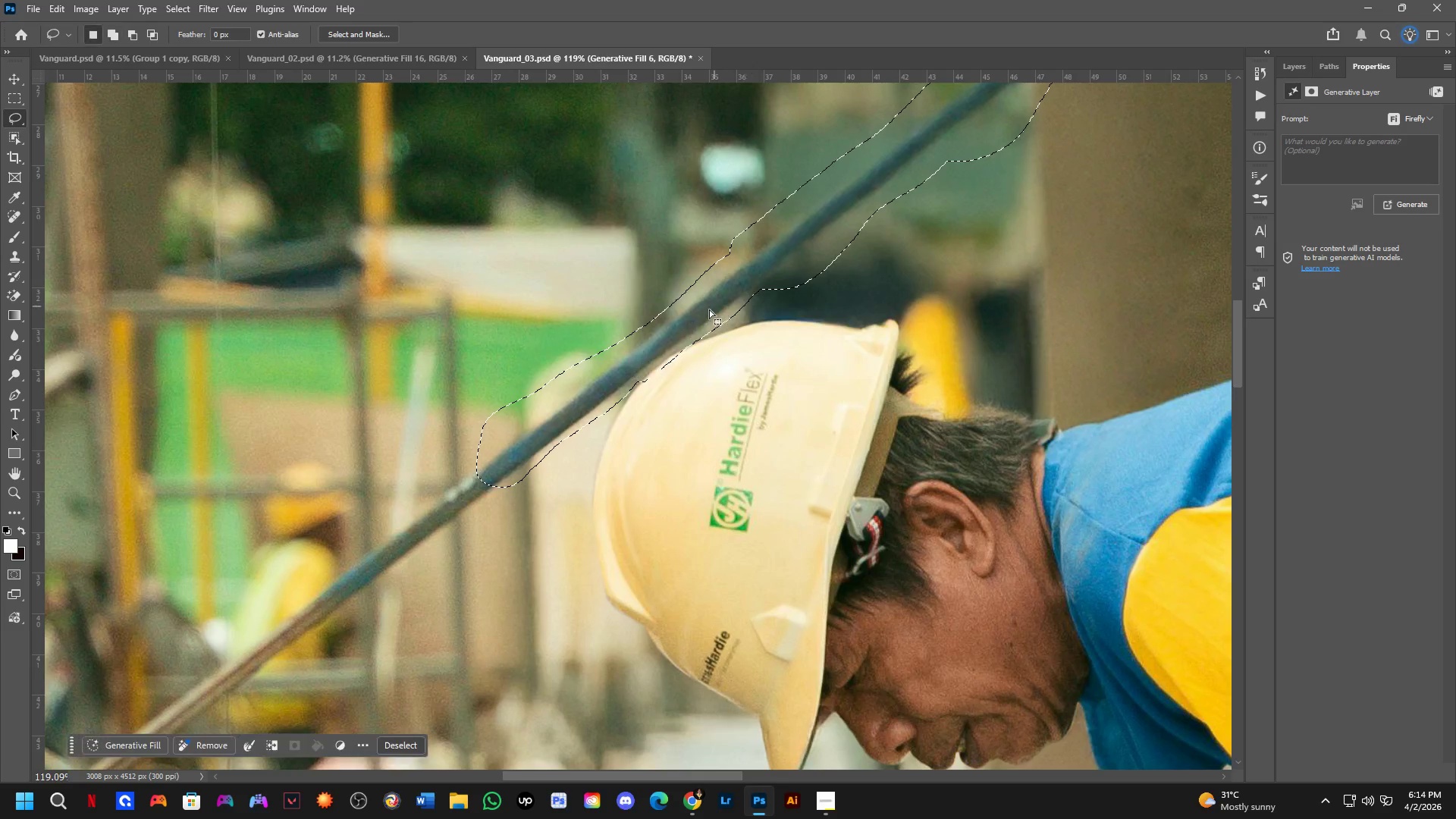 
key(Shift+ShiftLeft)
 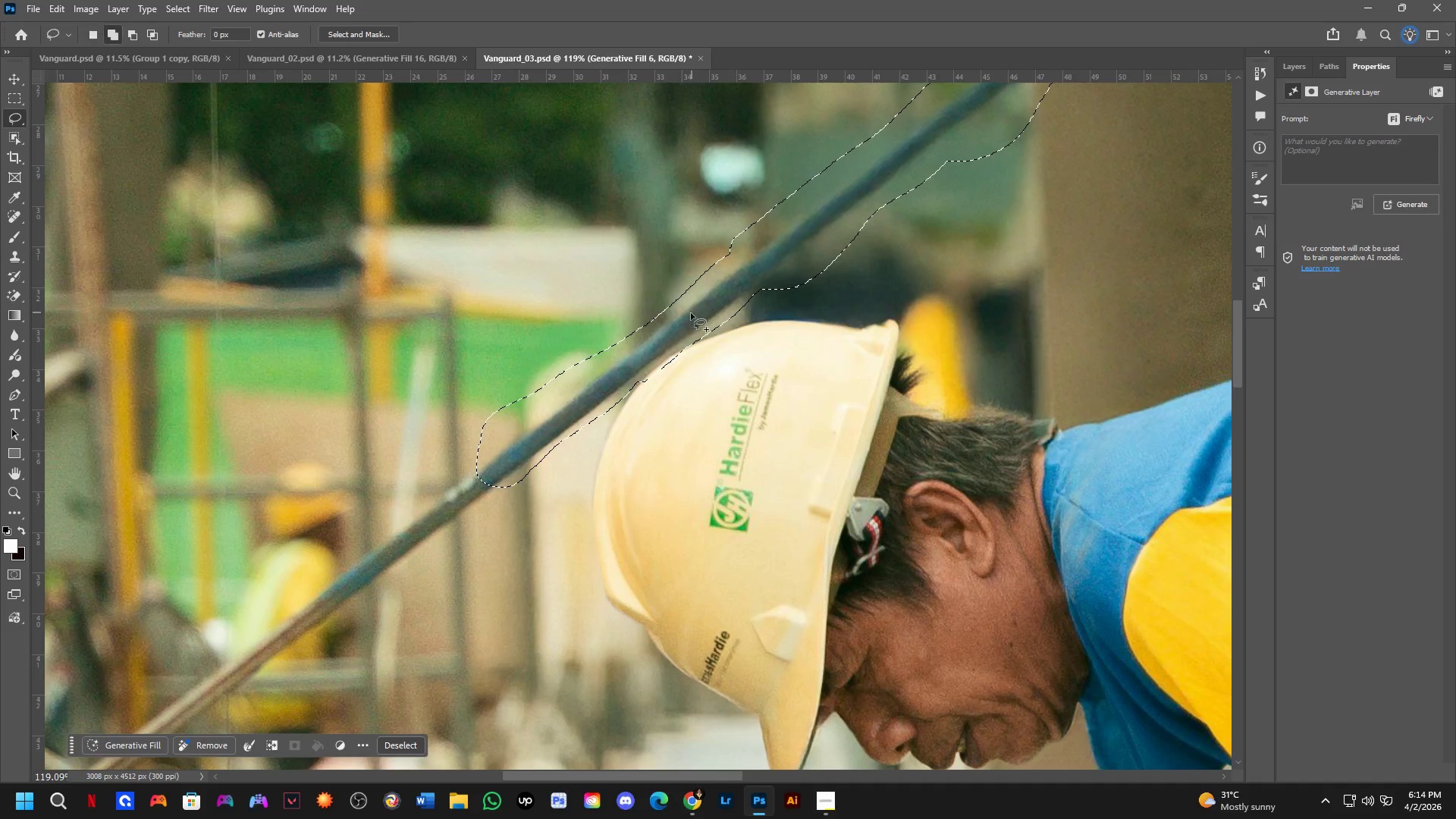 
left_click_drag(start_coordinate=[675, 322], to_coordinate=[795, 260])
 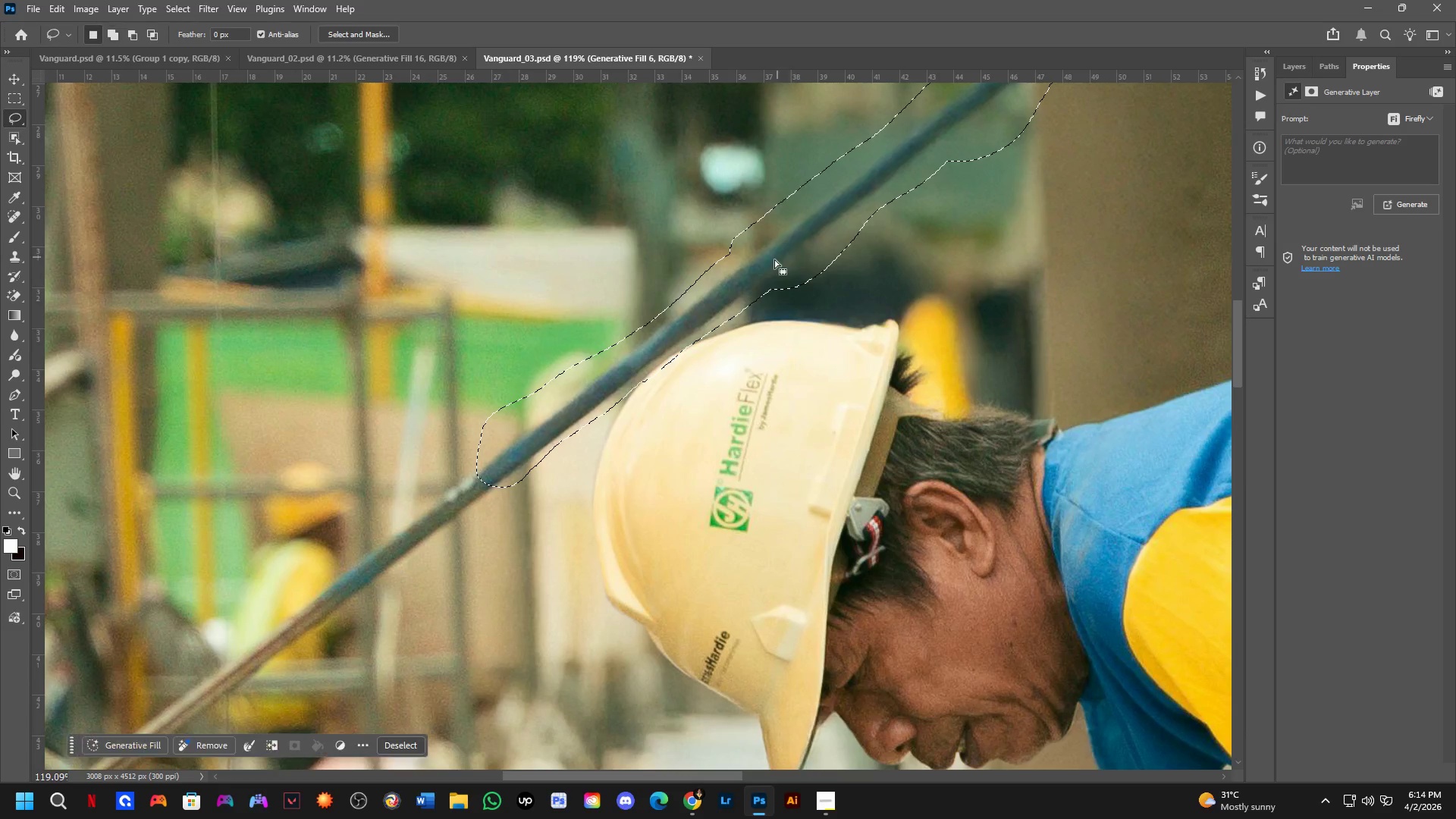 
hold_key(key=Space, duration=0.56)
 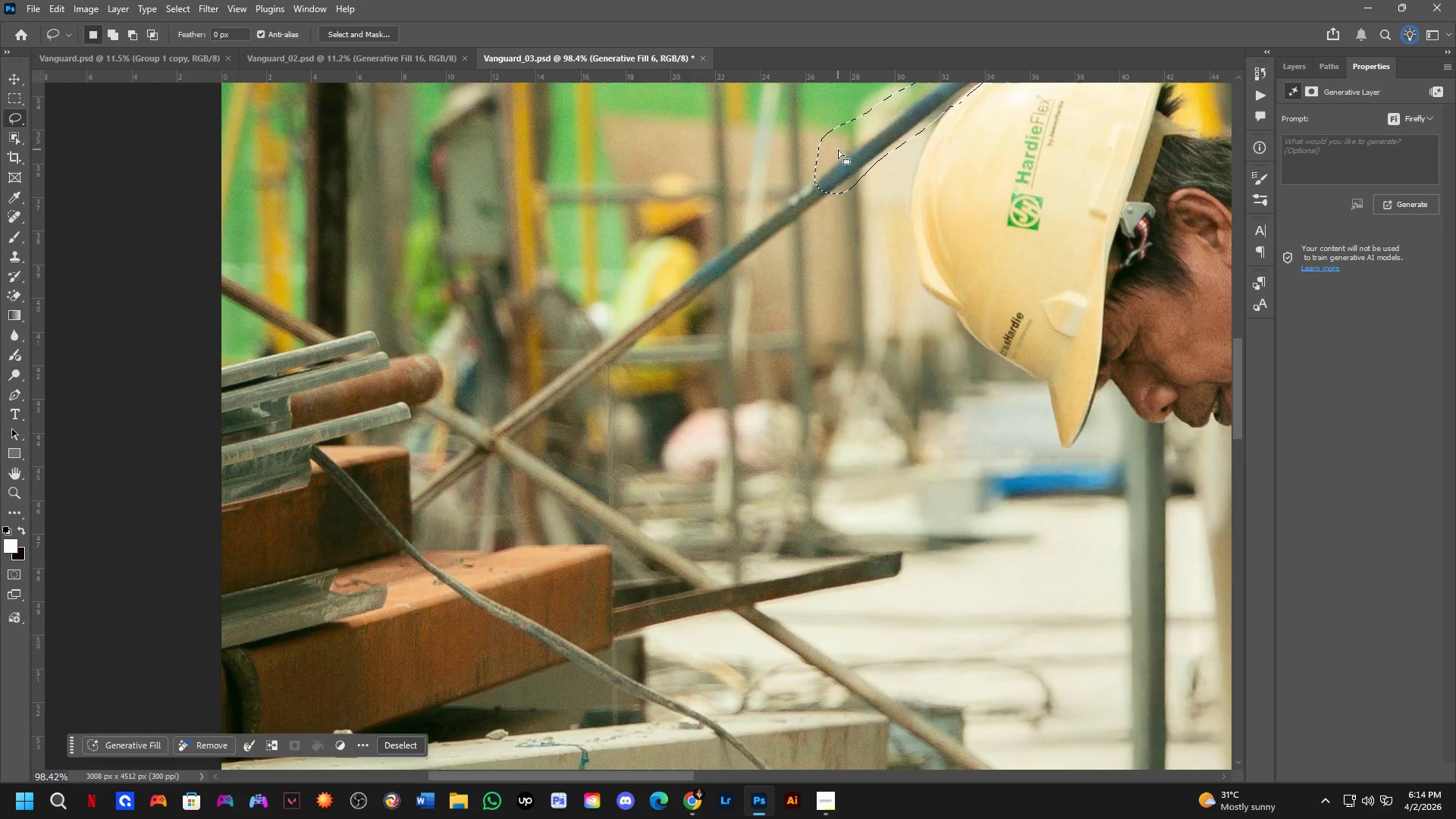 
left_click_drag(start_coordinate=[597, 419], to_coordinate=[888, 161])
 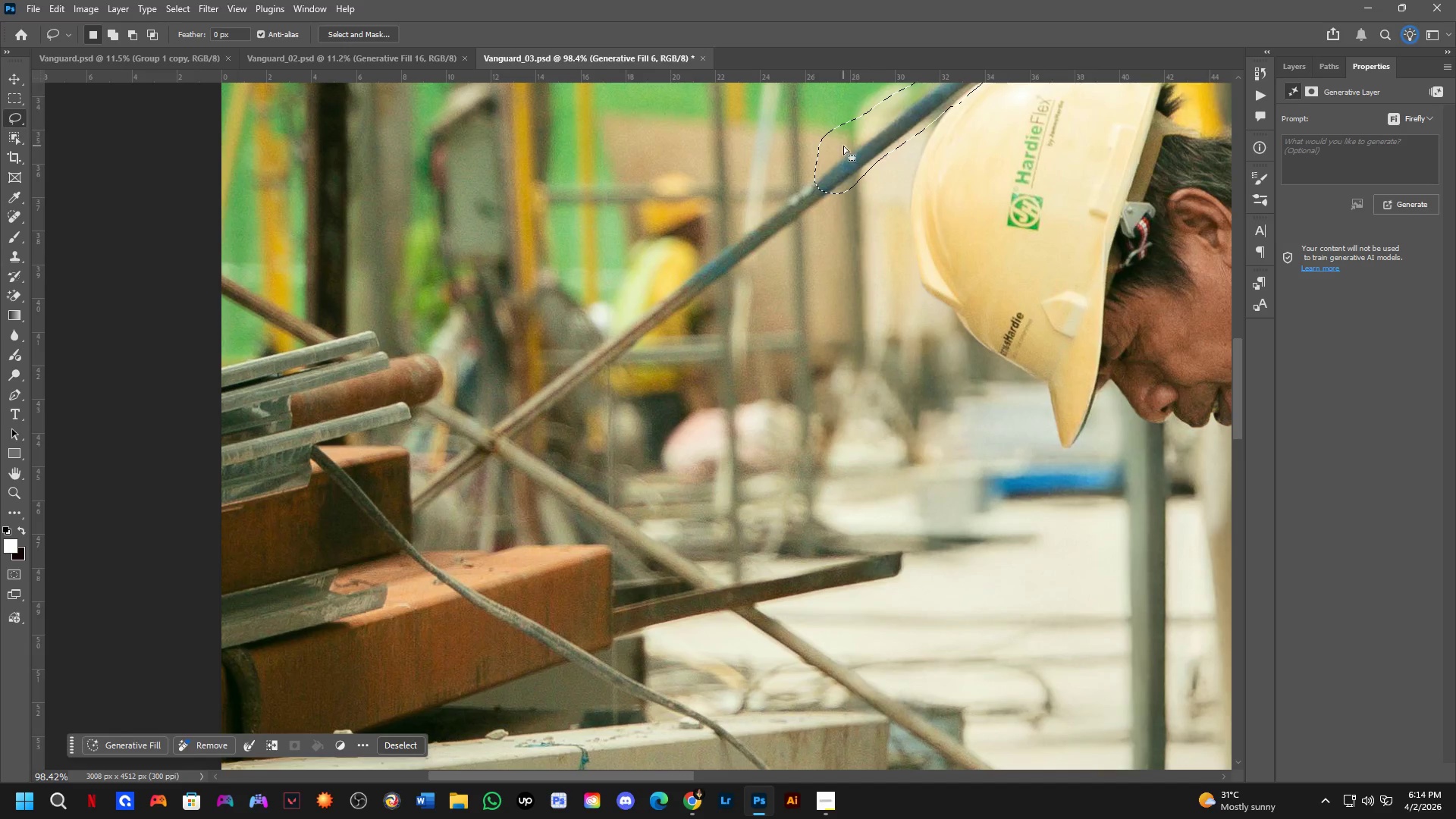 
scroll: coordinate [742, 290], scroll_direction: down, amount: 2.0
 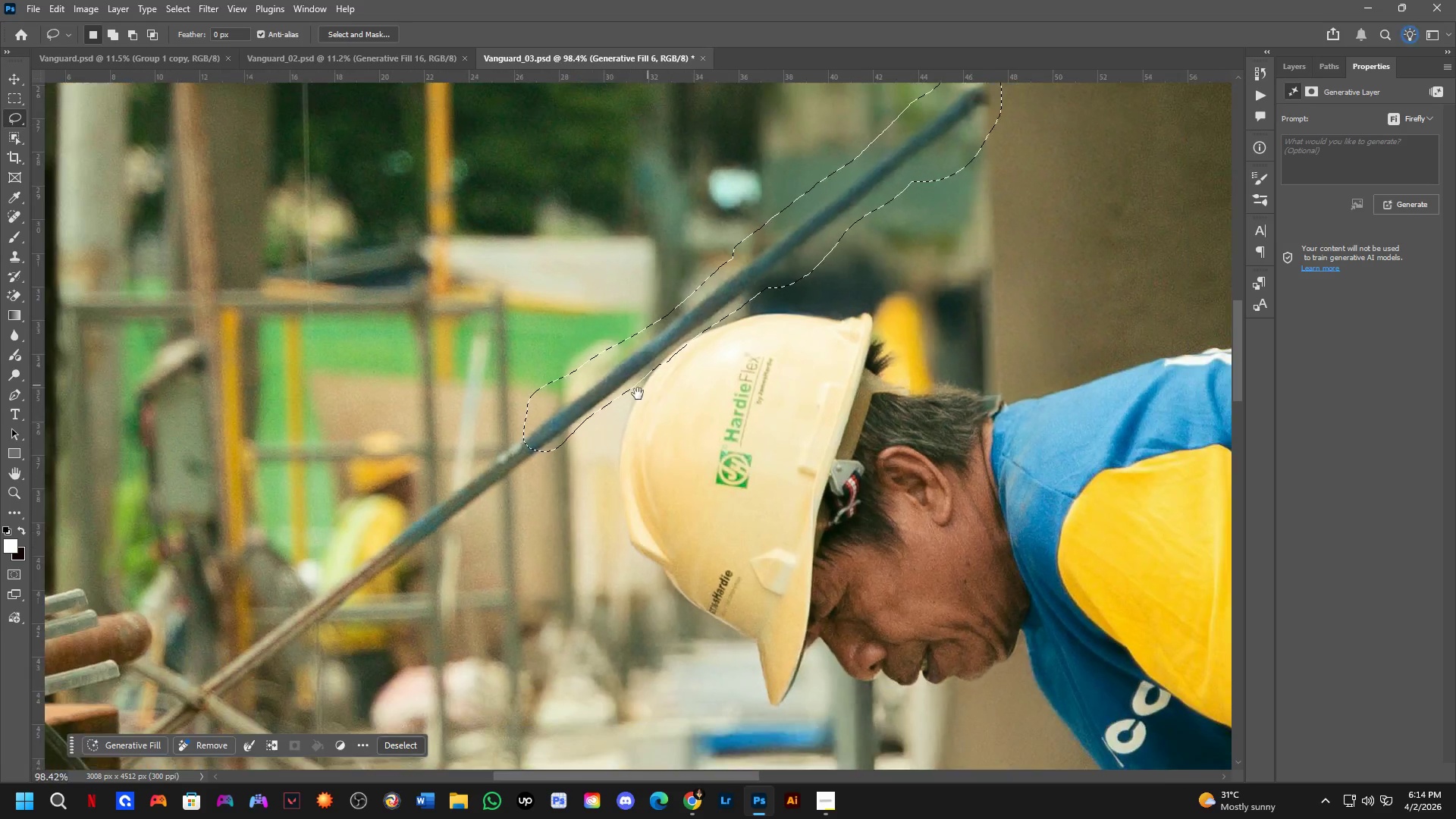 
key(Shift+ShiftLeft)
 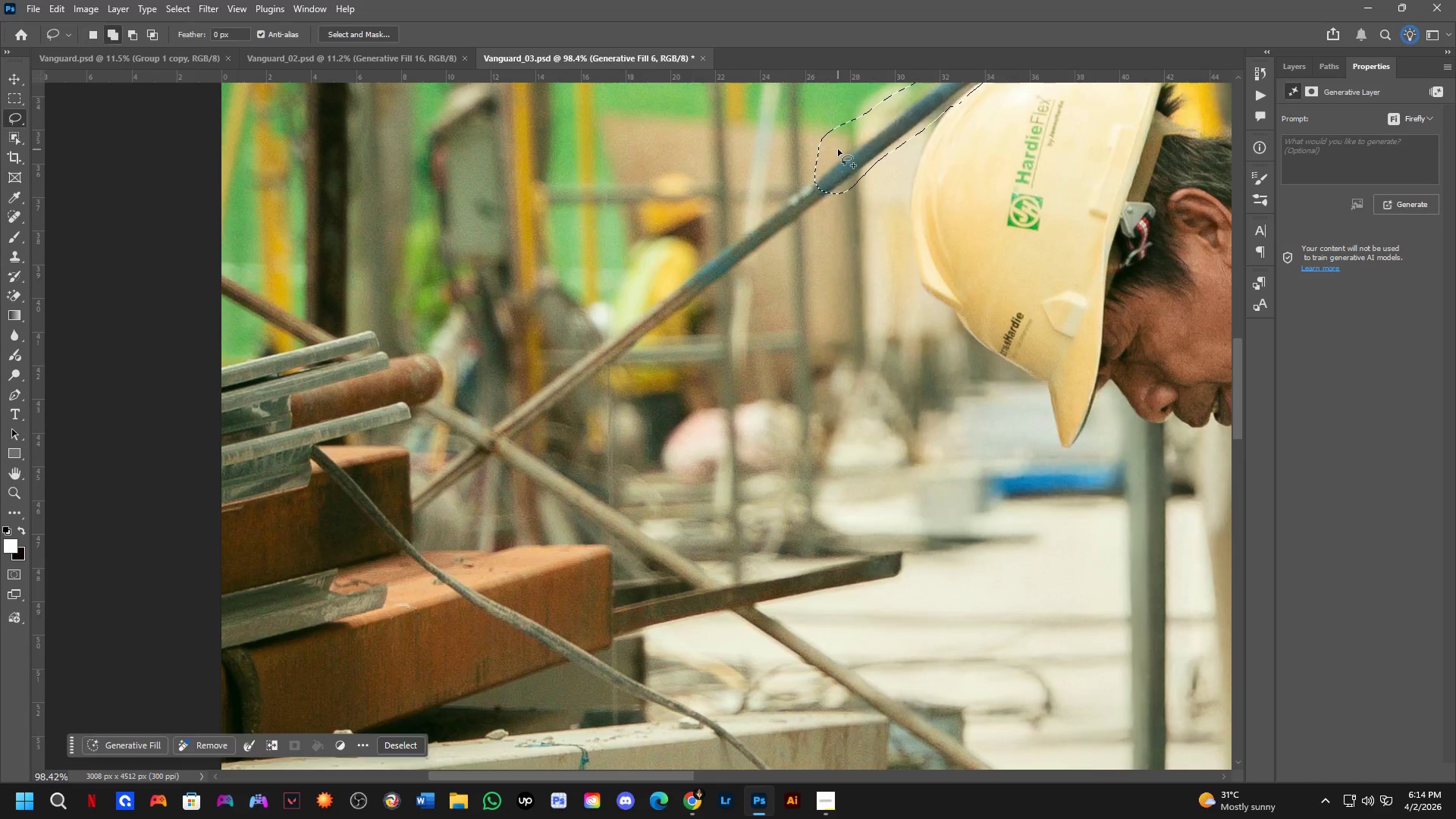 
left_click_drag(start_coordinate=[834, 152], to_coordinate=[466, 505])
 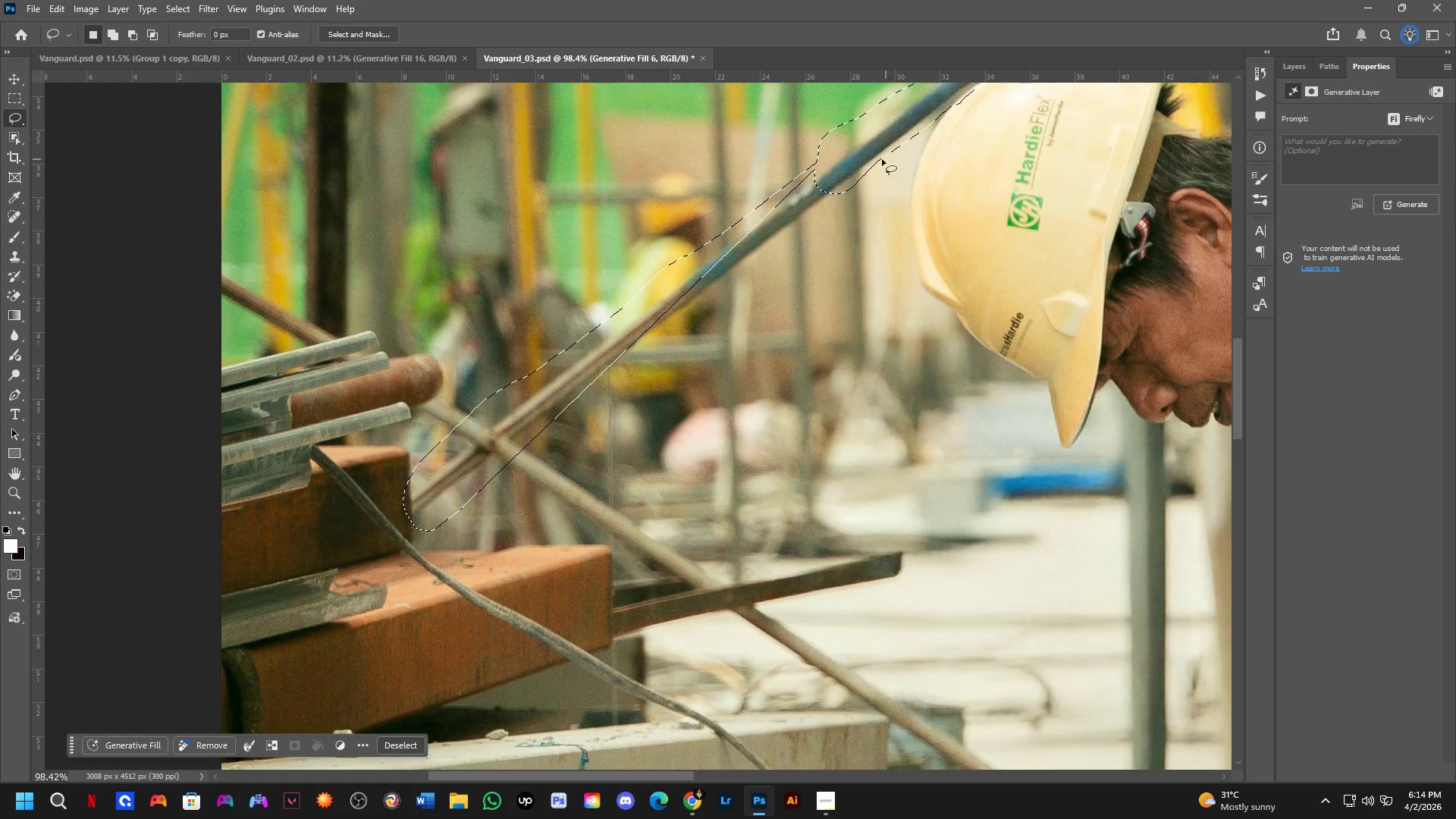 
hold_key(key=ShiftLeft, duration=0.41)
left_click_drag(start_coordinate=[824, 170], to_coordinate=[560, 362])
 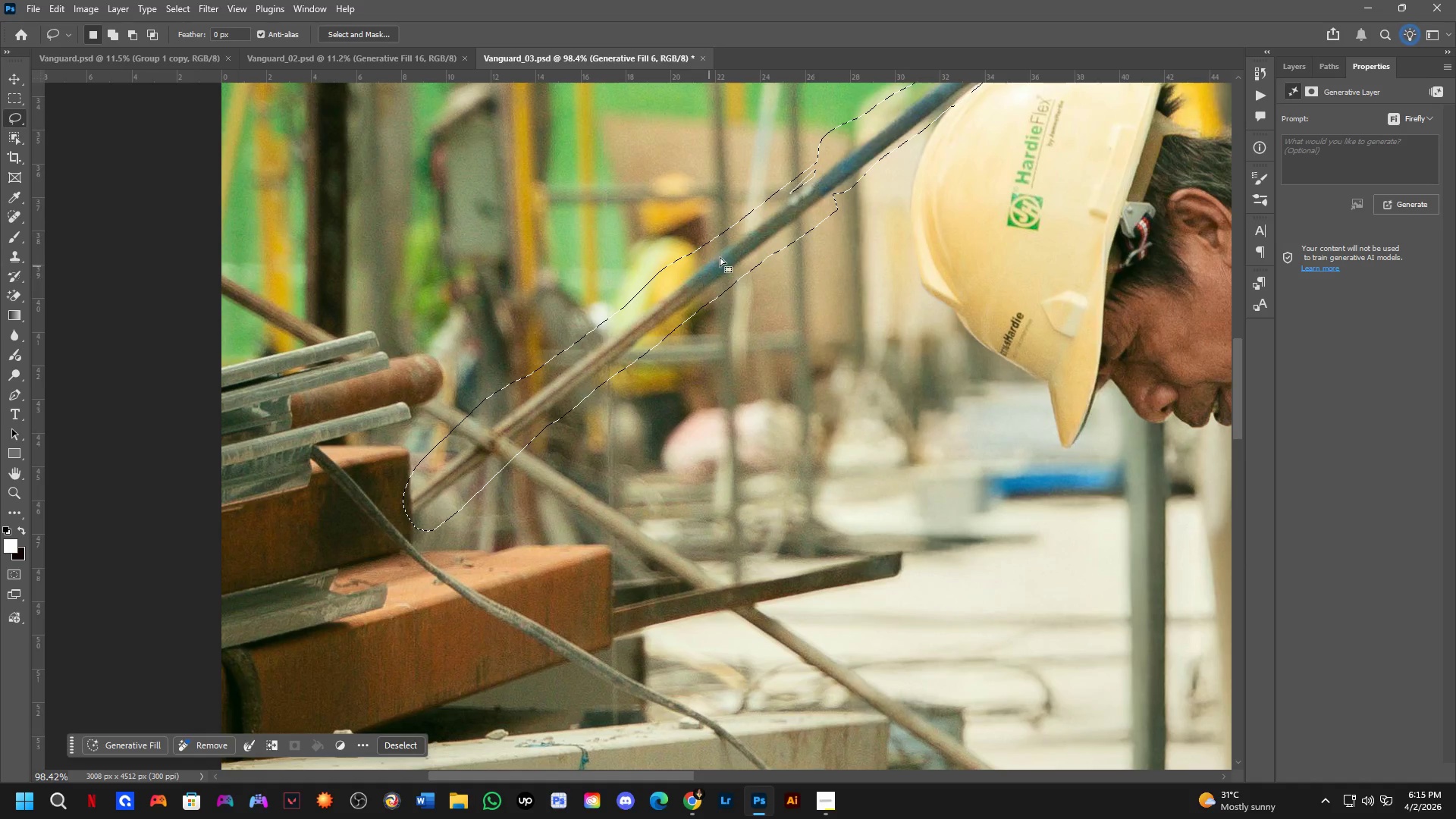 
hold_key(key=ShiftLeft, duration=0.42)
left_click_drag(start_coordinate=[822, 157], to_coordinate=[831, 168])
 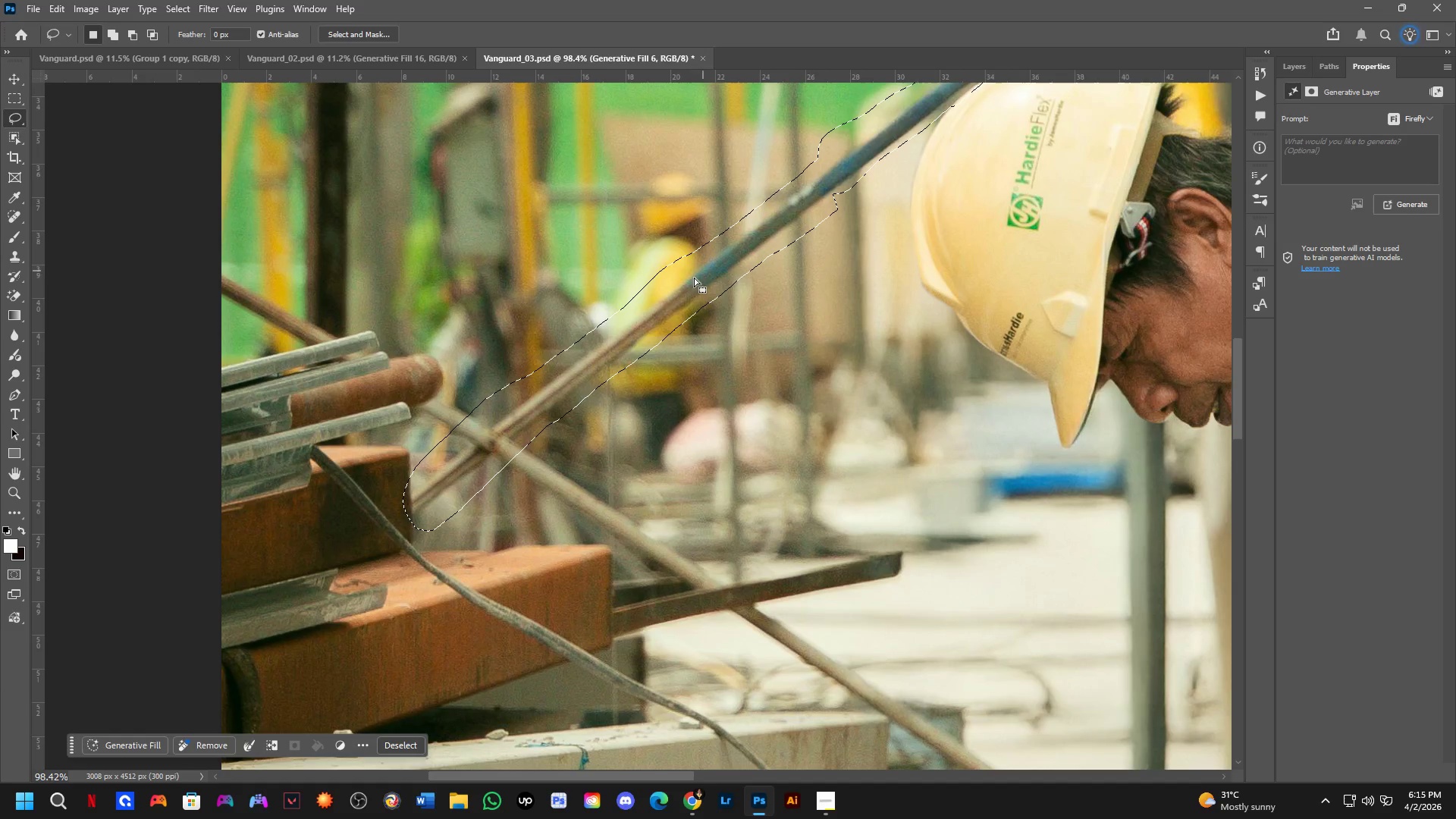 
hold_key(key=Space, duration=0.47)
 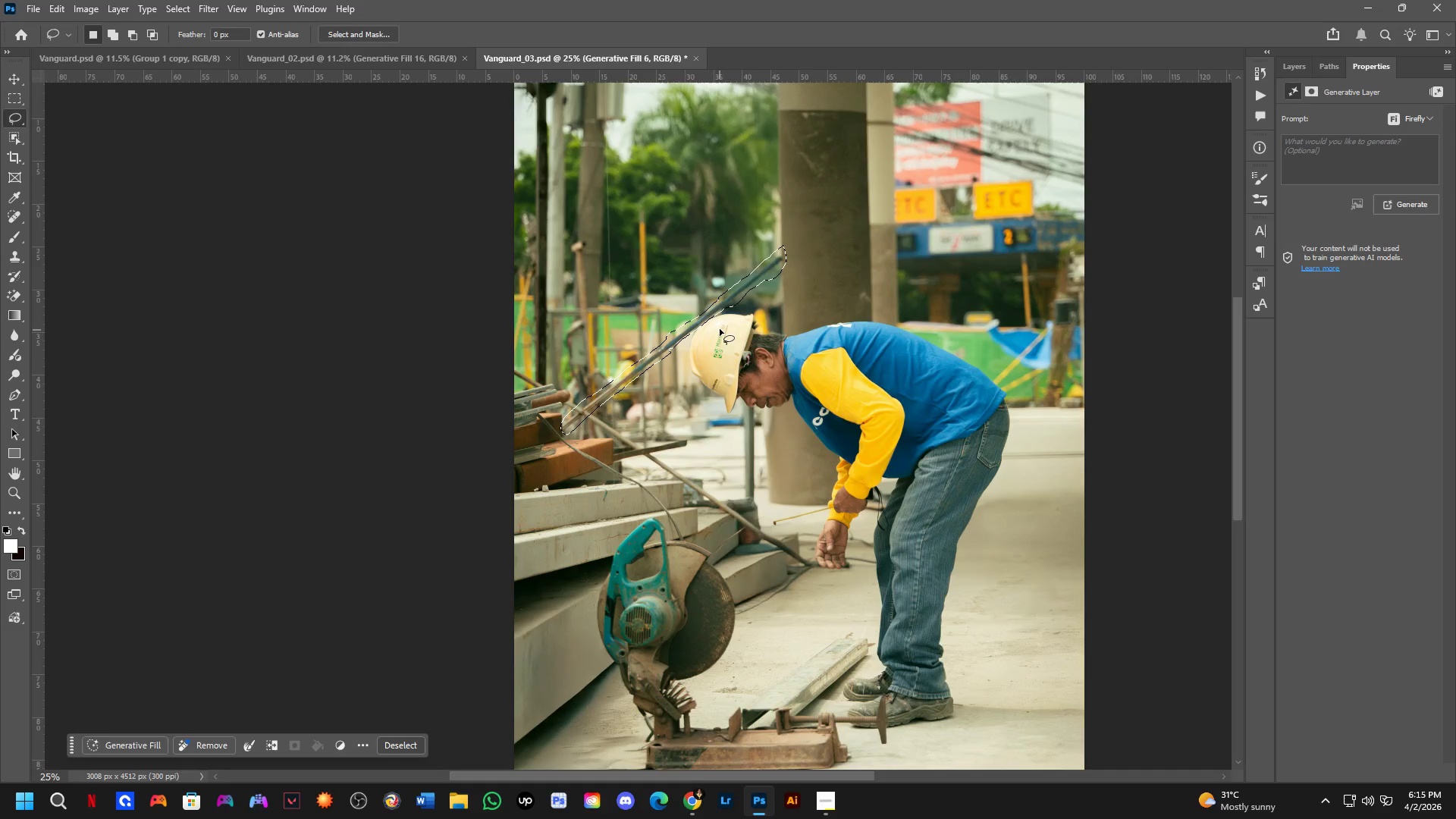 
left_click_drag(start_coordinate=[611, 395], to_coordinate=[613, 359])
 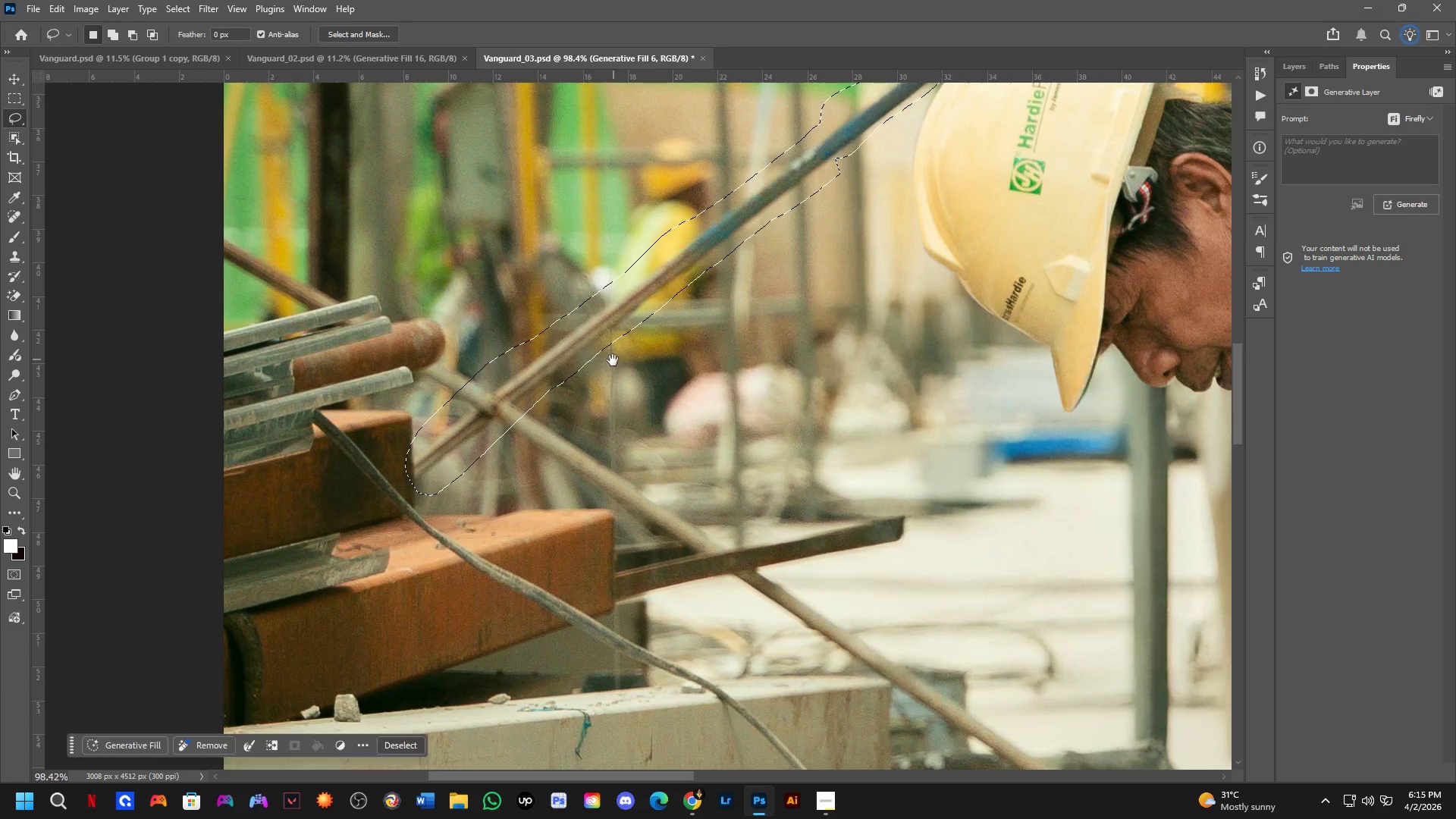 
key(Shift+ShiftLeft)
 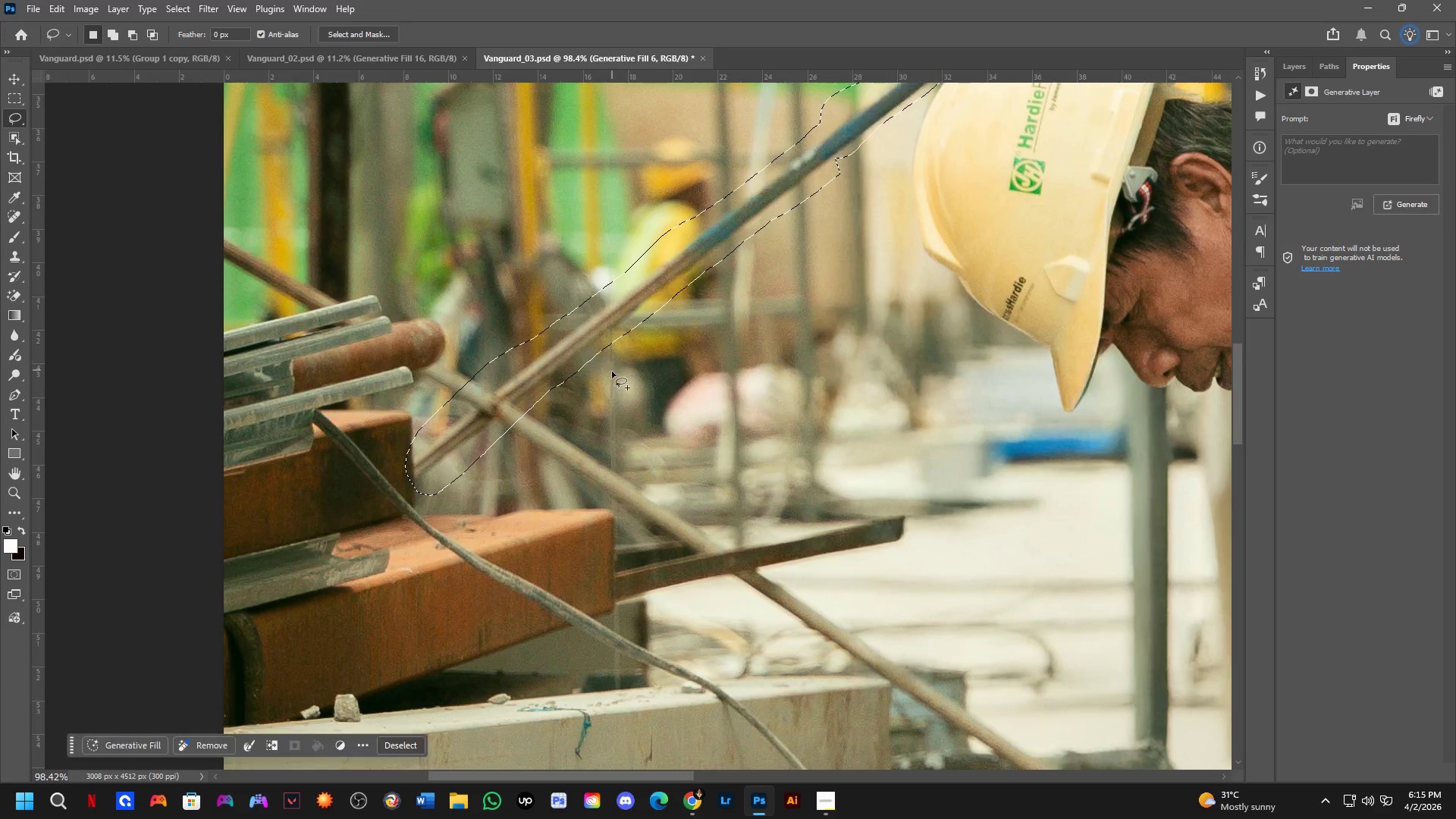 
scroll: coordinate [614, 419], scroll_direction: down, amount: 4.0
 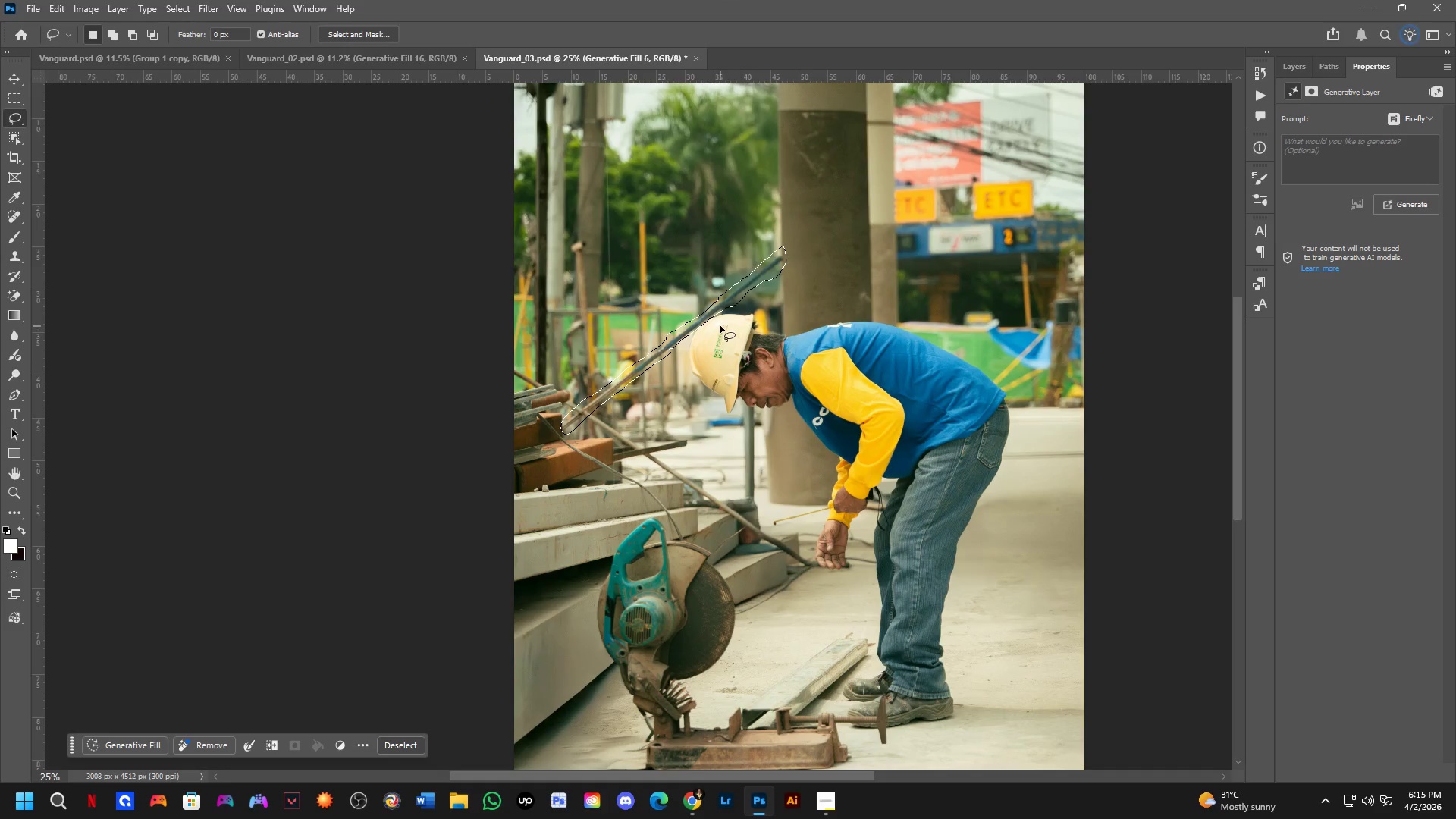 
hold_key(key=Space, duration=0.56)
 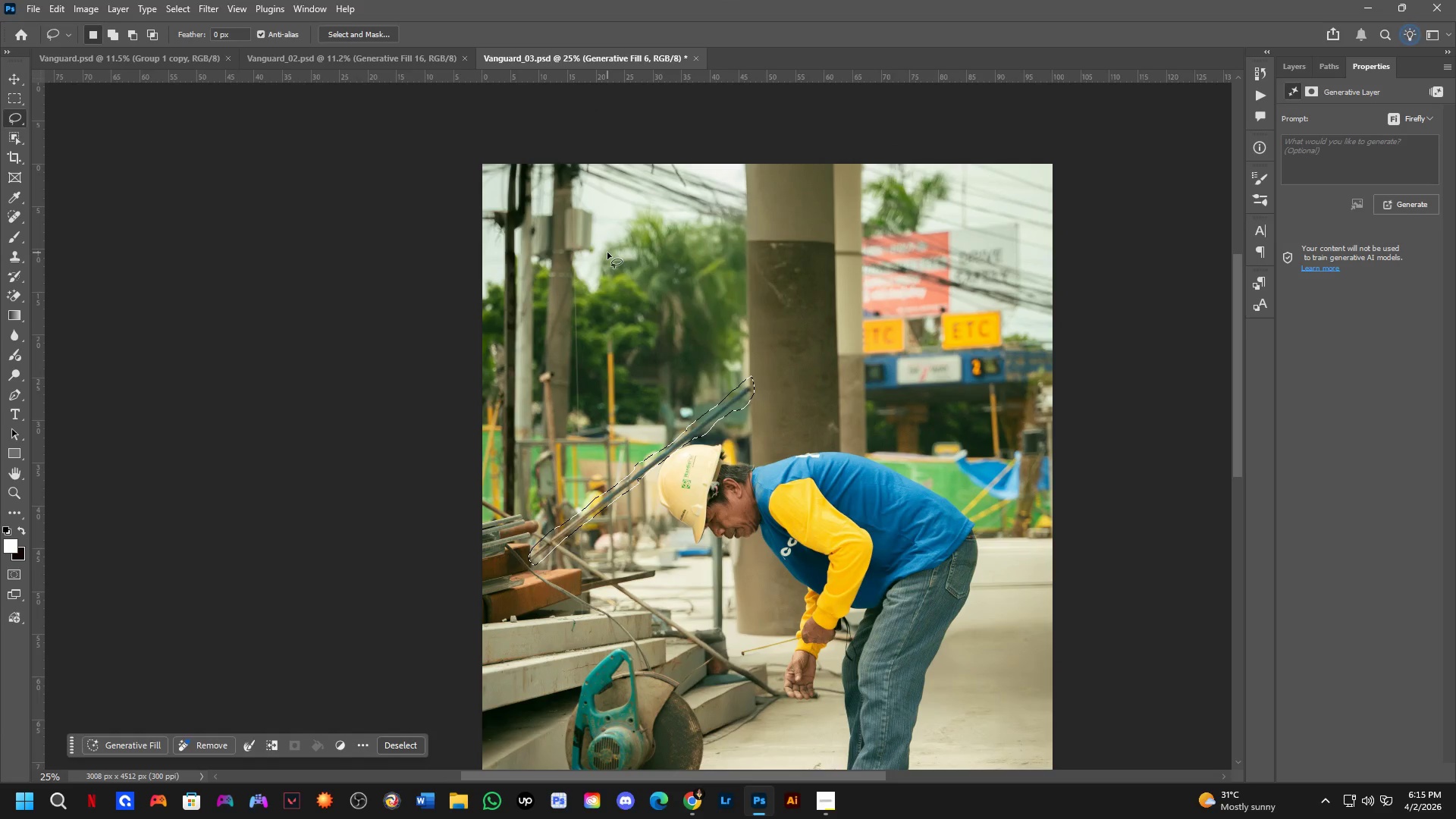 
left_click_drag(start_coordinate=[705, 302], to_coordinate=[678, 417])
 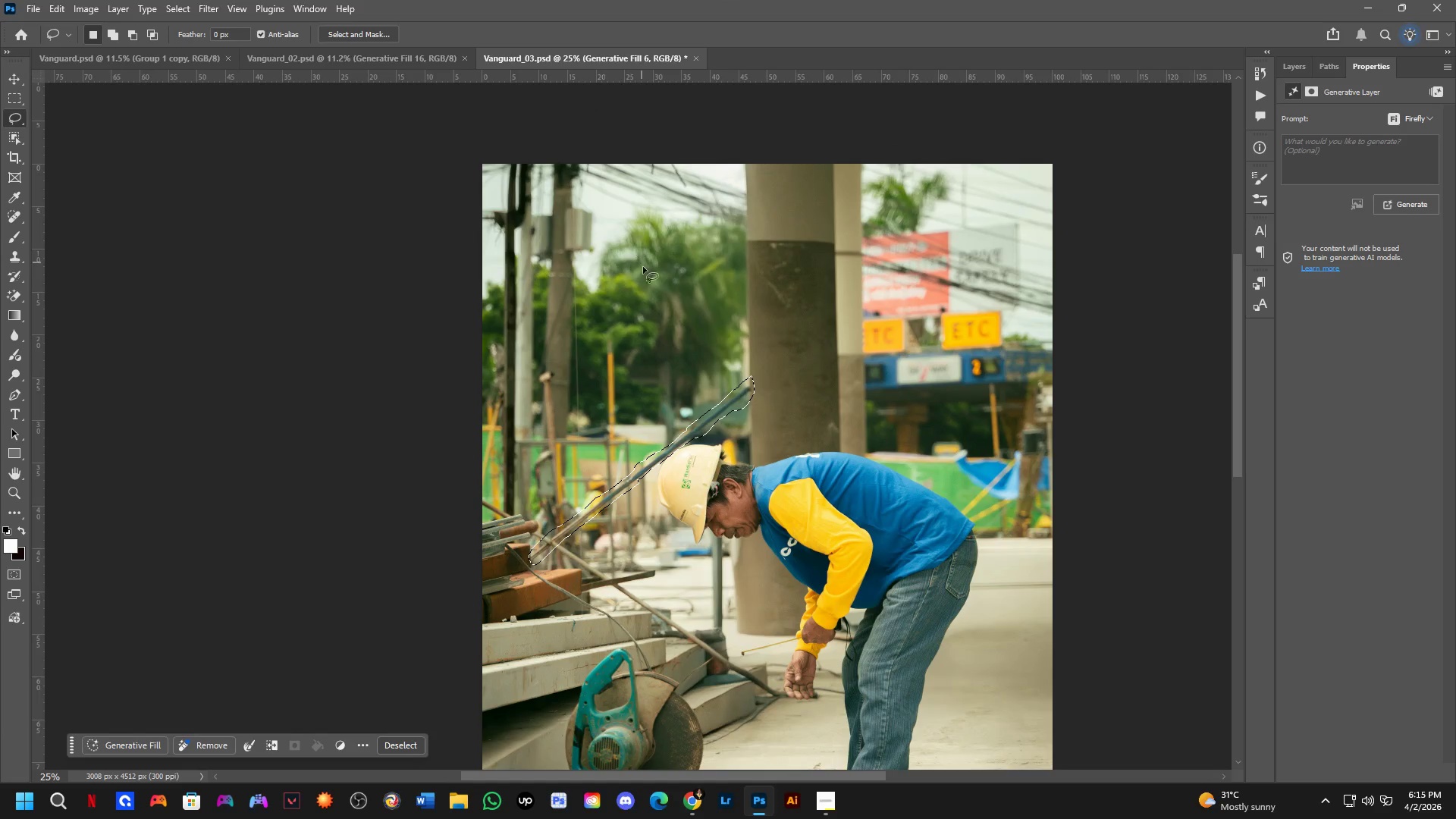 
hold_key(key=Space, duration=0.62)
 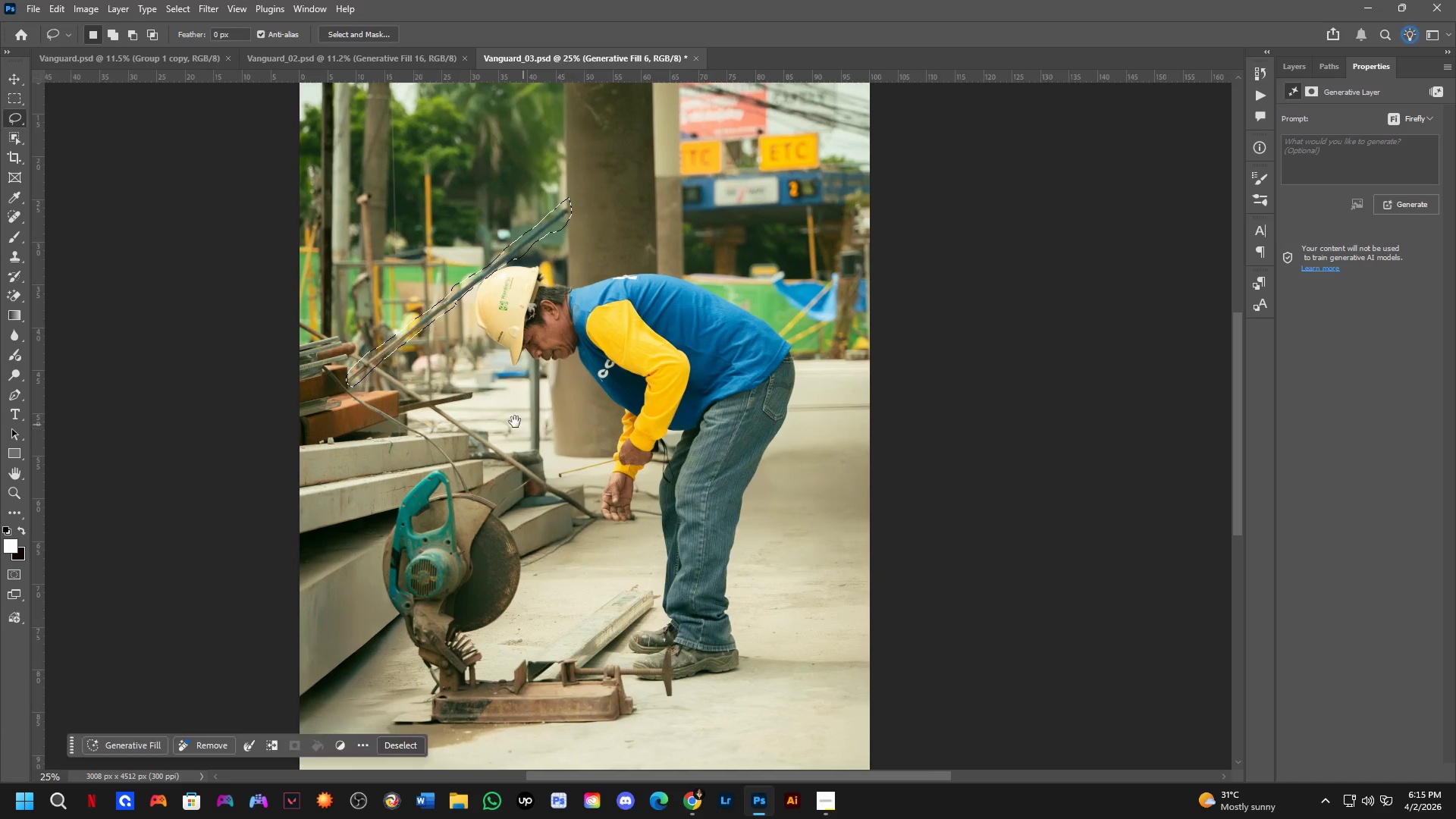 
left_click_drag(start_coordinate=[626, 483], to_coordinate=[565, 324])
 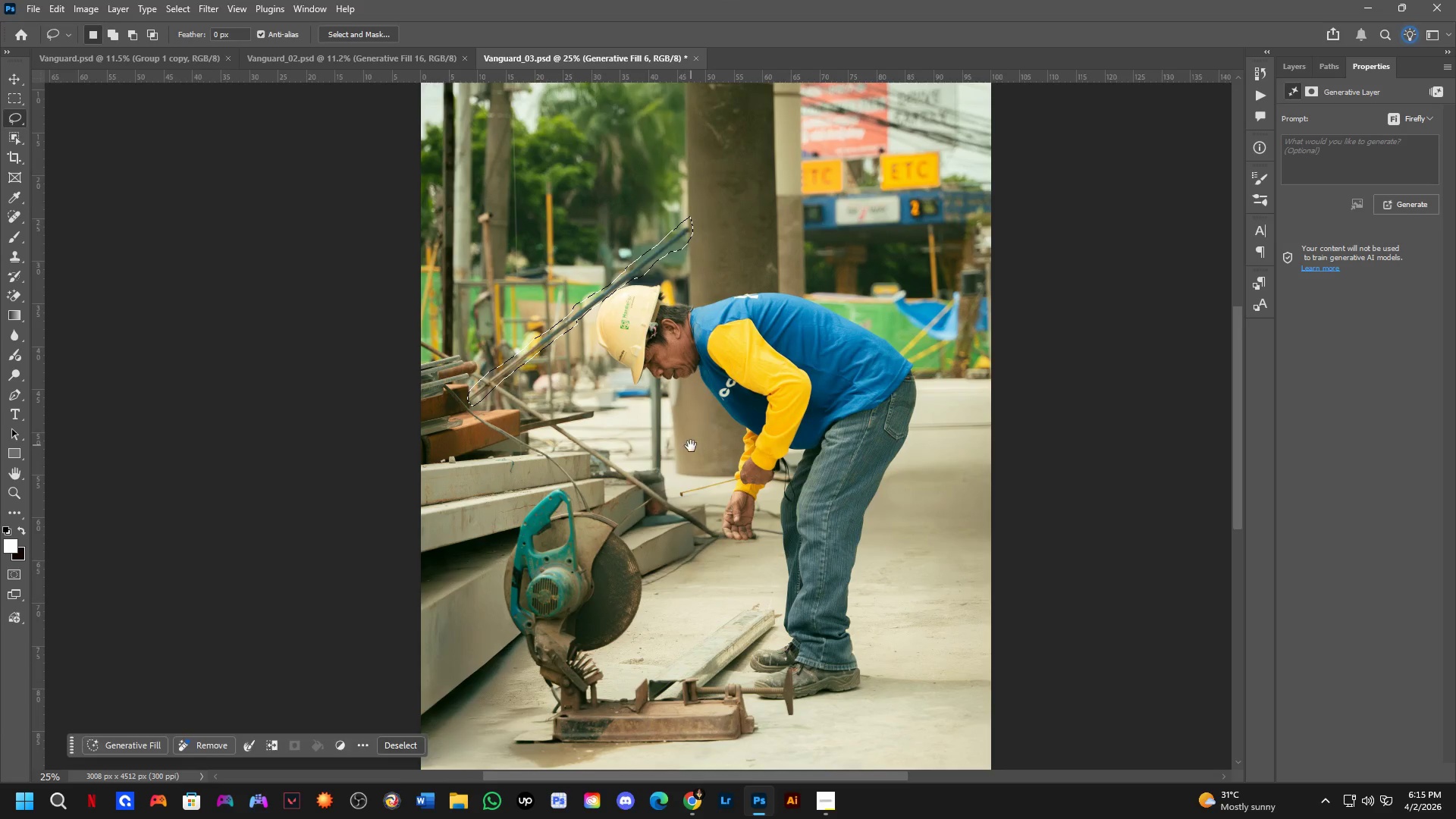 
hold_key(key=Space, duration=0.48)
 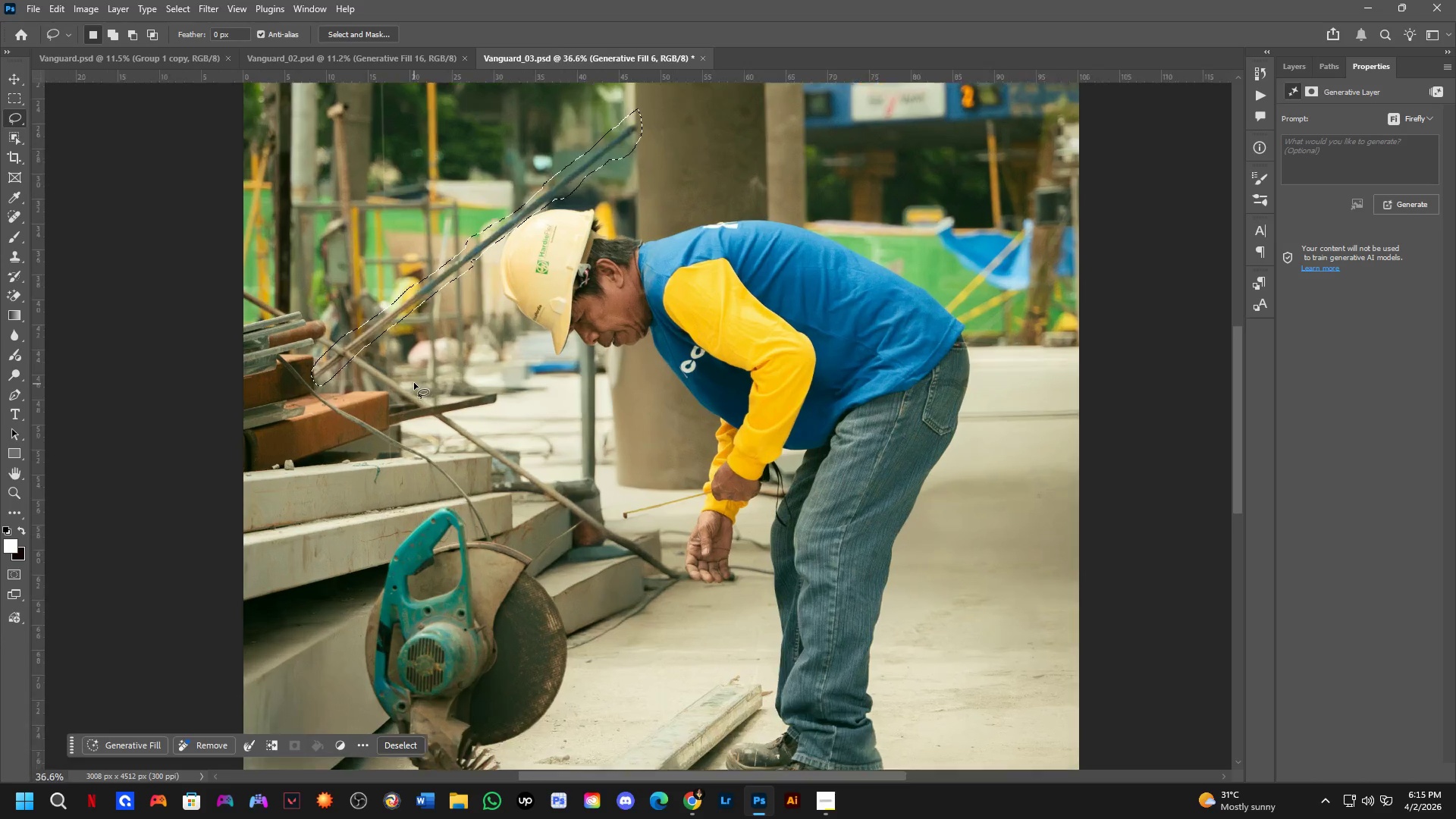 
left_click_drag(start_coordinate=[689, 447], to_coordinate=[568, 428])
 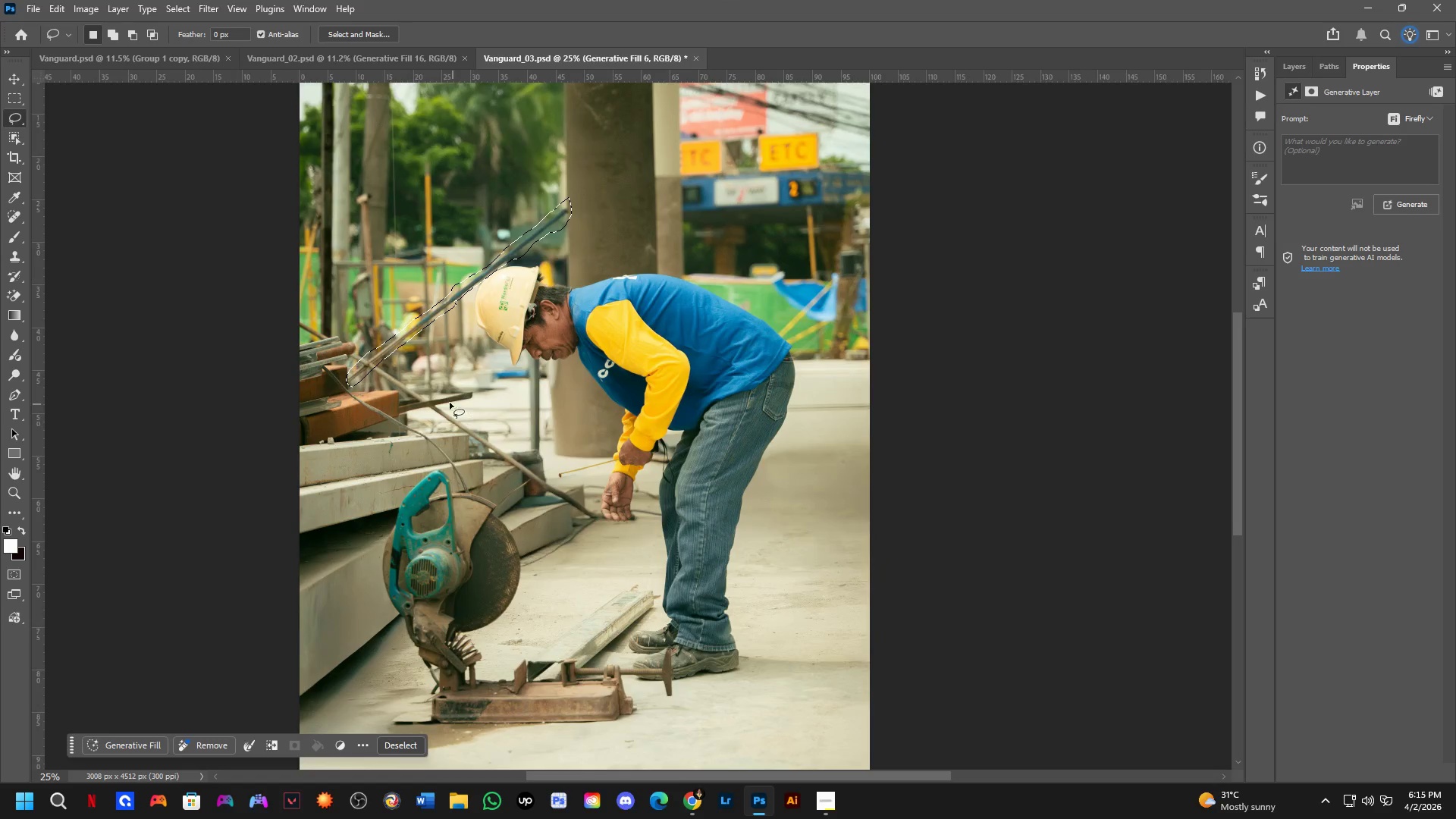 
scroll: coordinate [393, 359], scroll_direction: up, amount: 7.0
 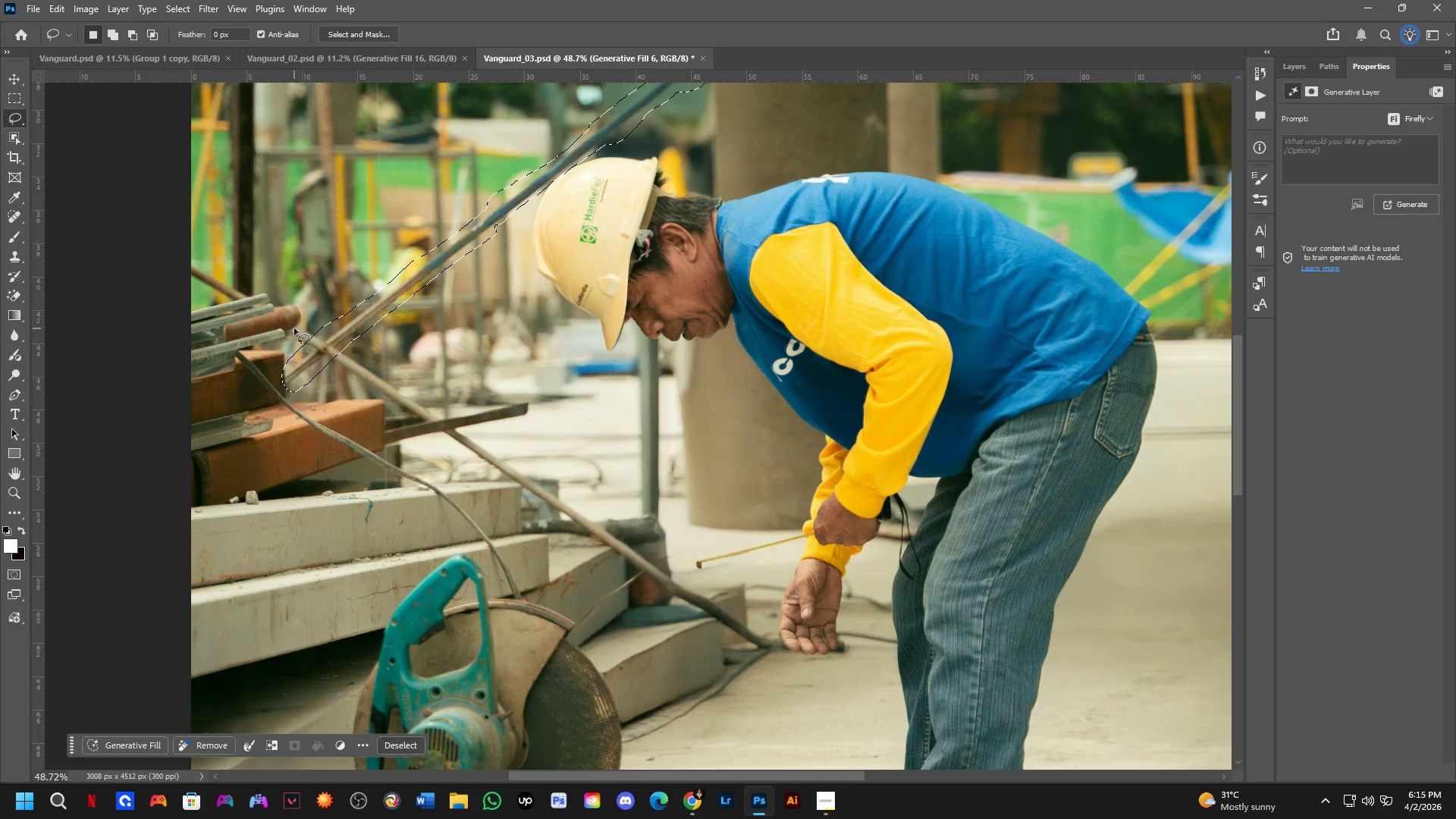 
key(Shift+ShiftLeft)
 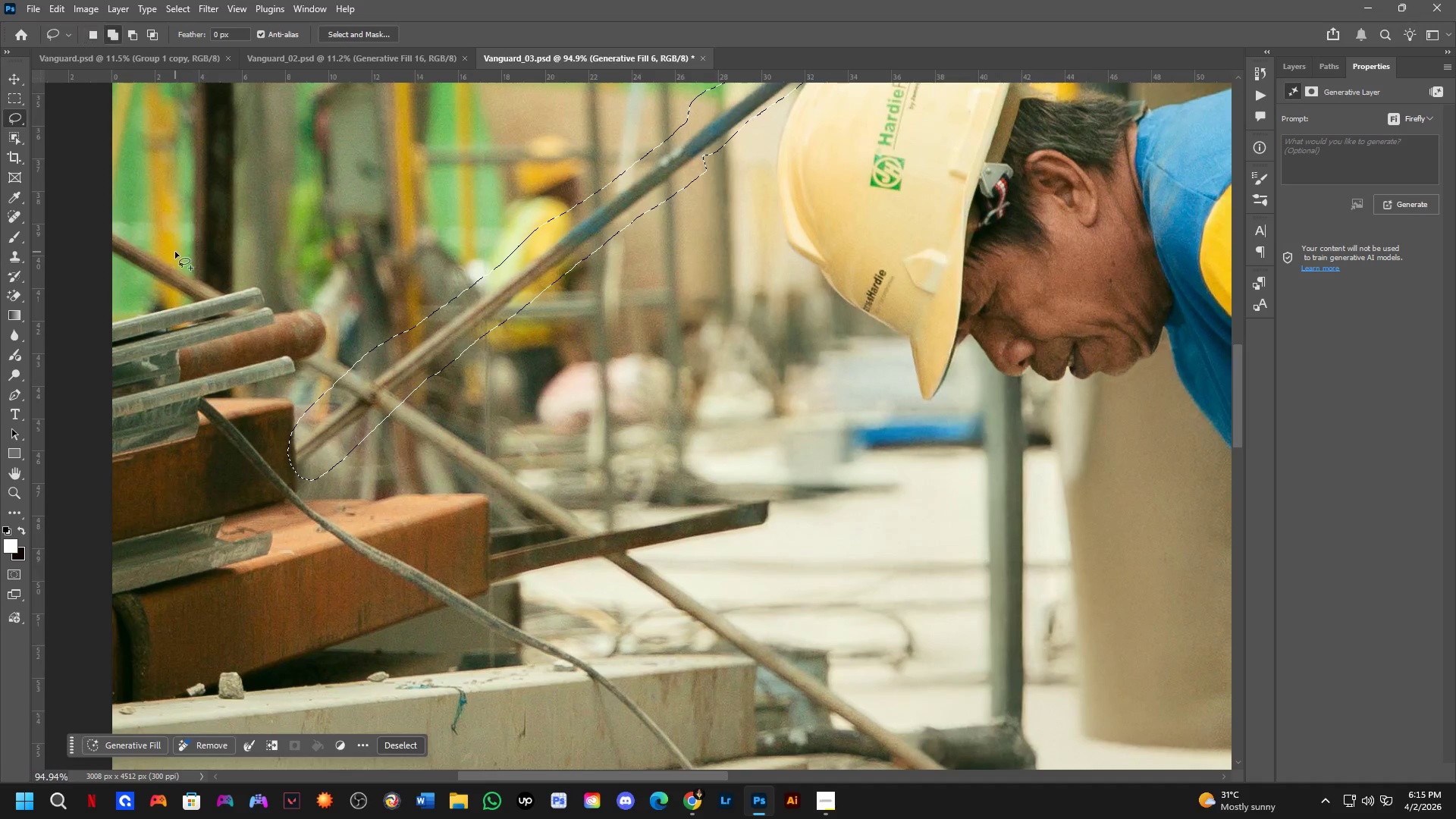 
left_click_drag(start_coordinate=[173, 251], to_coordinate=[194, 253])
 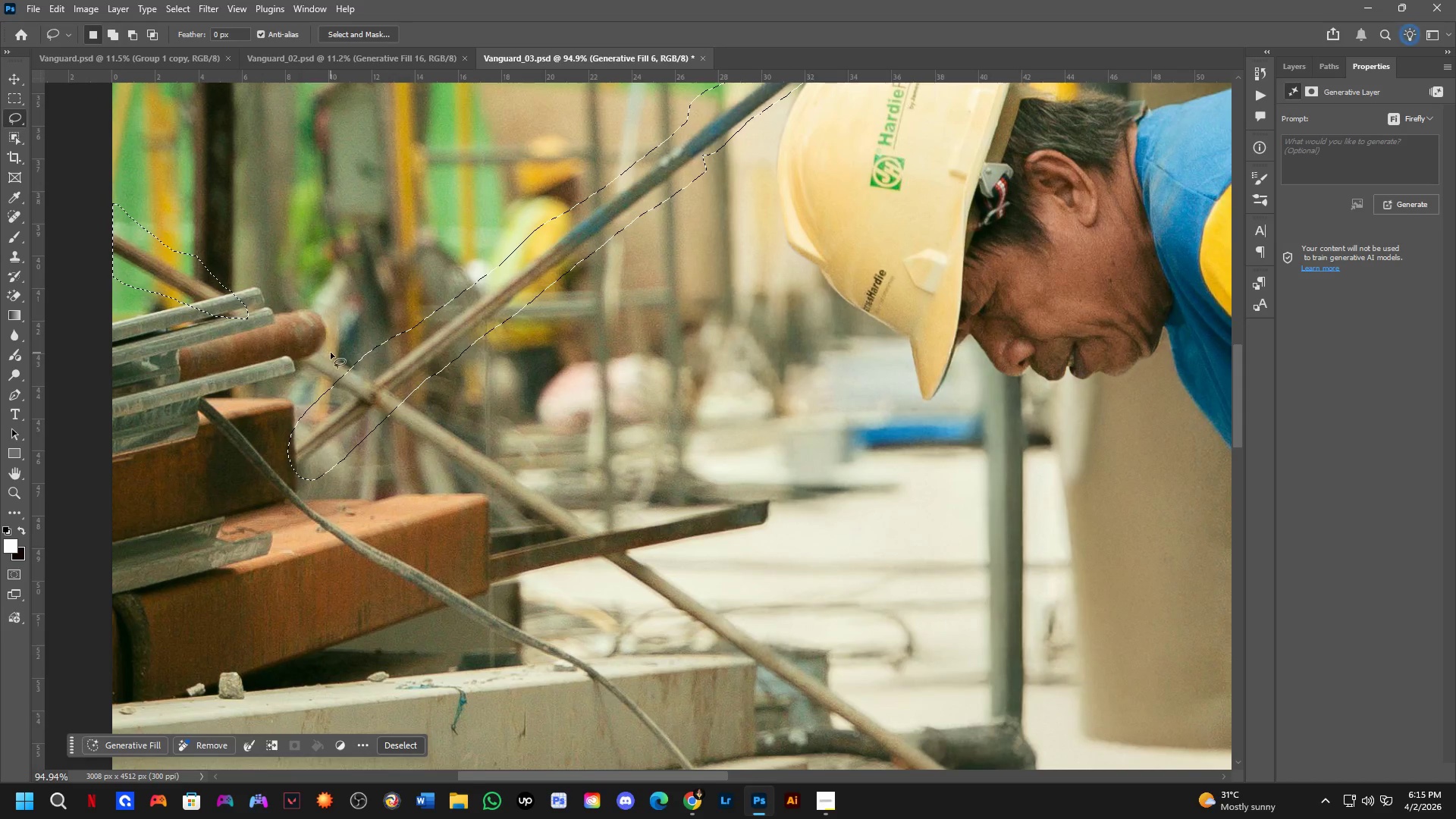 
scroll: coordinate [193, 263], scroll_direction: up, amount: 7.0
 